 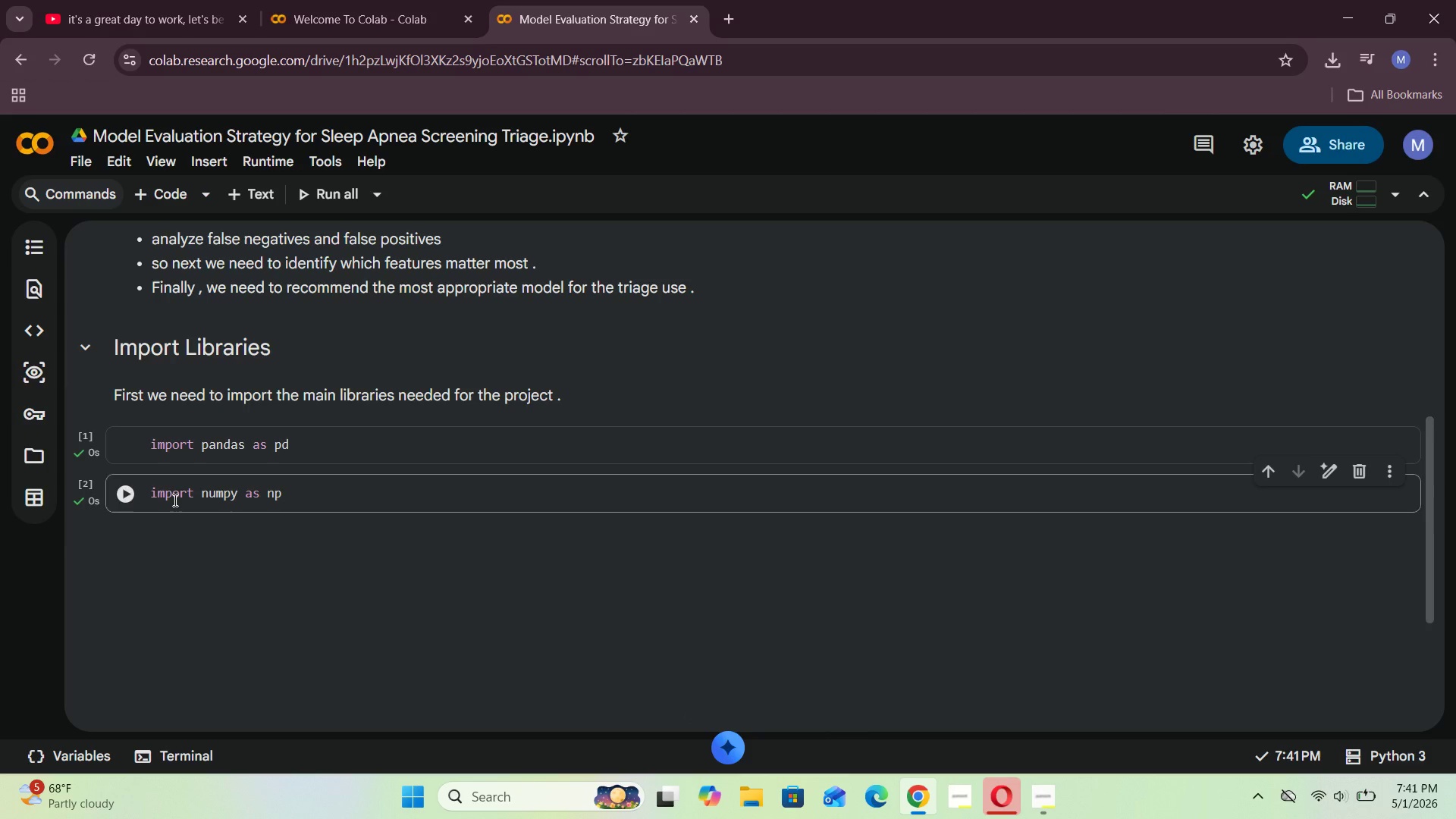 
left_click([162, 201])
 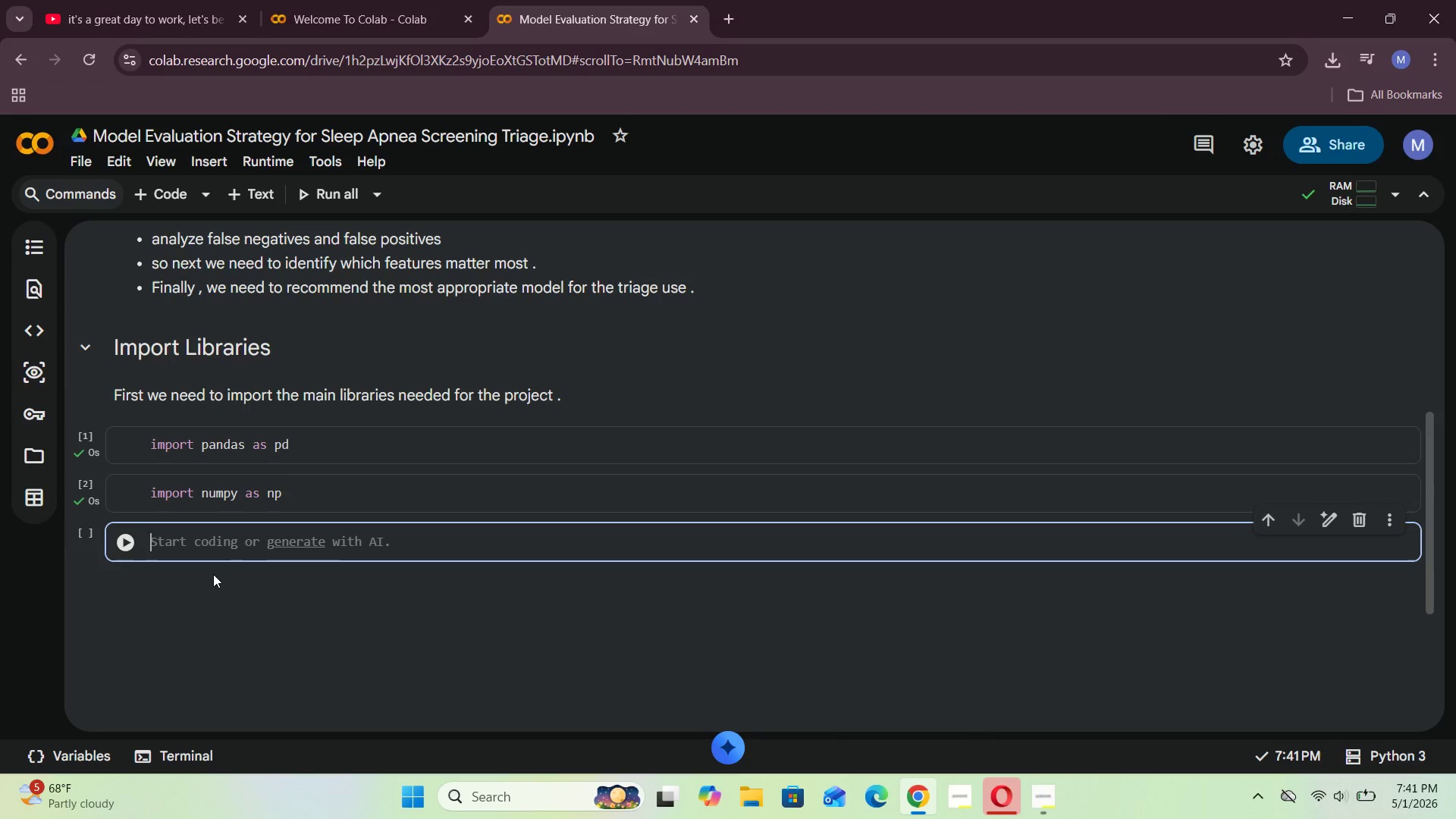 
wait(9.24)
 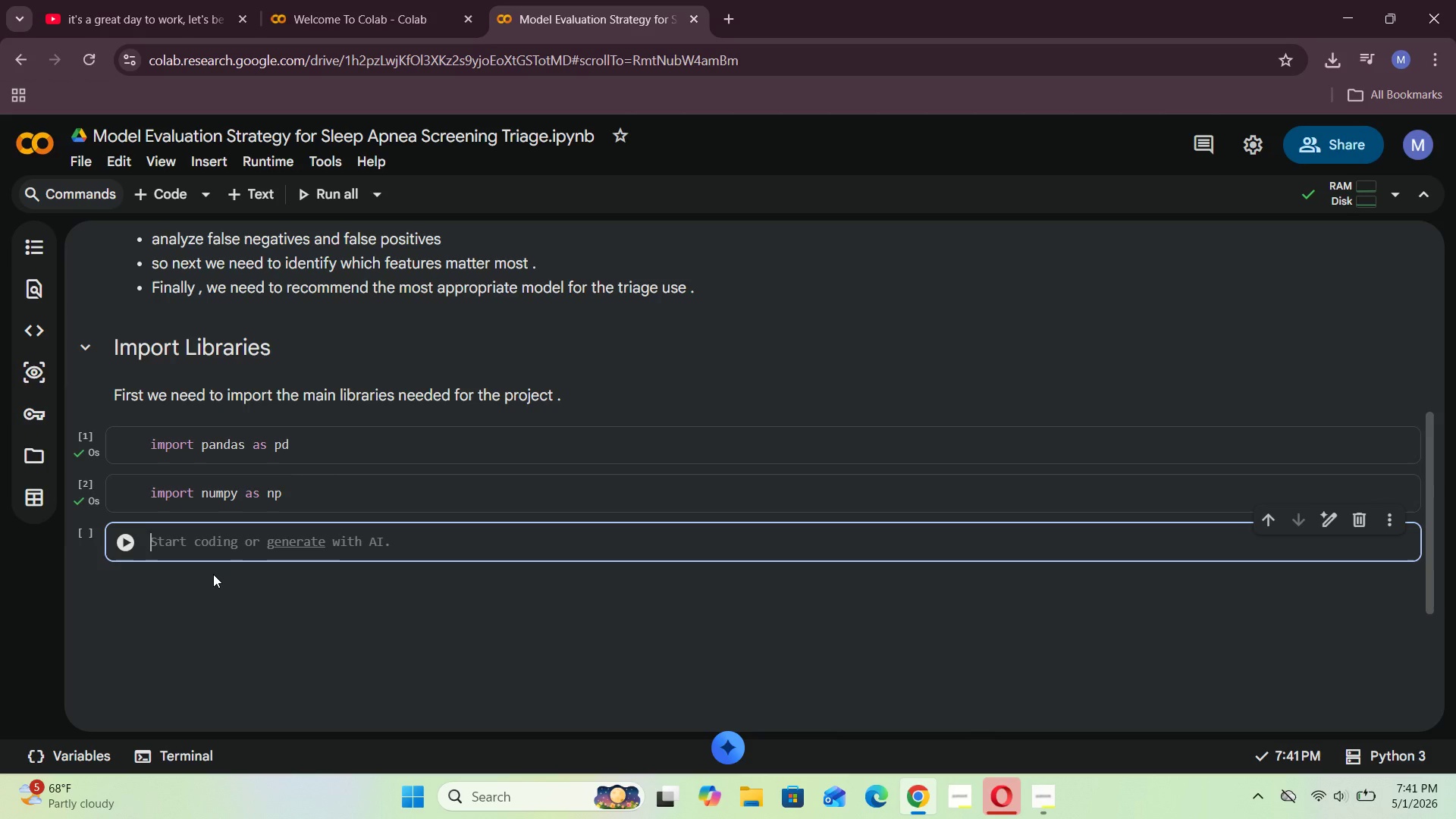 
type(import matplotlin=b.)
key(Backspace)
key(Backspace)
key(Backspace)
key(Backspace)
type(b.pyloy)
key(Backspace)
type(t ad )
key(Backspace)
key(Backspace)
type(s )
 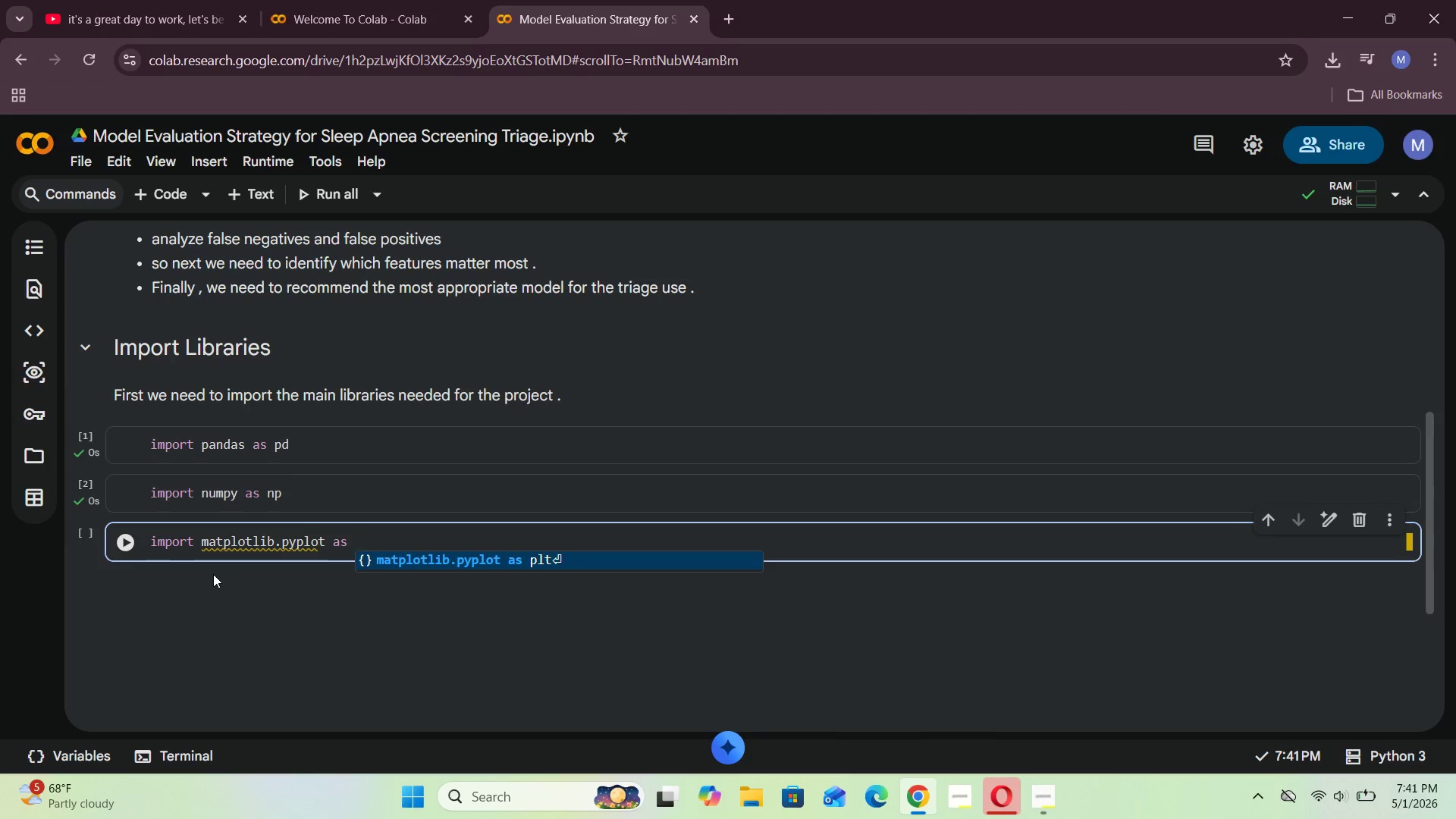 
left_click([467, 557])
 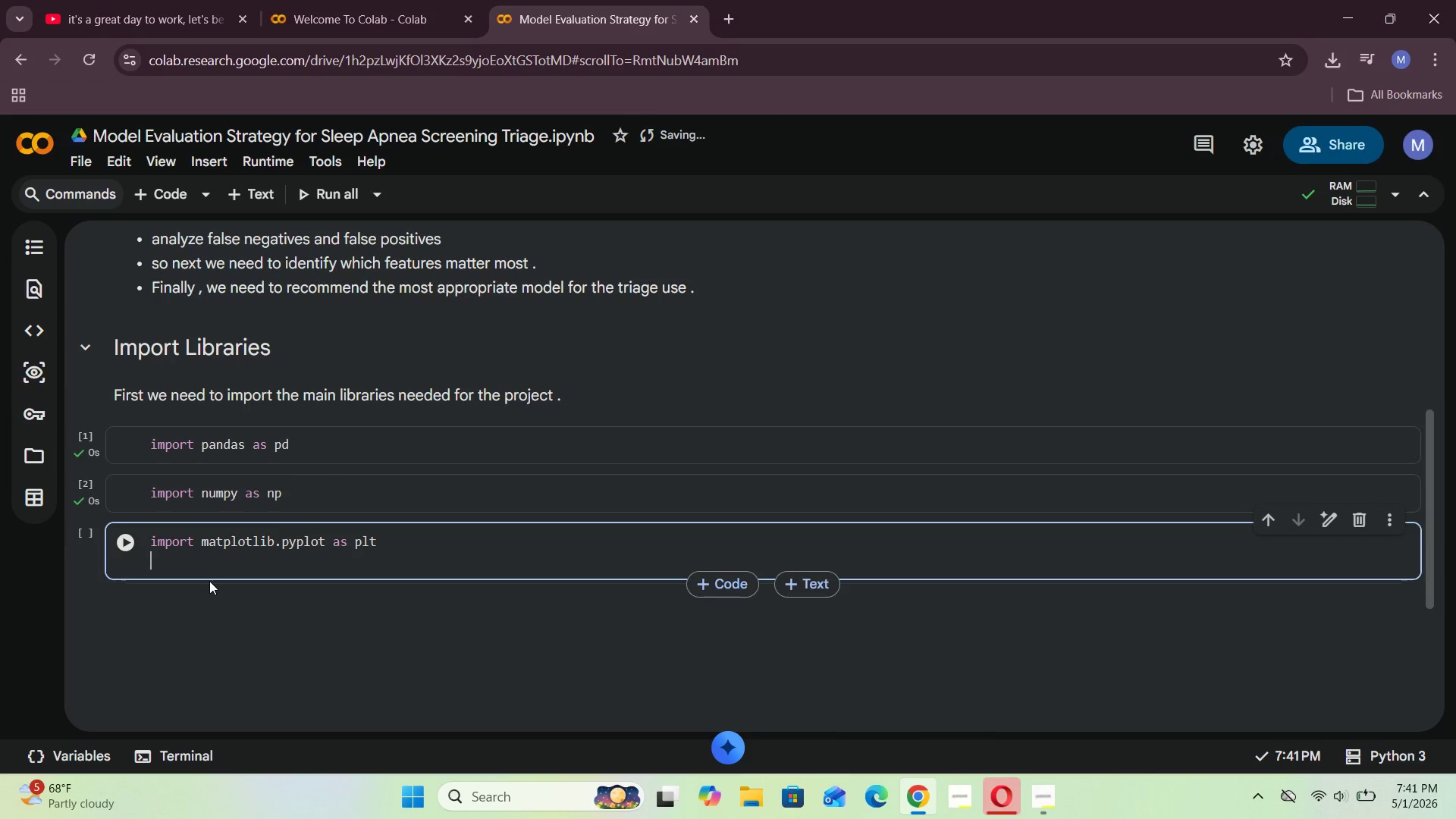 
key(Backspace)
 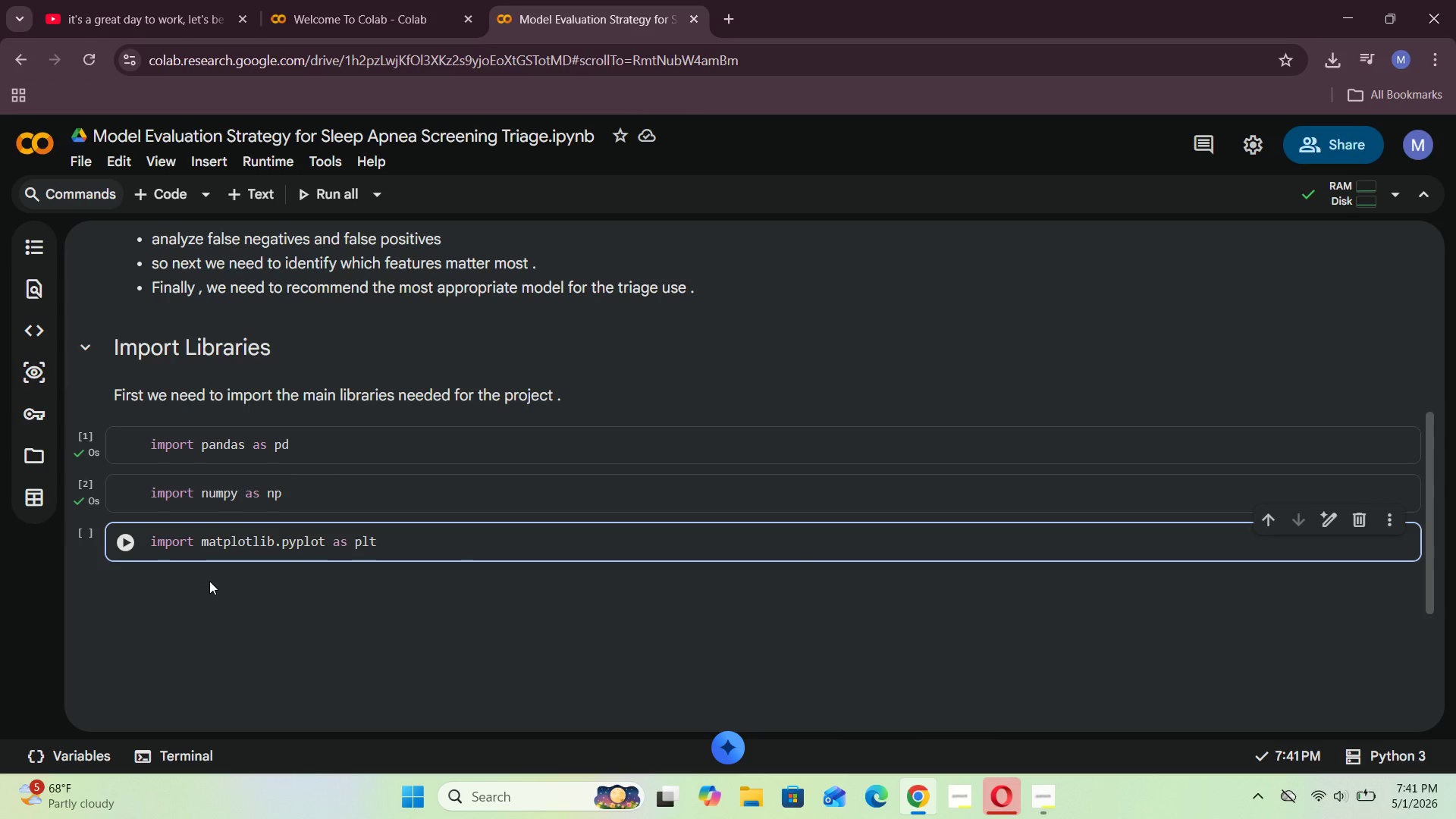 
key(Shift+Enter)
 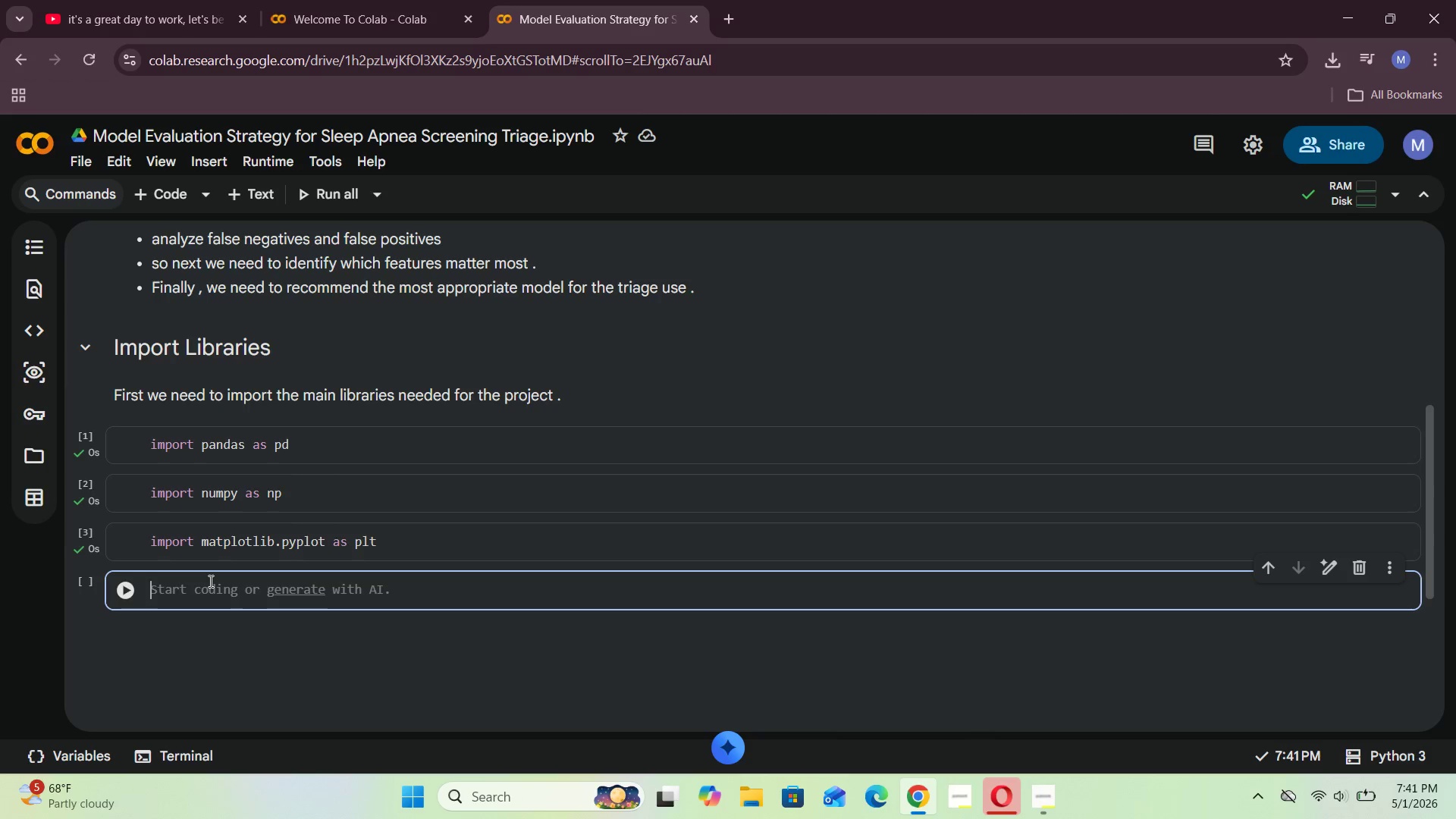 
key(Shift+ShiftRight)
 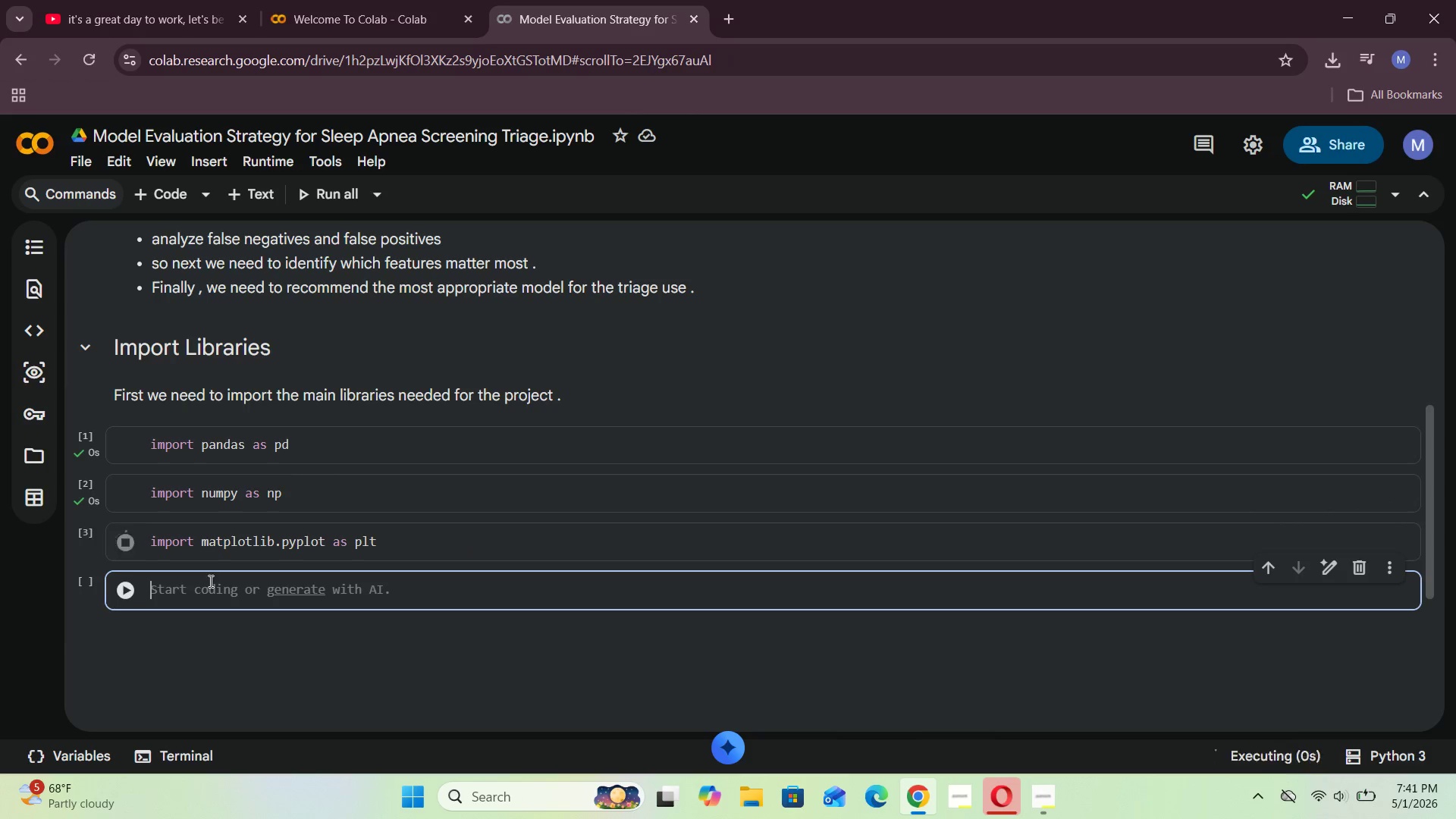 
type(import seaborn as sns)
 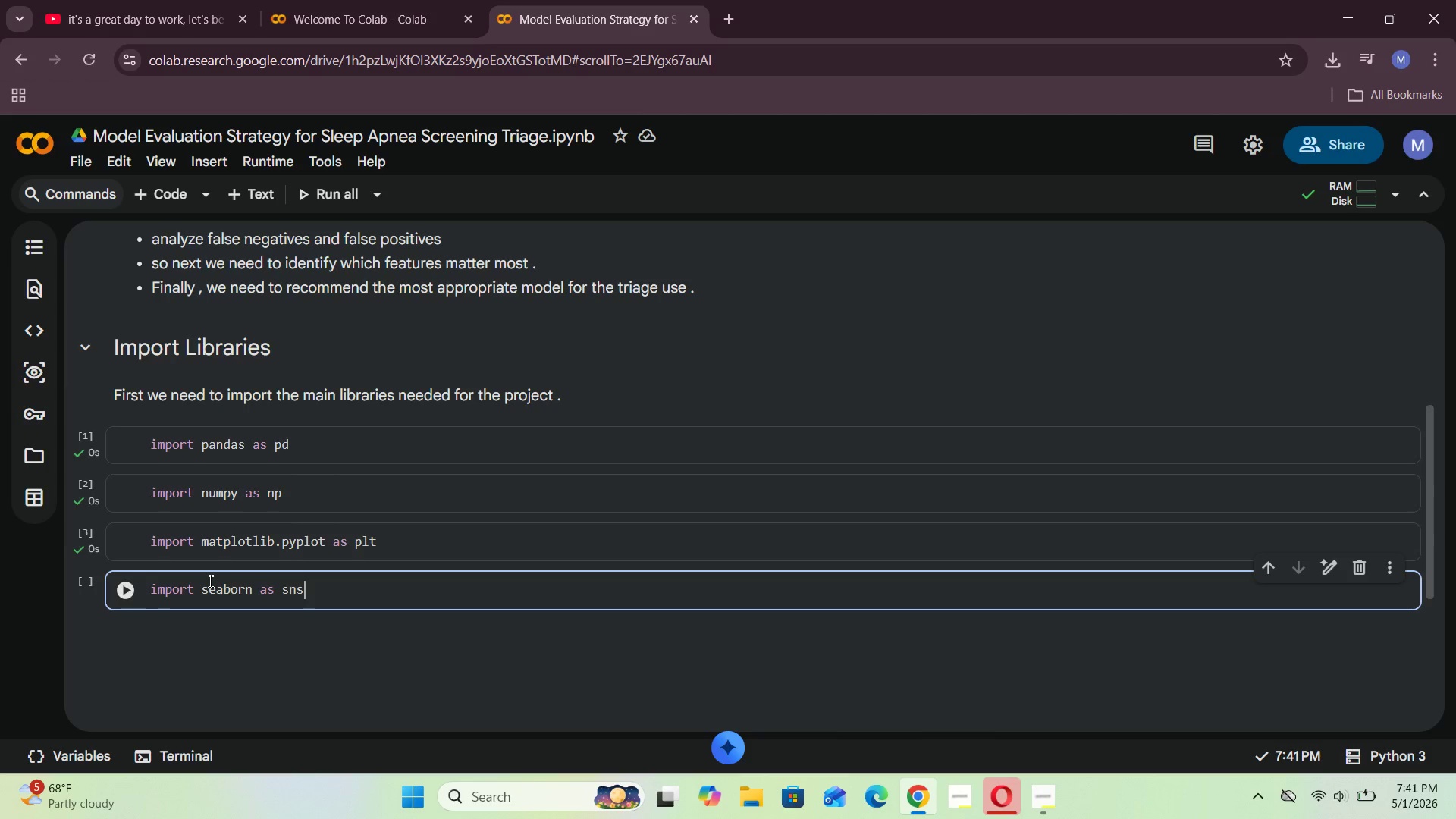 
hold_key(key=Enter, duration=0.64)
 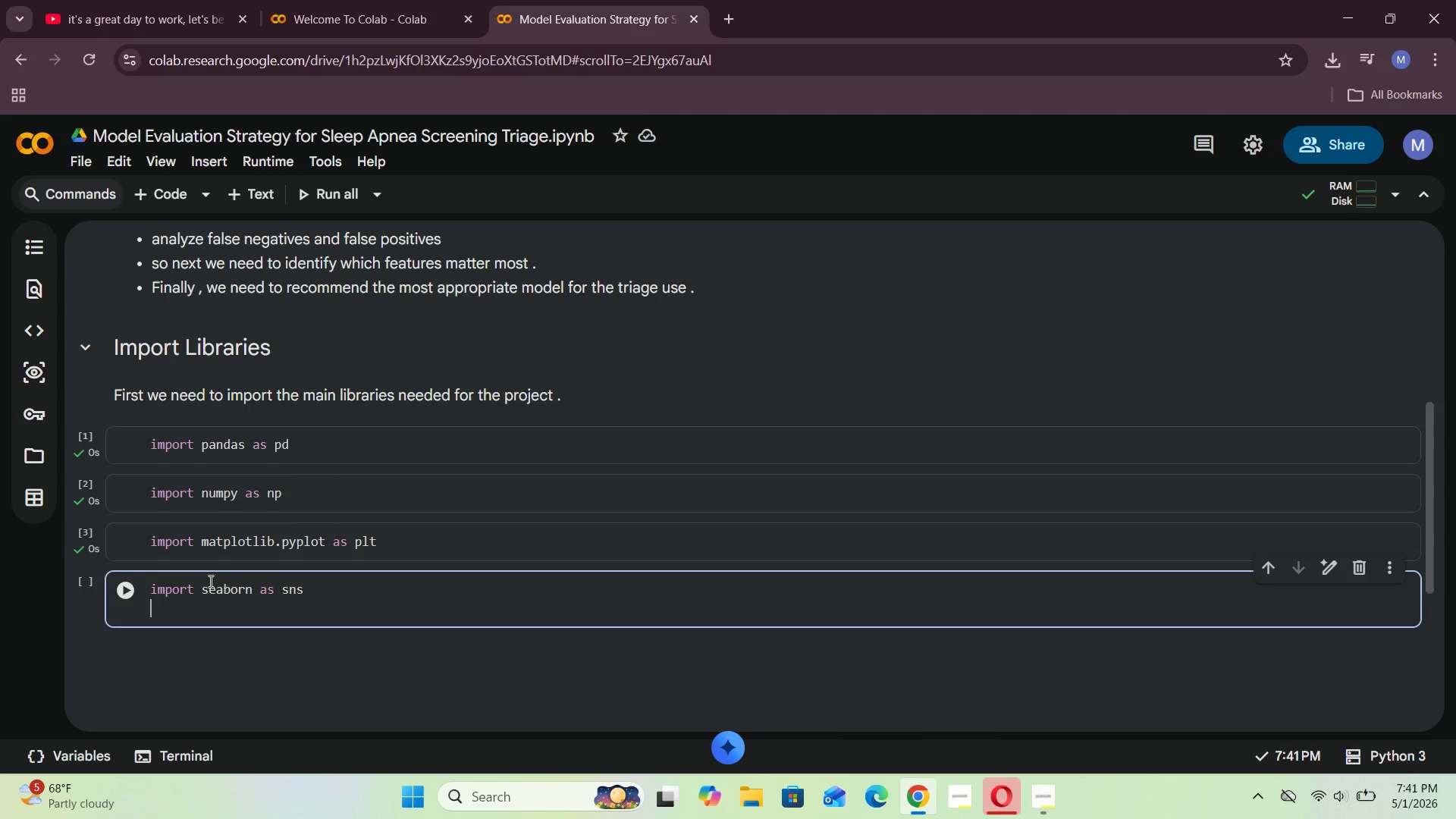 
hold_key(key=ShiftRight, duration=0.66)
 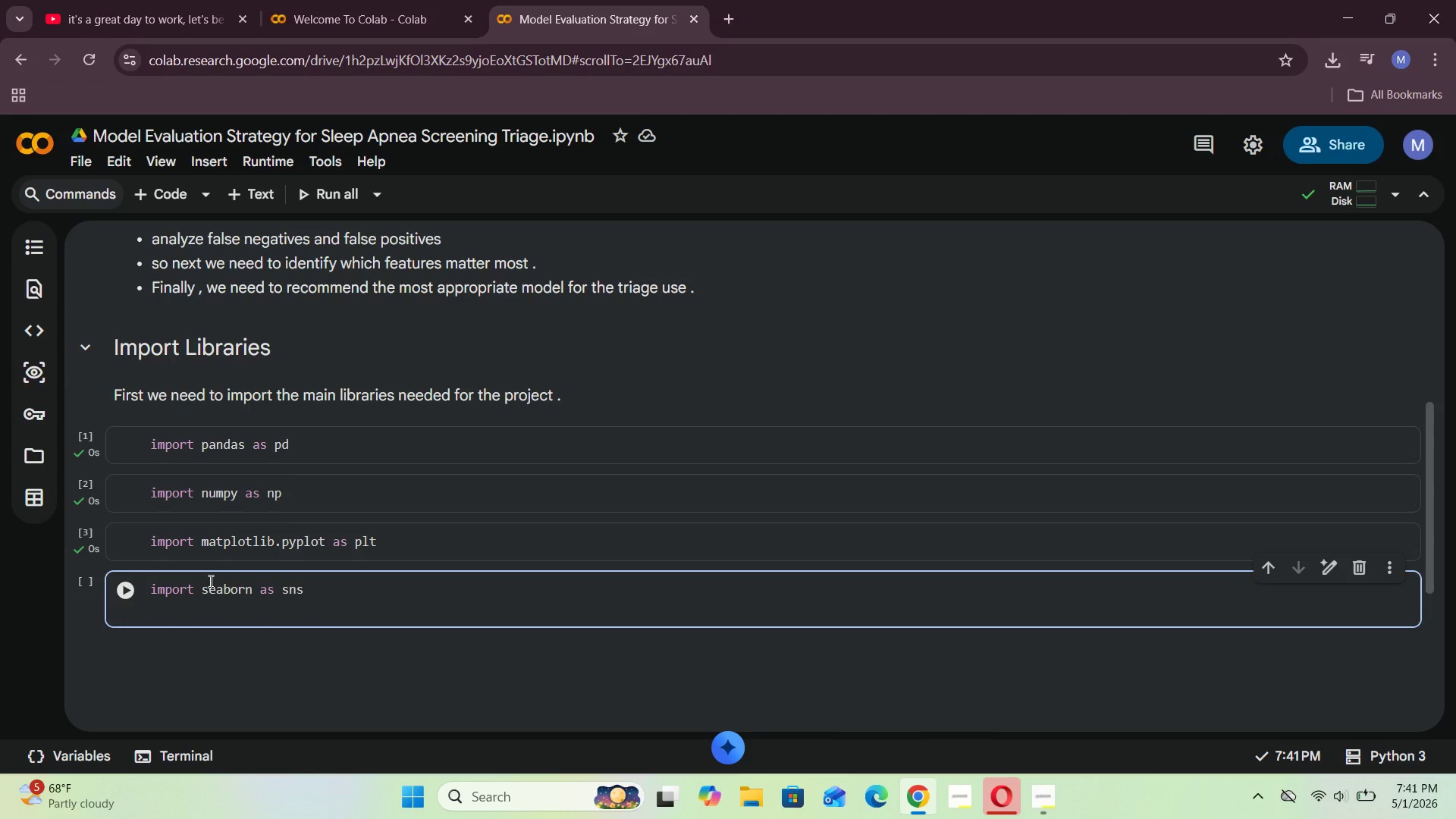 
key(Backspace)
 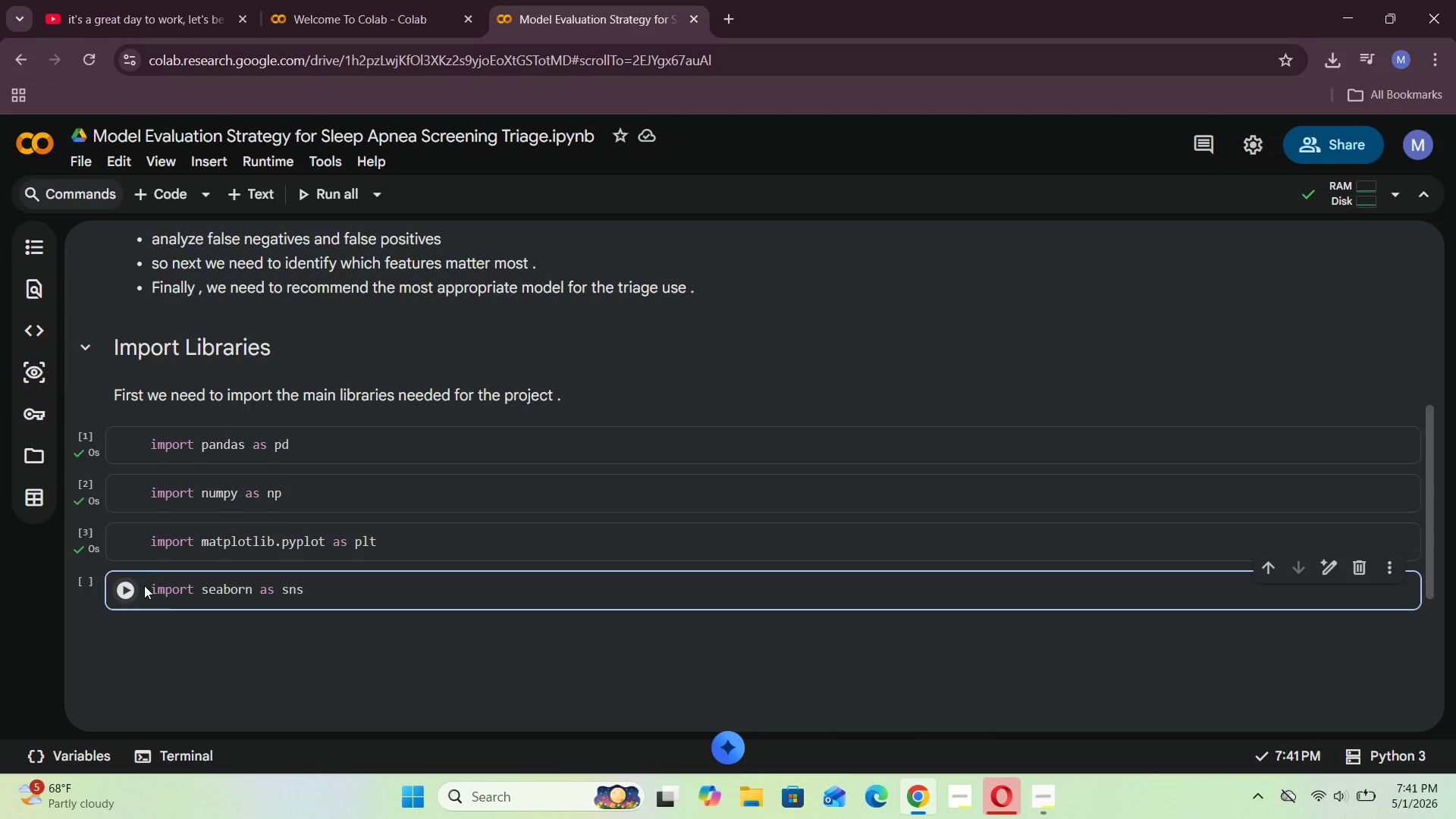 
left_click([121, 588])
 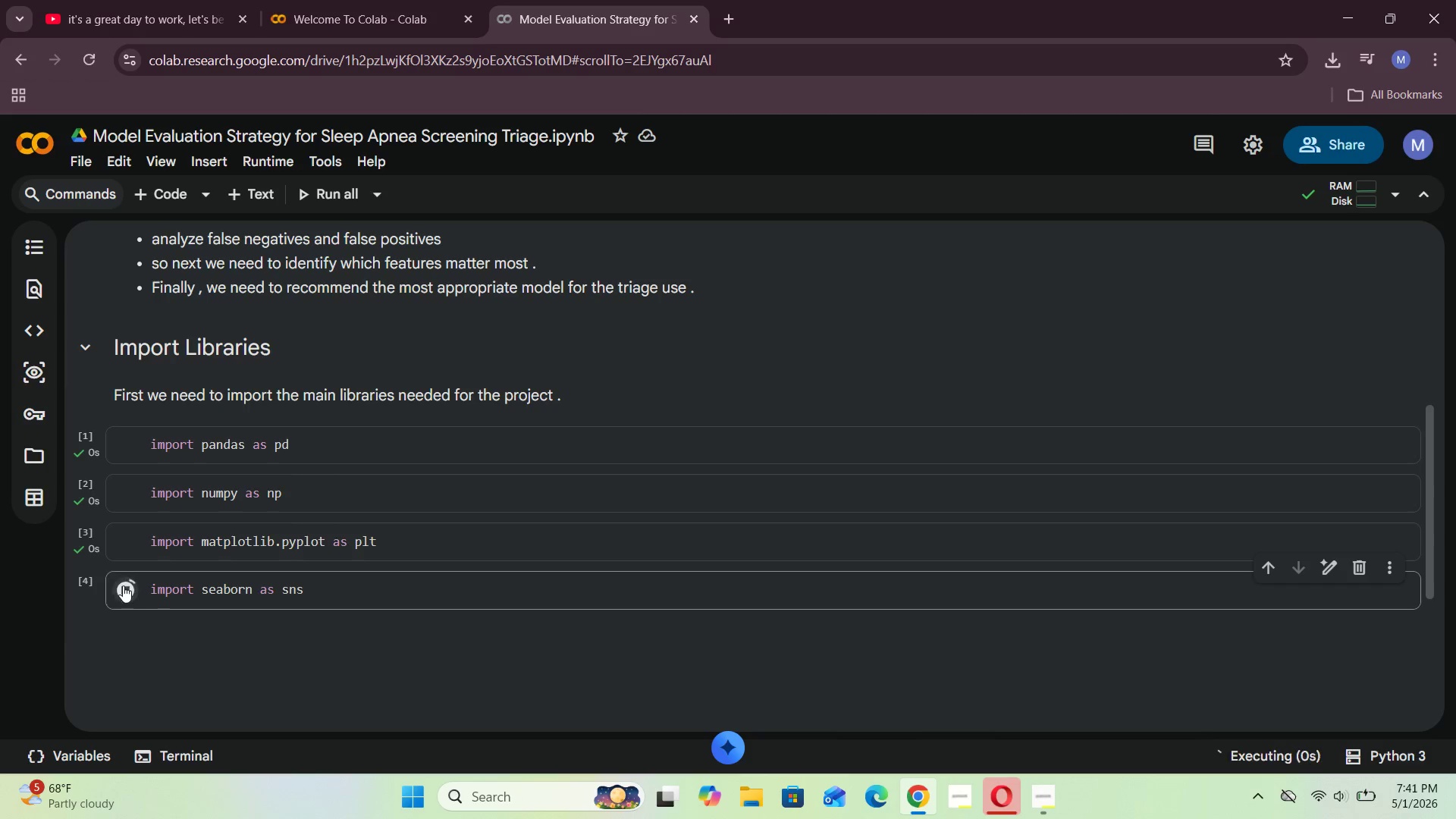 
scroll: coordinate [123, 585], scroll_direction: down, amount: 2.0
 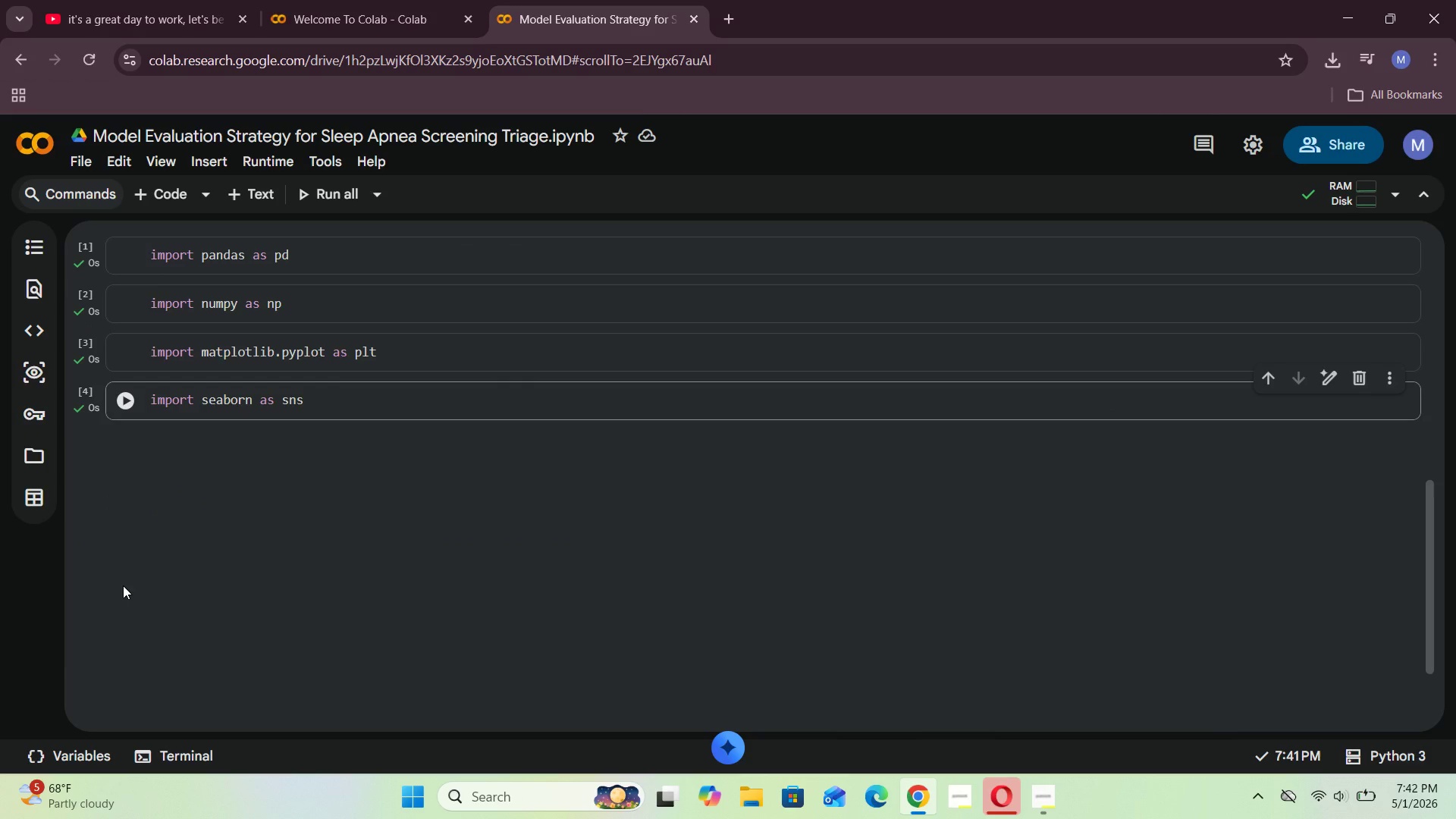 
wait(6.46)
 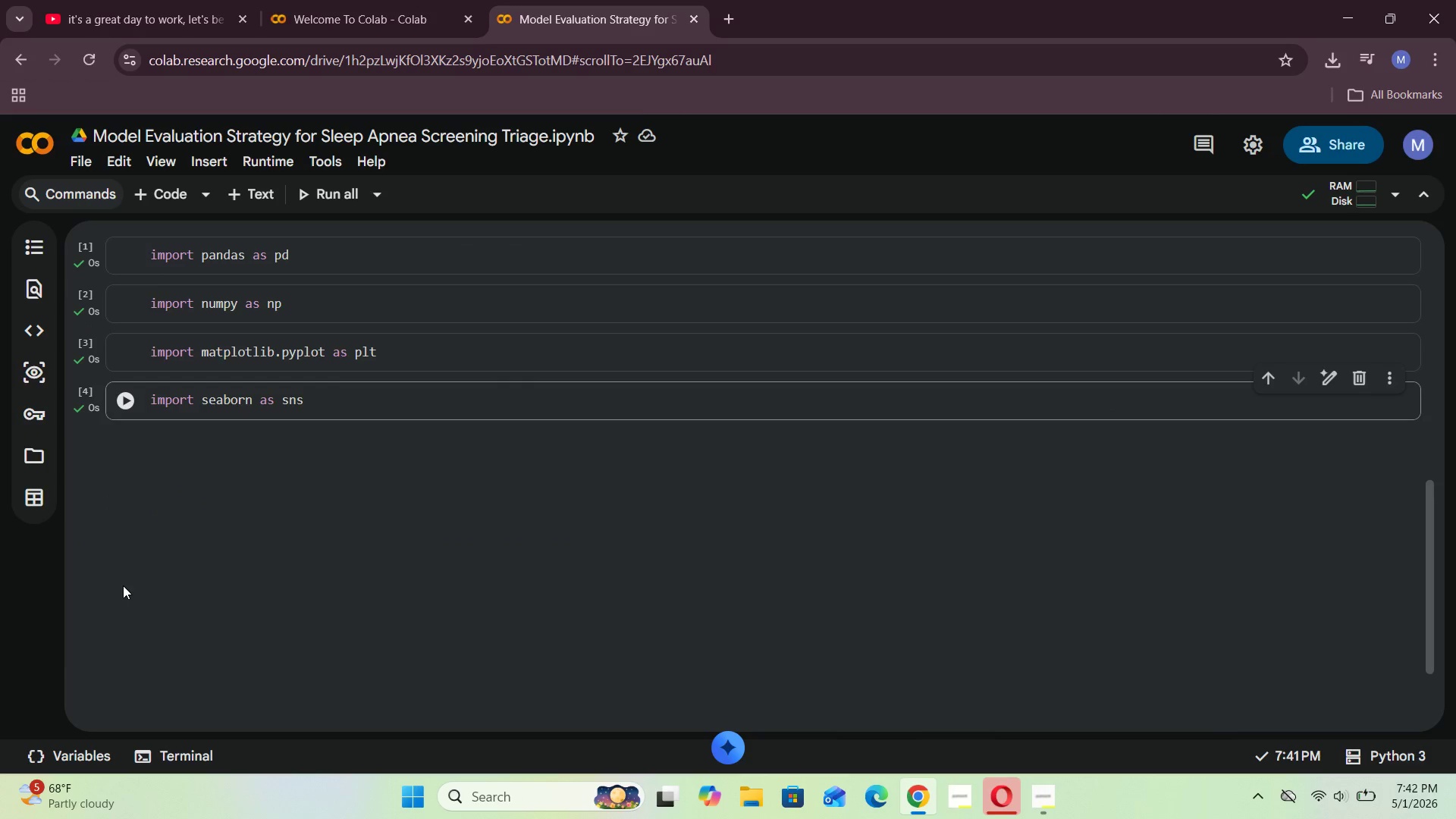 
left_click([250, 190])
 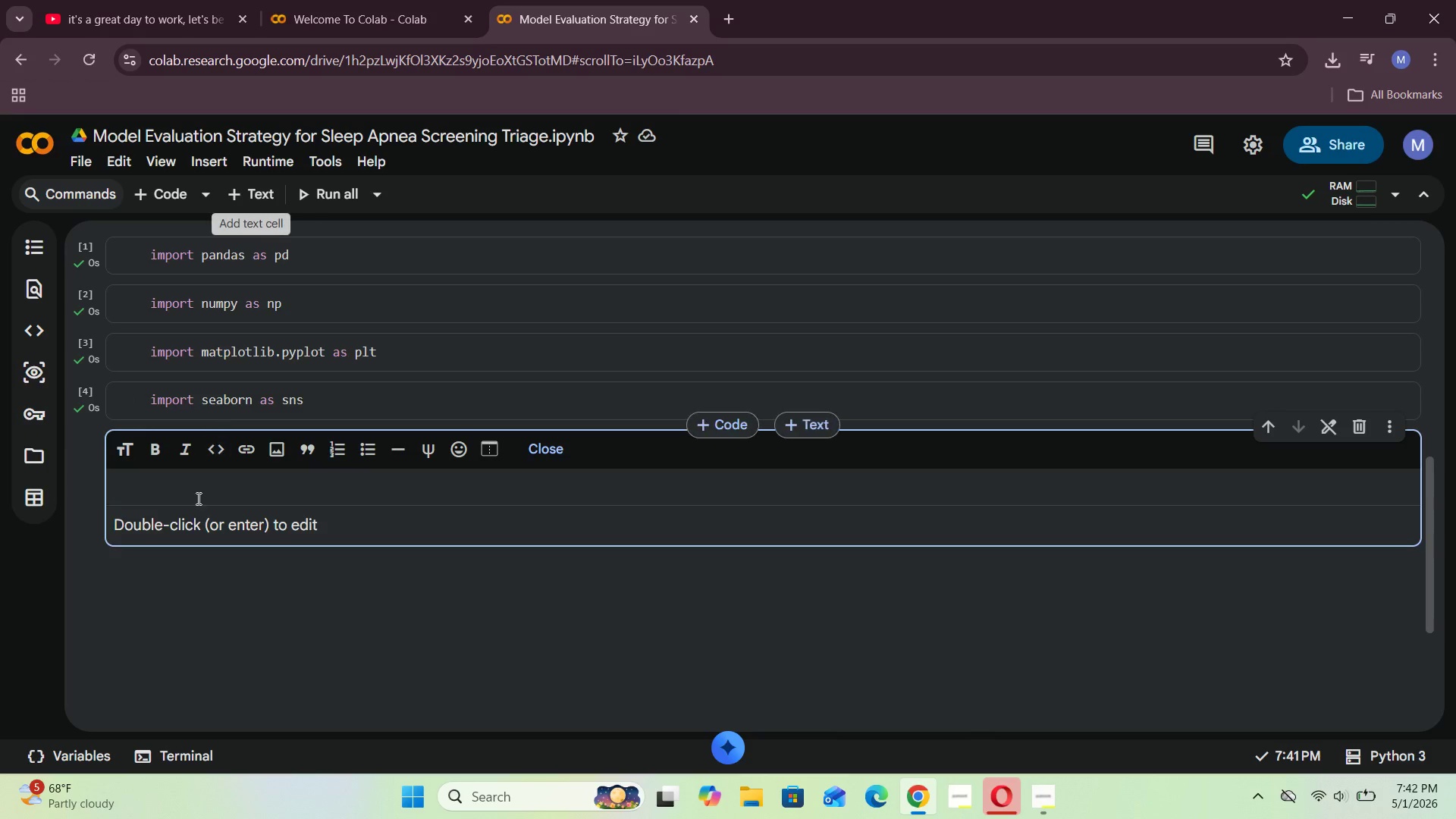 
left_click([197, 498])
 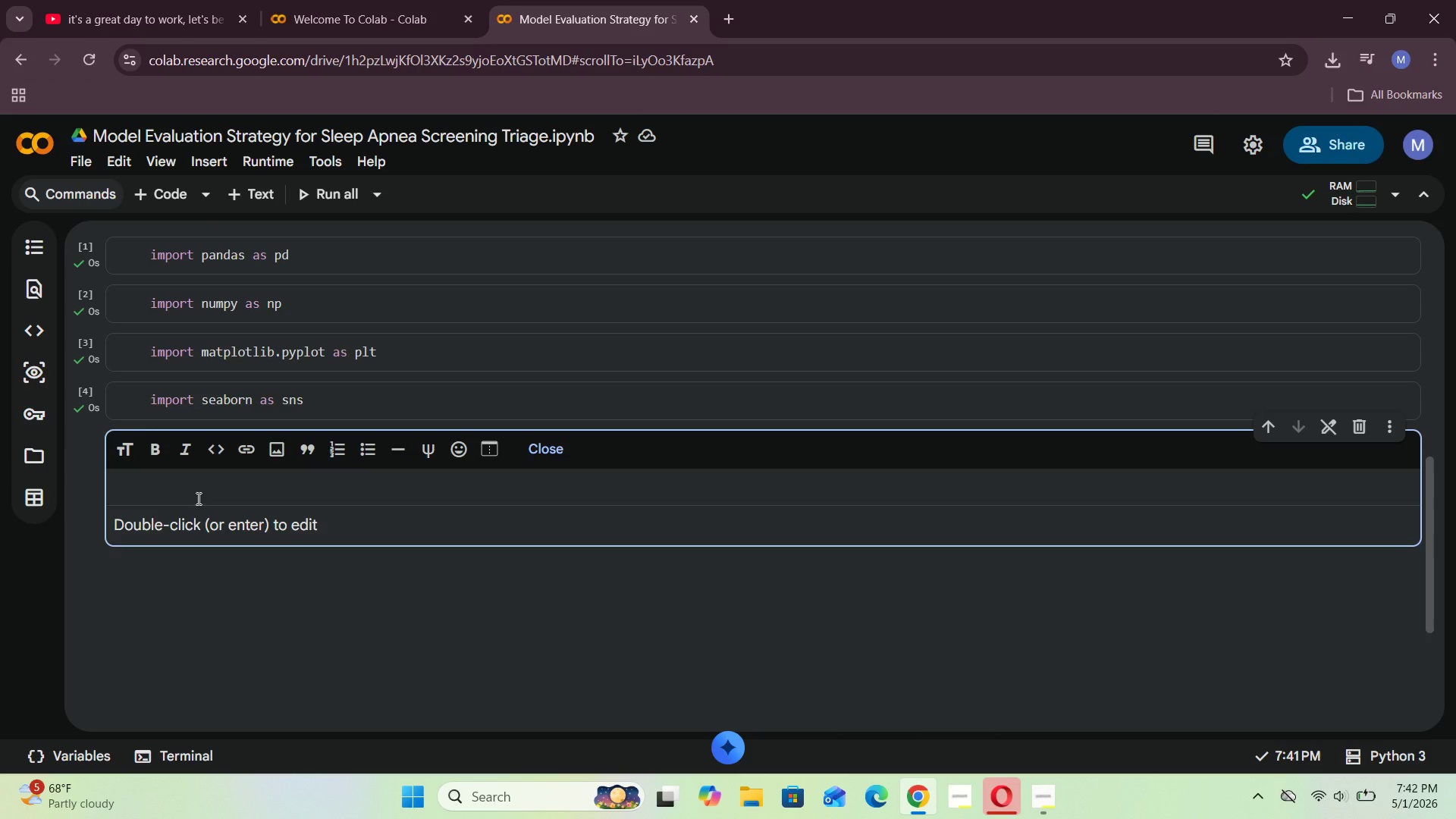 
type(Data set neede)
 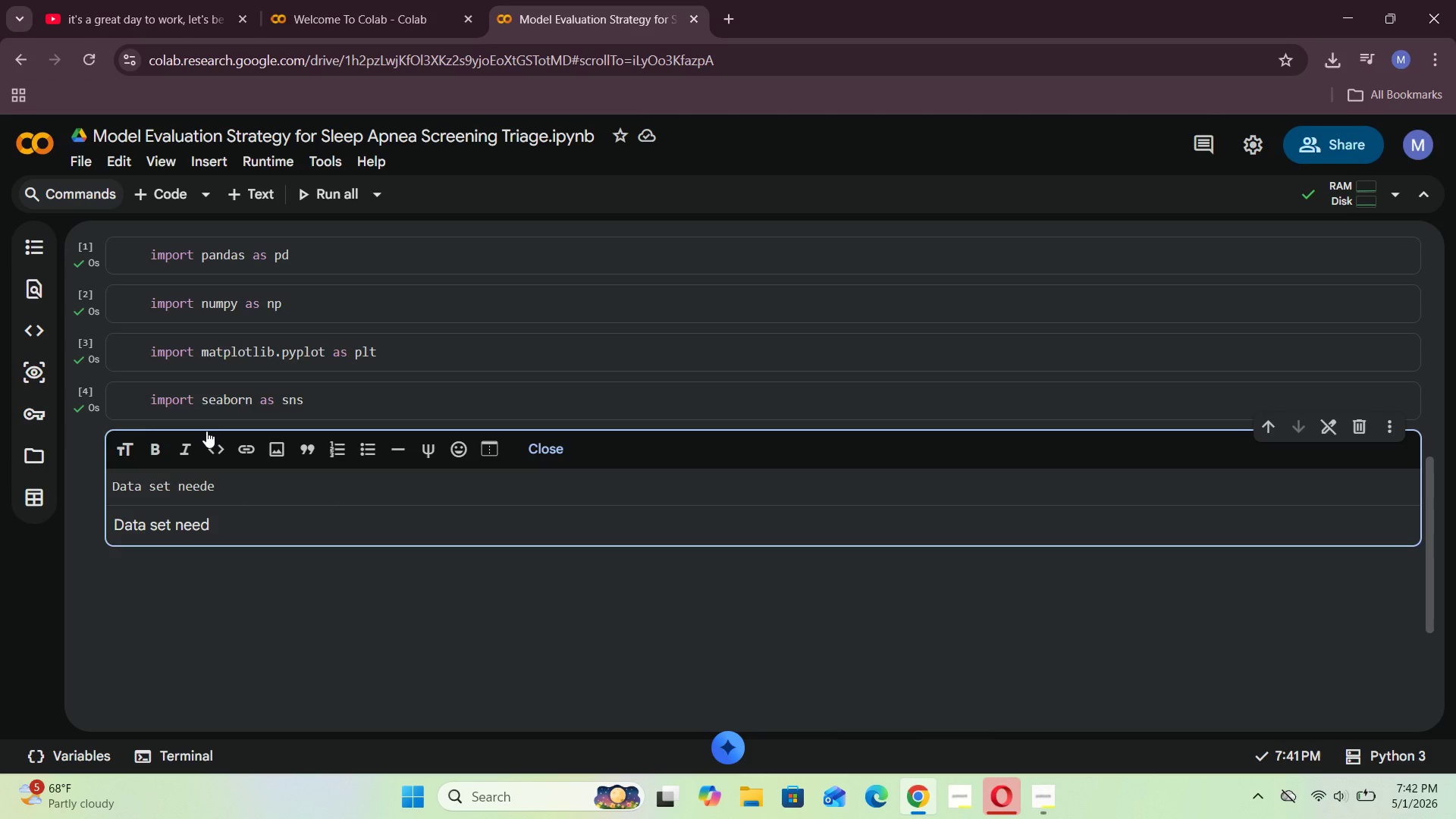 
key(Backspace)
key(Backspace)
key(Backspace)
key(Backspace)
key(Backspace)
type(loading )
 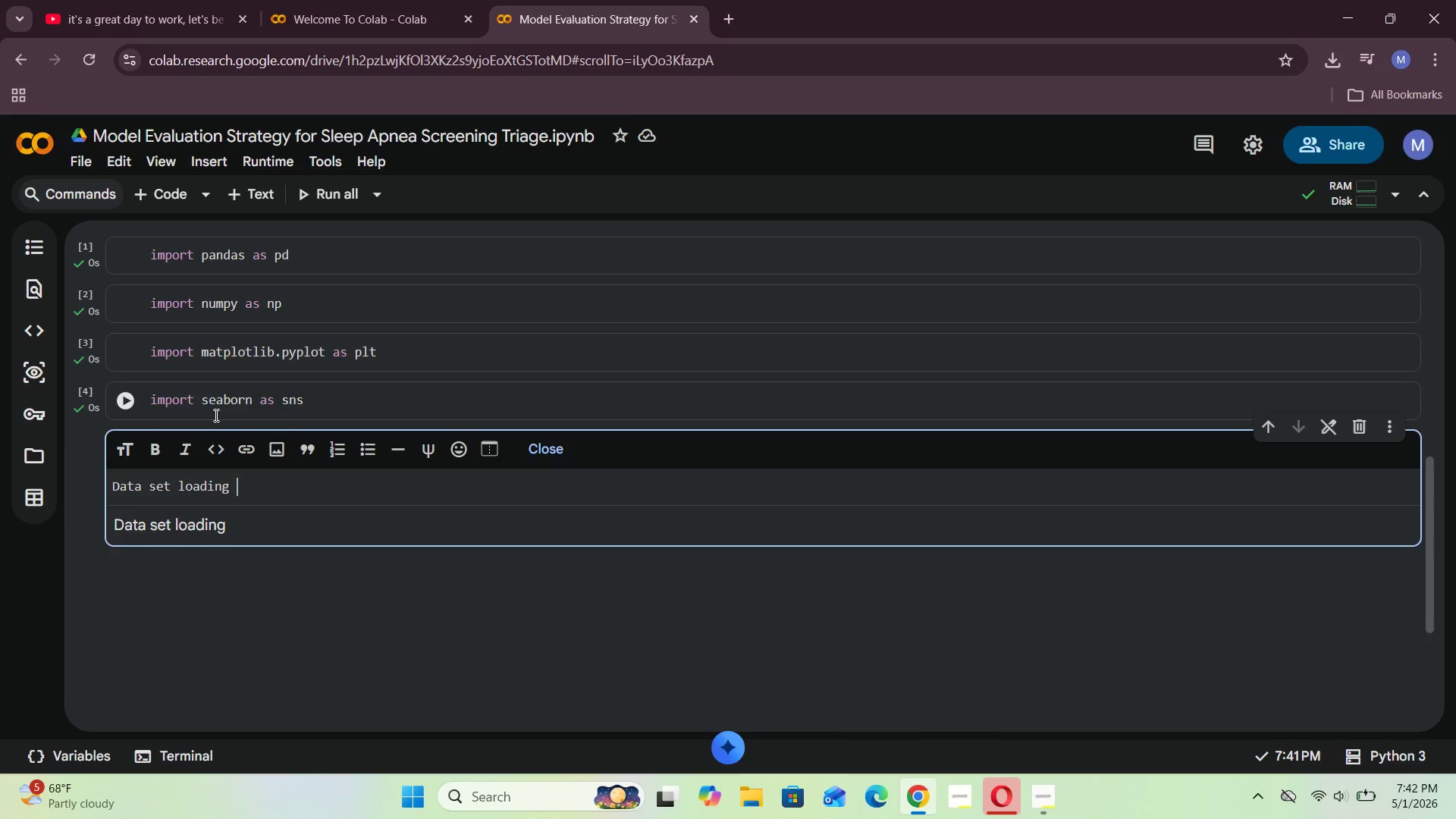 
hold_key(key=ArrowLeft, duration=1.19)
 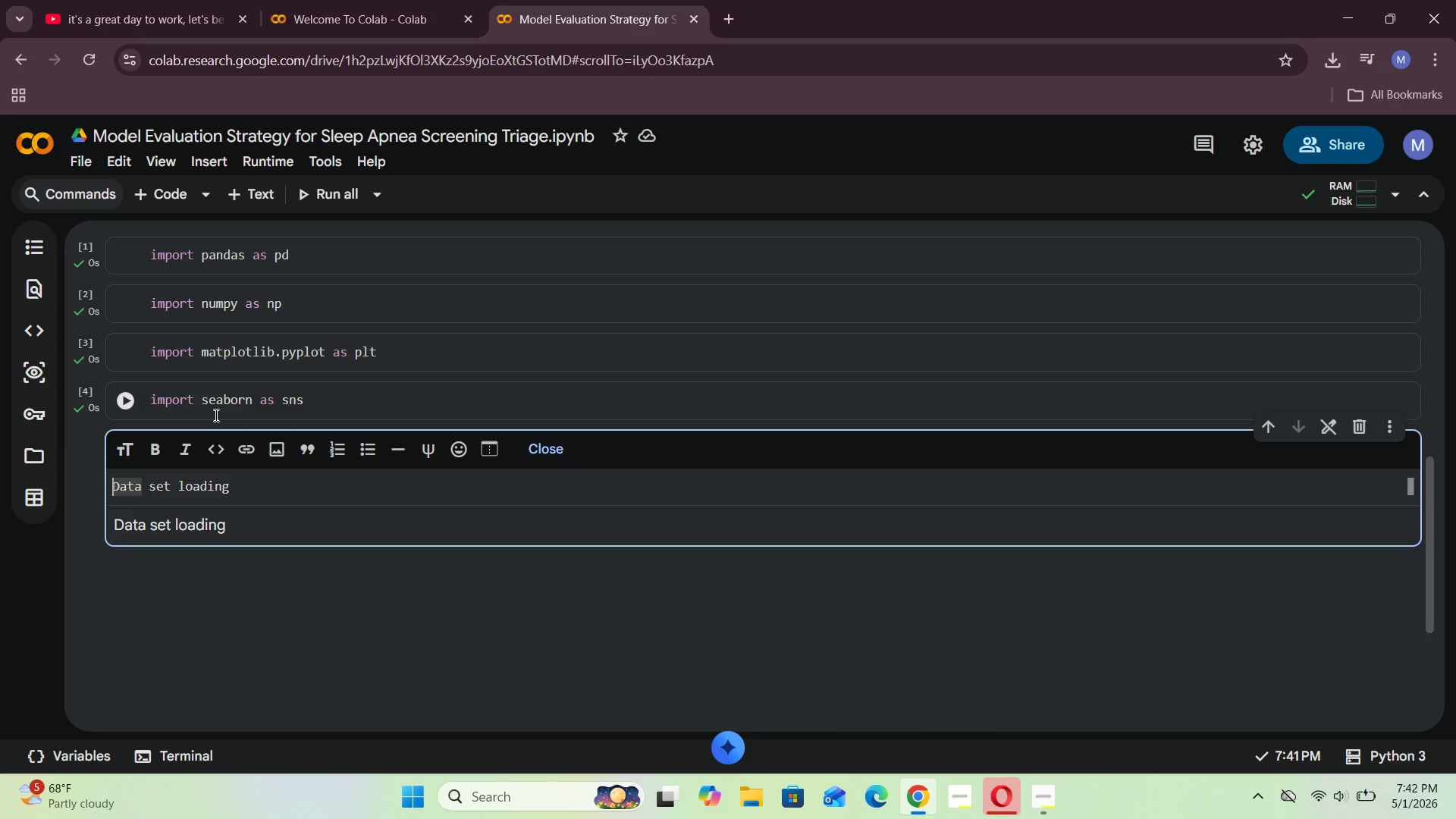 
type(## )
 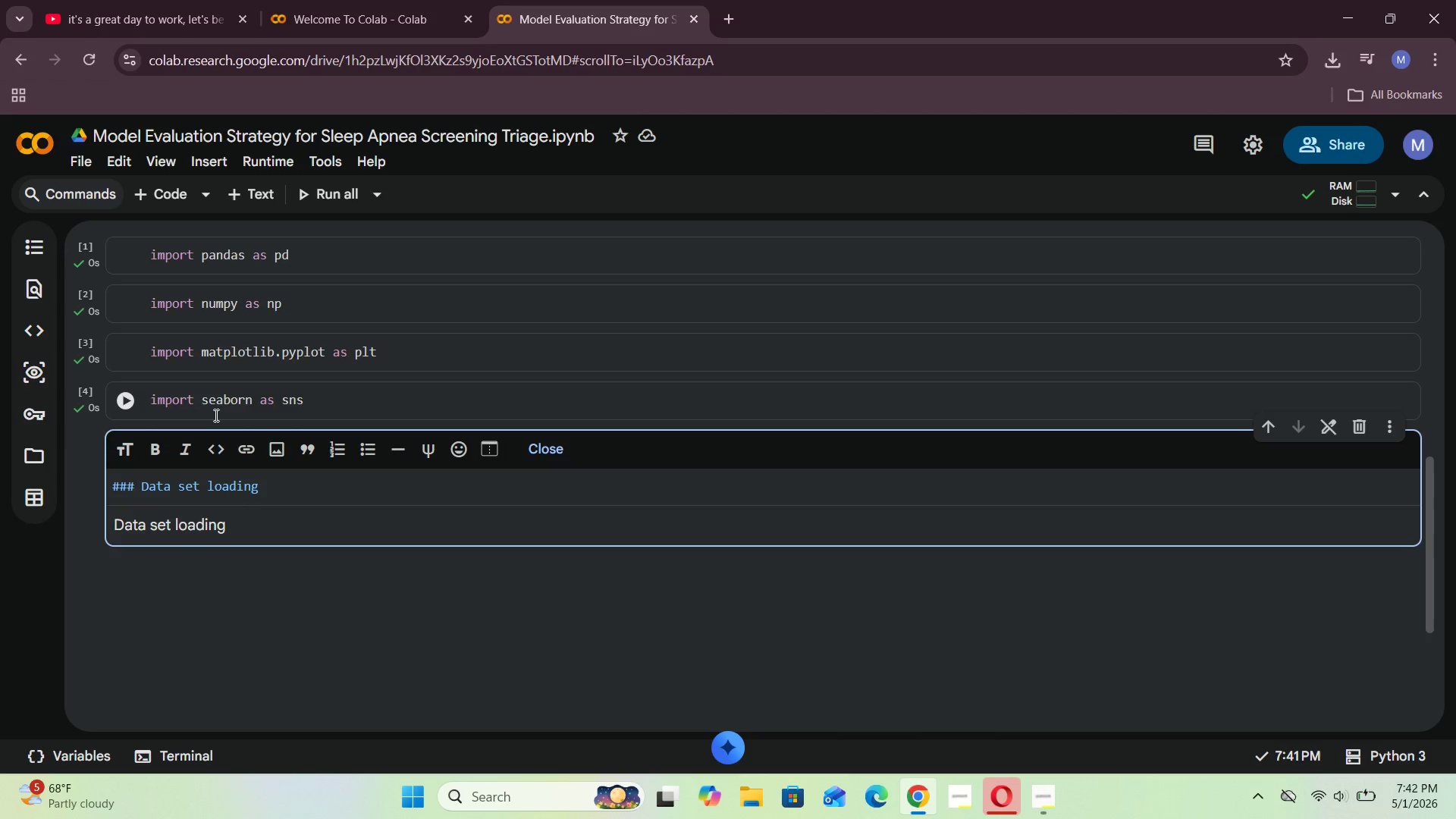 
key(Shift+ShiftRight)
 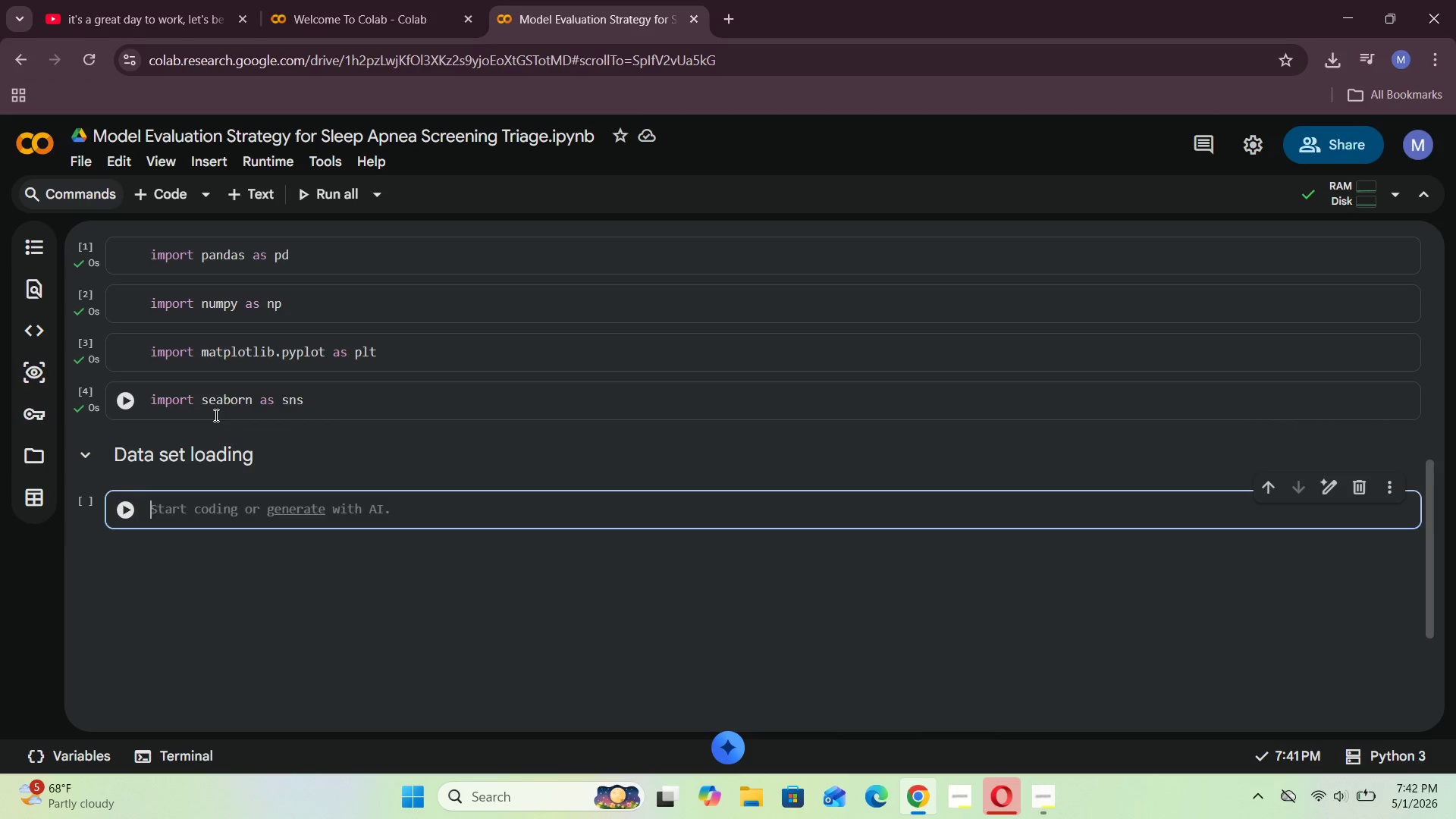 
key(Shift+Enter)
 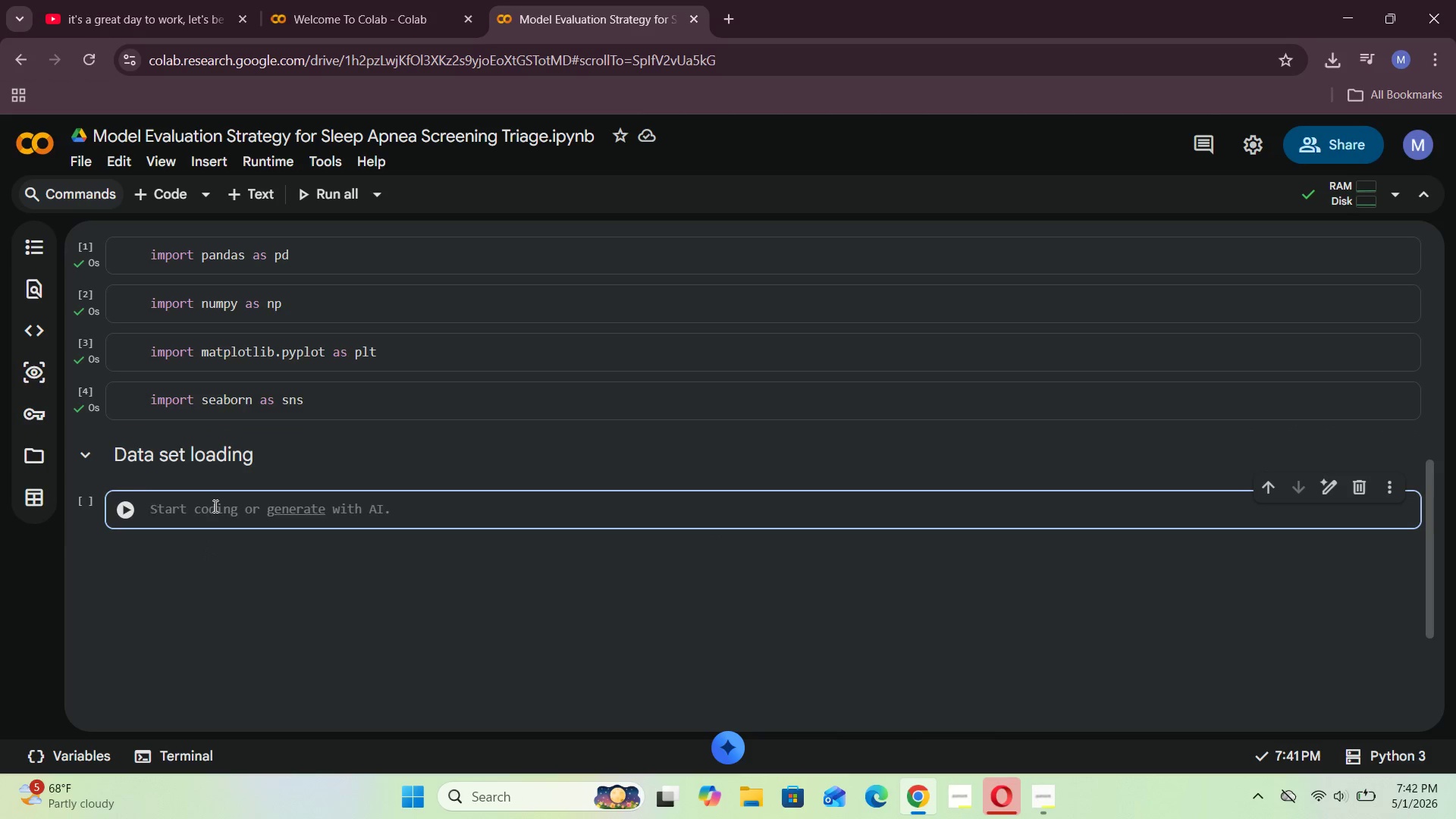 
left_click([265, 466])
 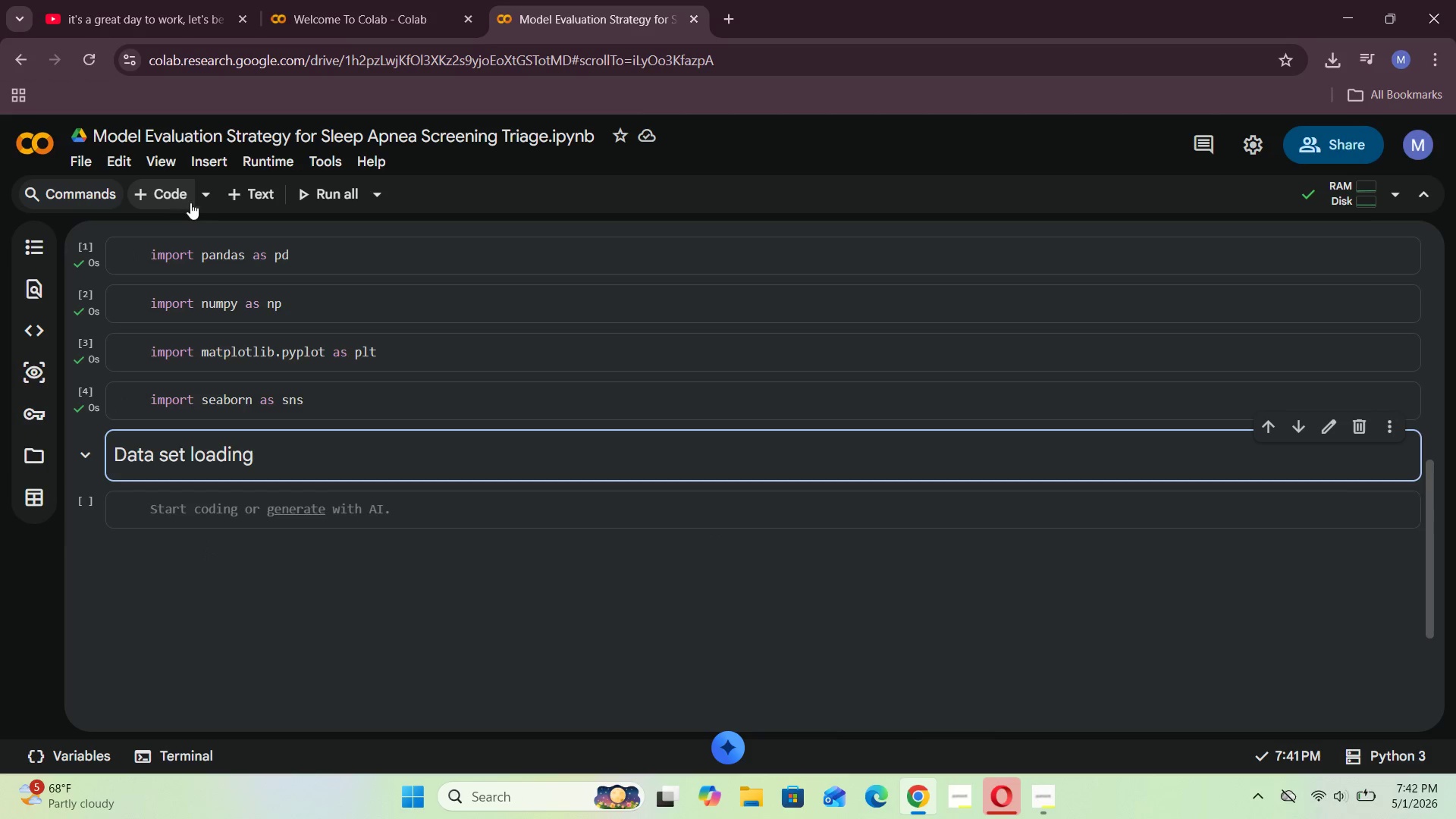 
left_click([255, 202])
 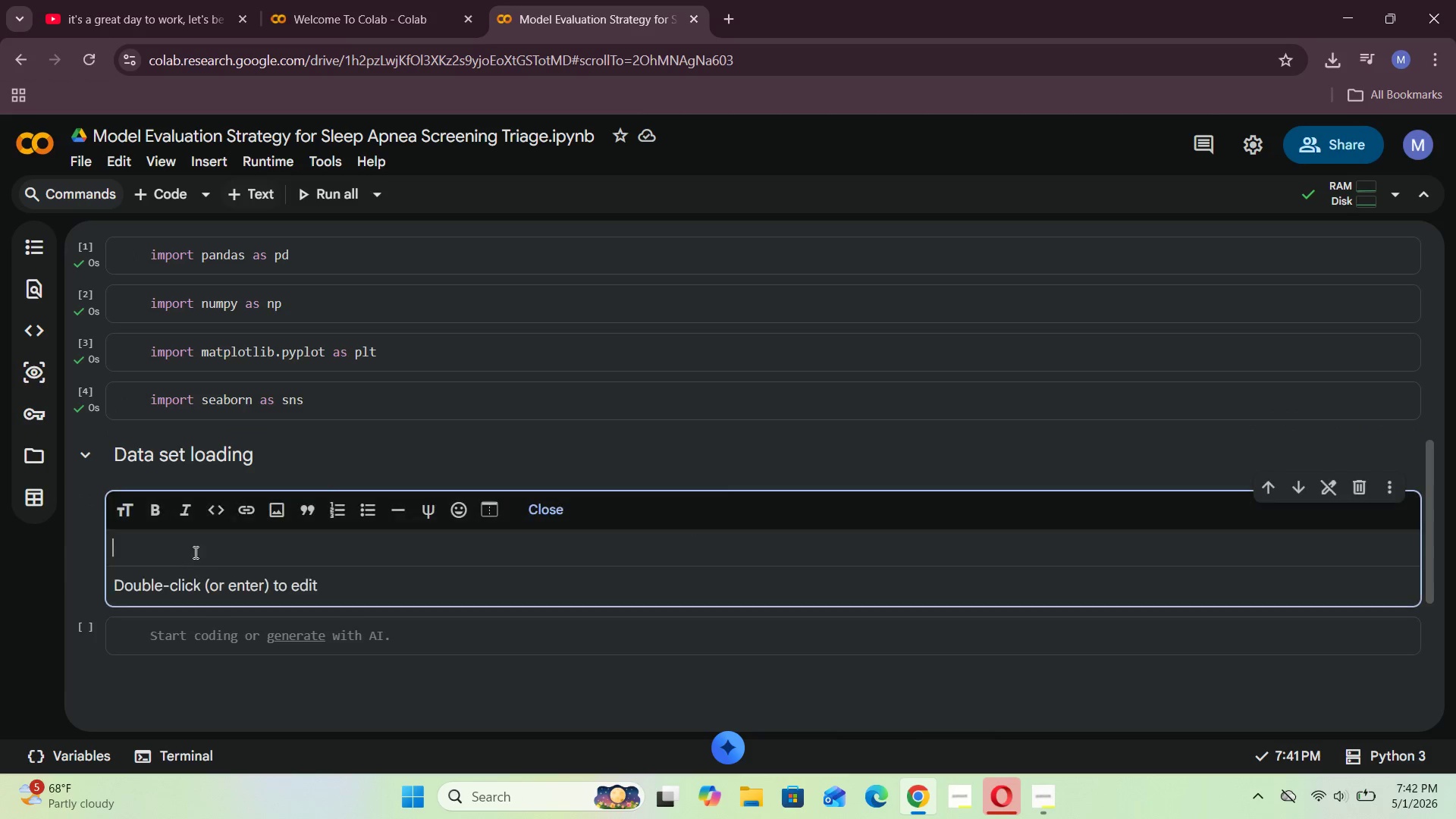 
left_click([194, 552])
 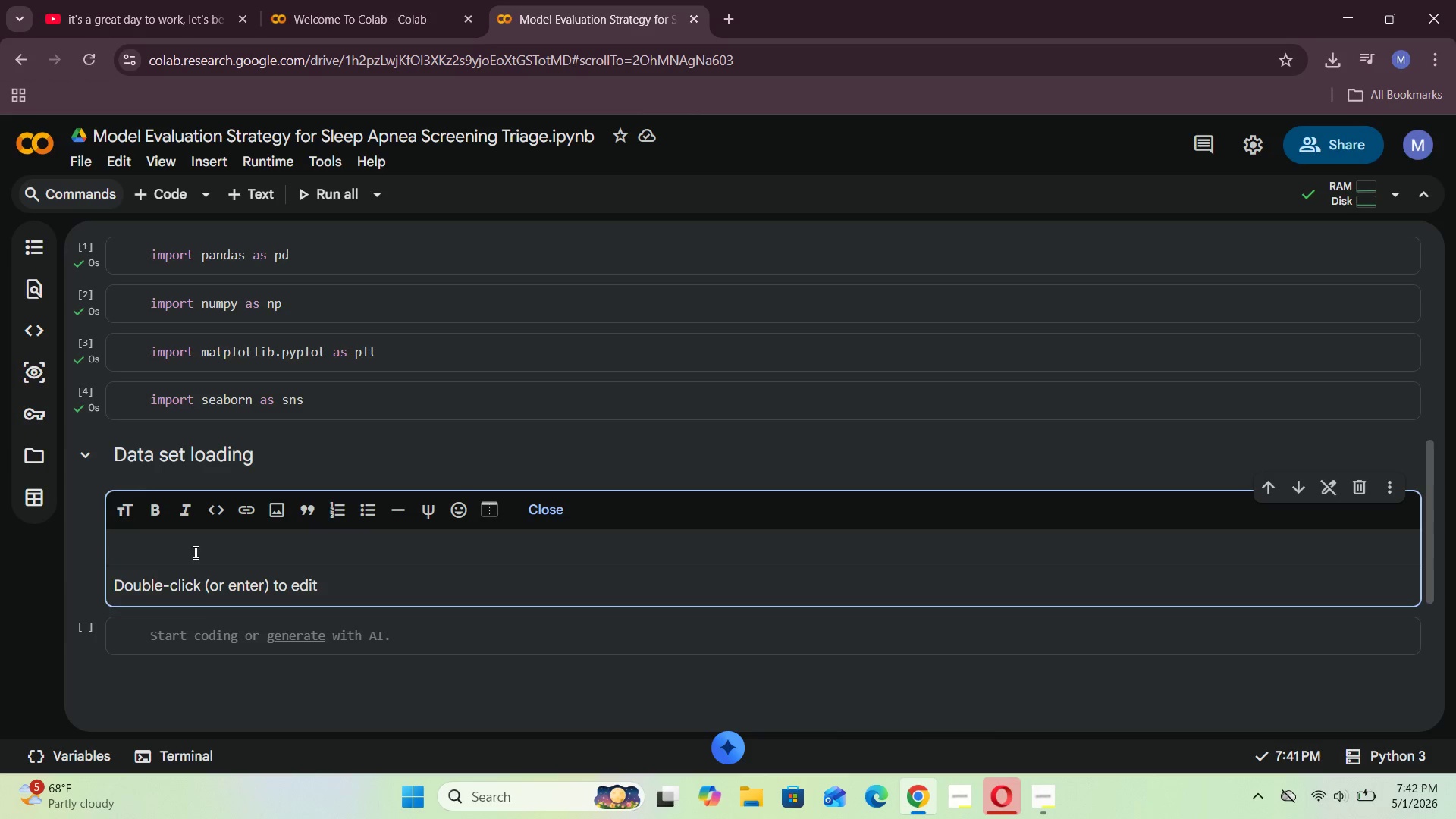 
wait(13.8)
 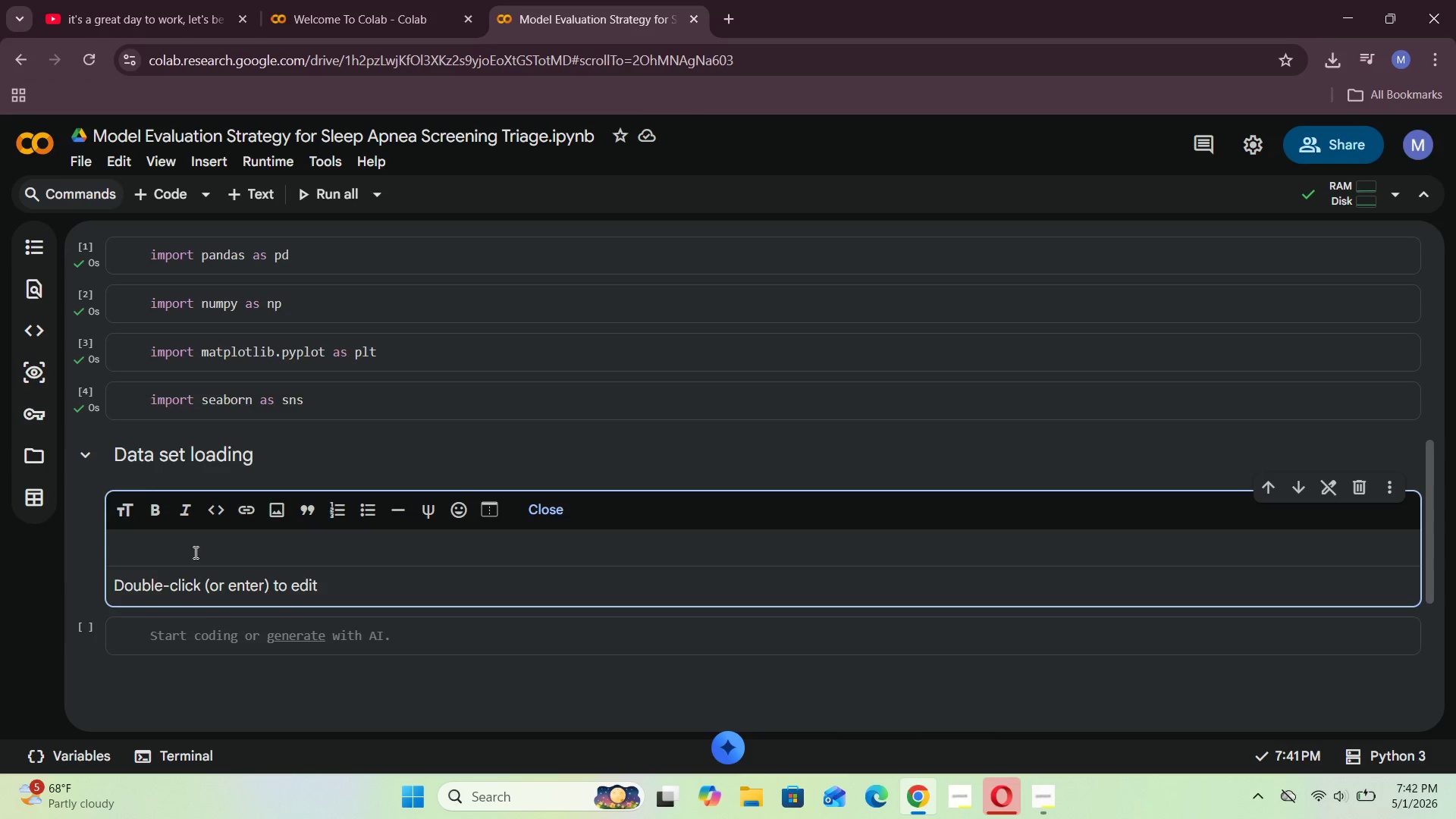 
type(l)
key(Backspace)
type(I)
key(Backspace)
type(Next we need t load the sleep health dataset that we ave)
 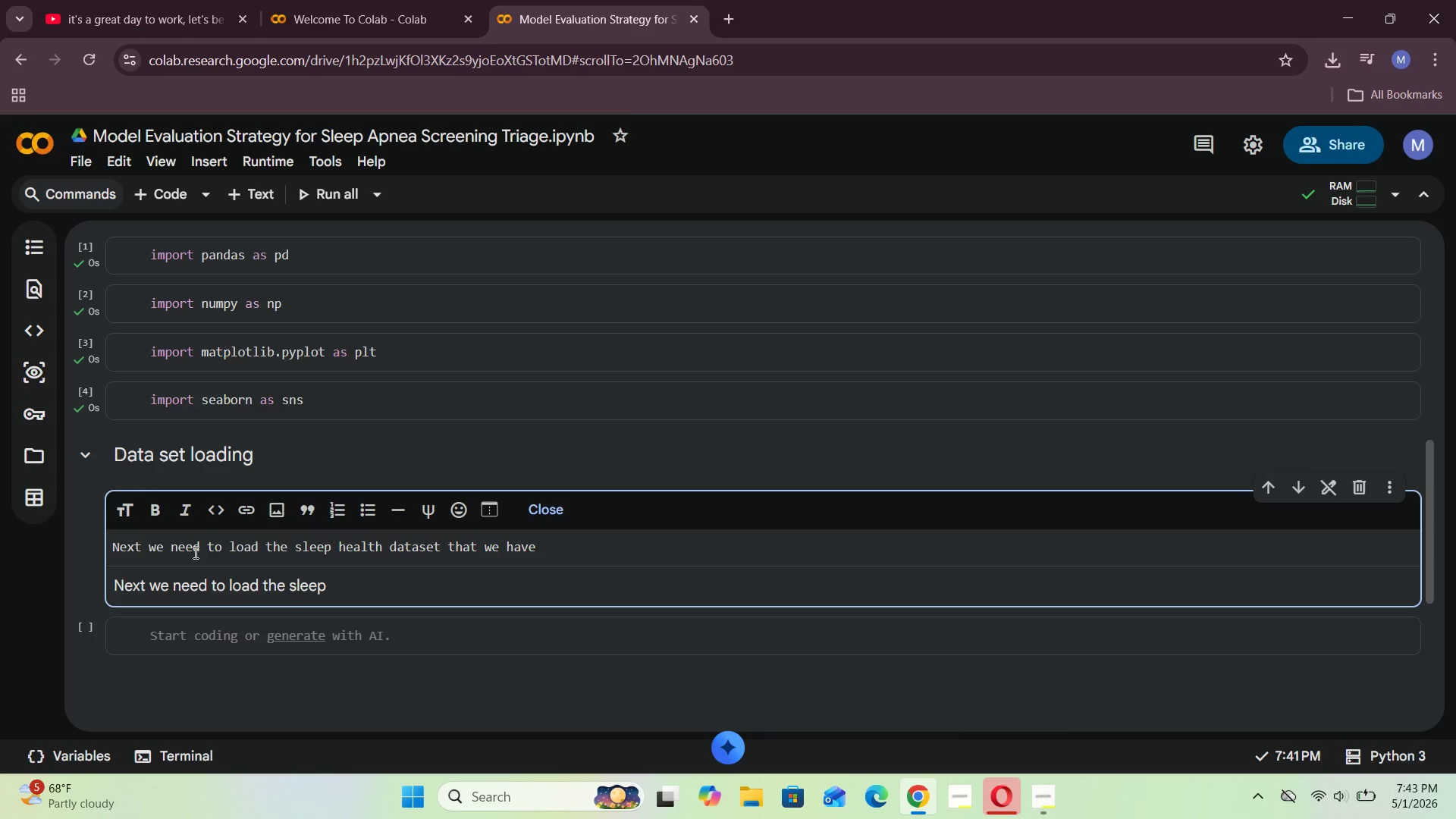 
wait(8.48)
 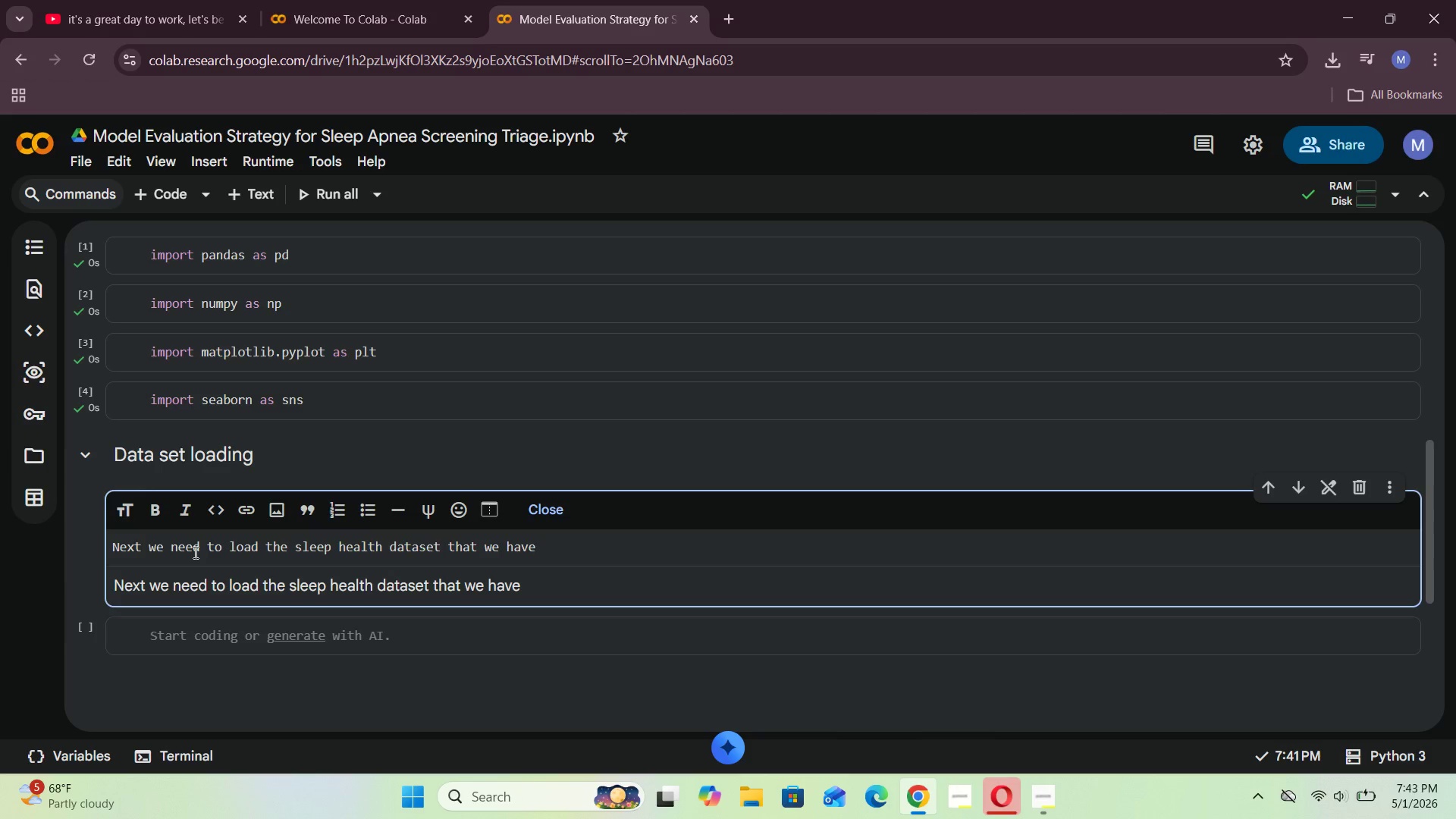 
key(Space)
 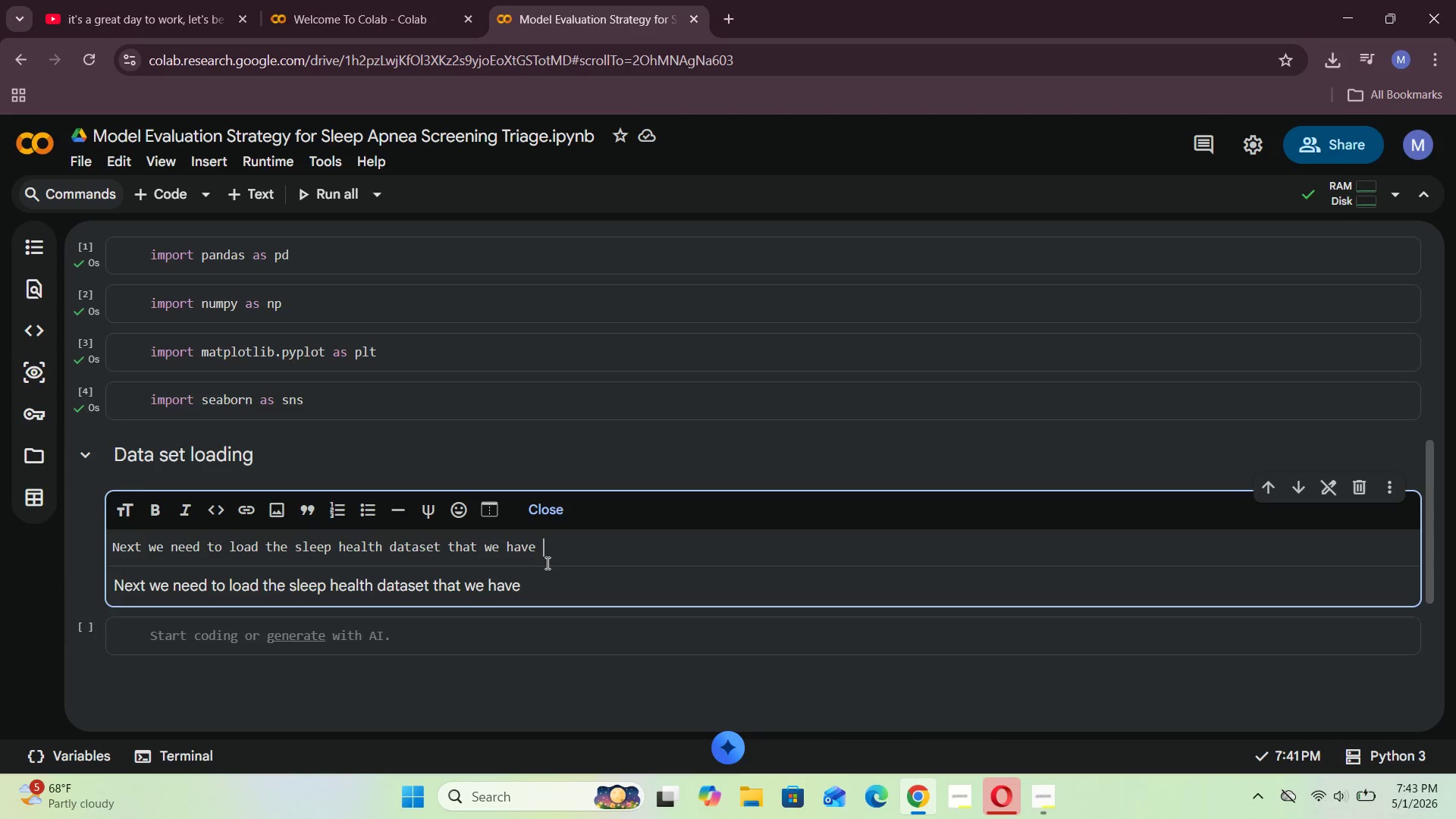 
wait(43.17)
 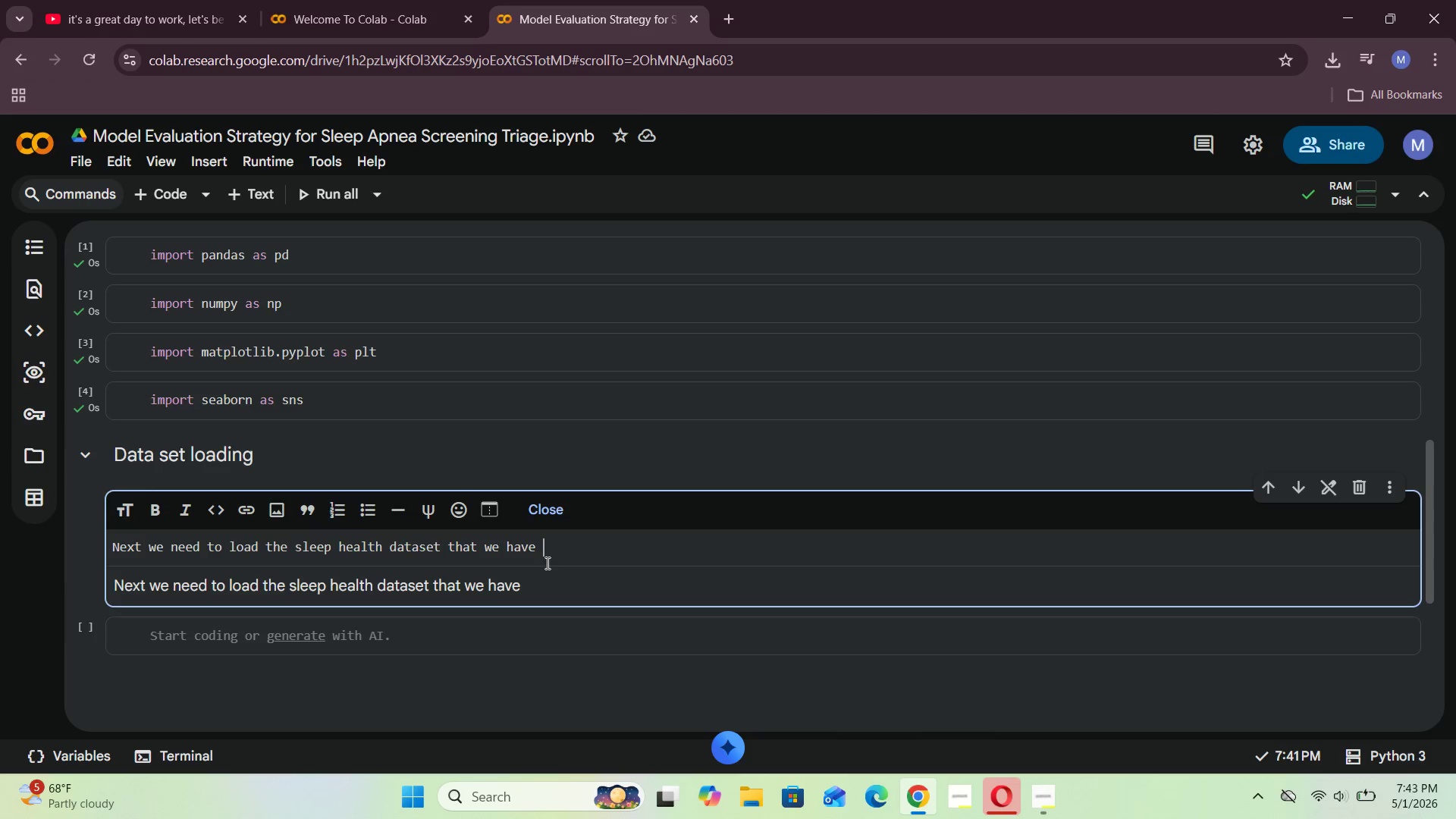 
left_click([546, 563])
 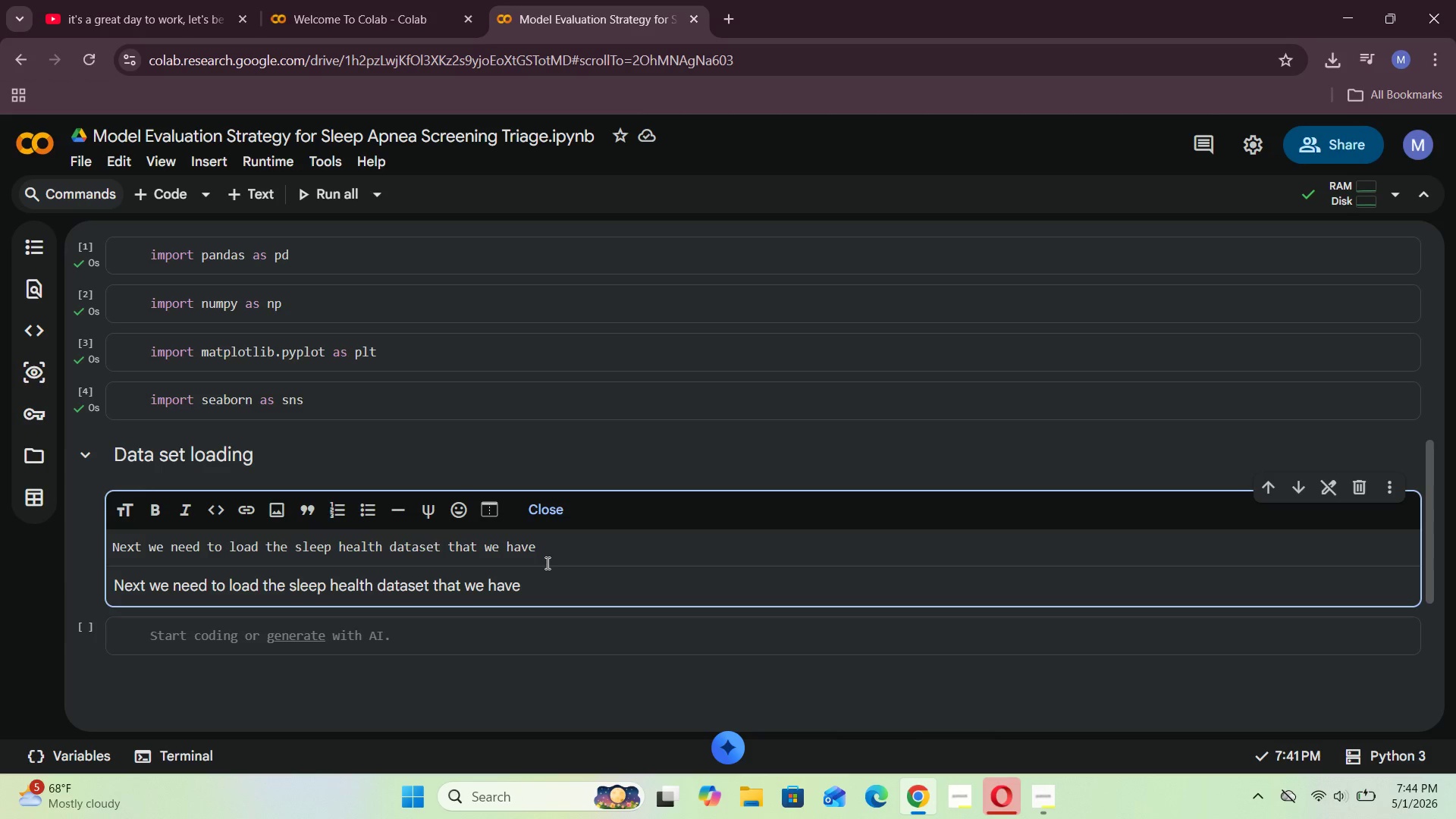 
wait(56.59)
 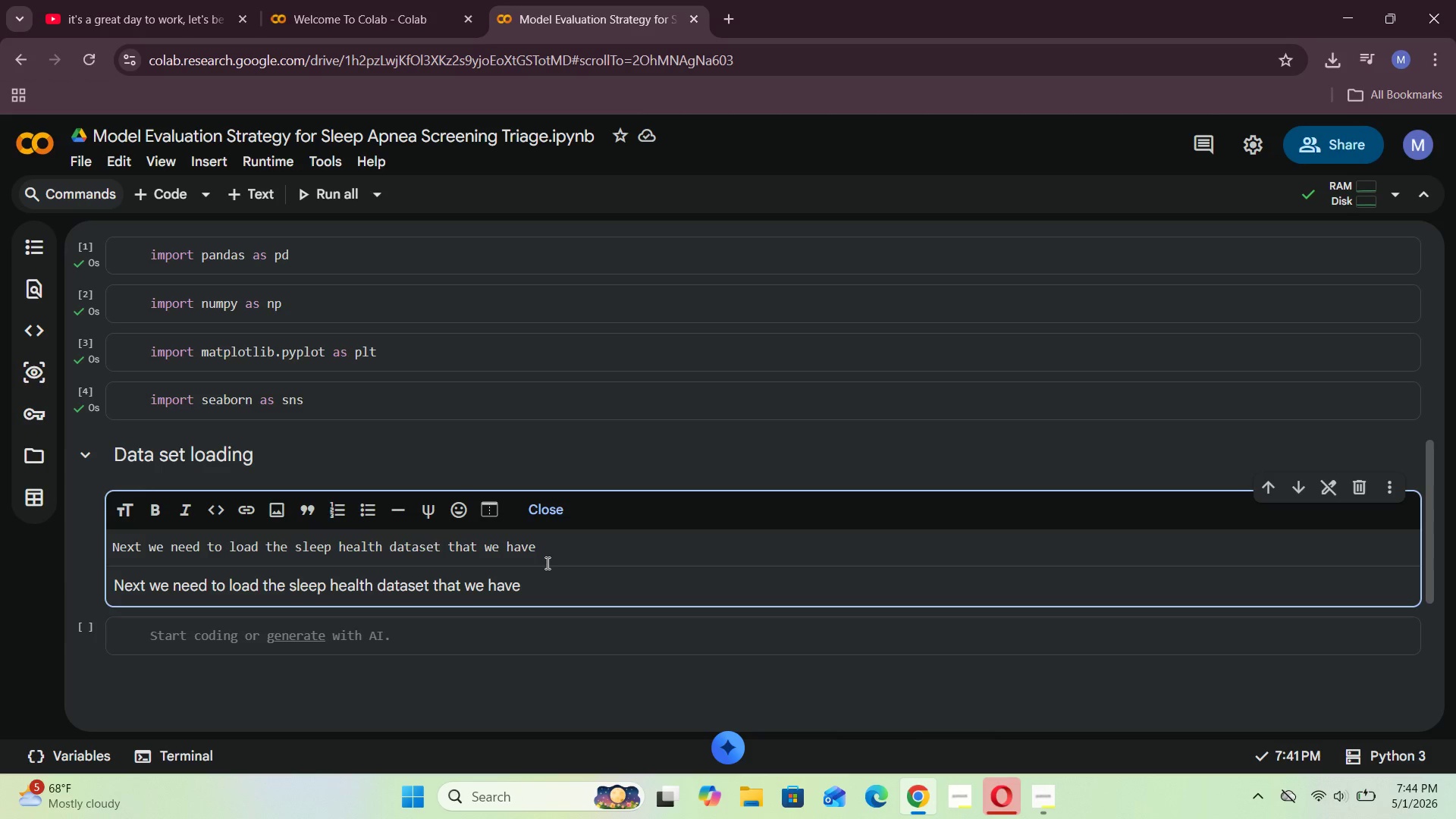 
type(downloaded frm kagg;e)
key(Backspace)
key(Backspace)
type(le. )
 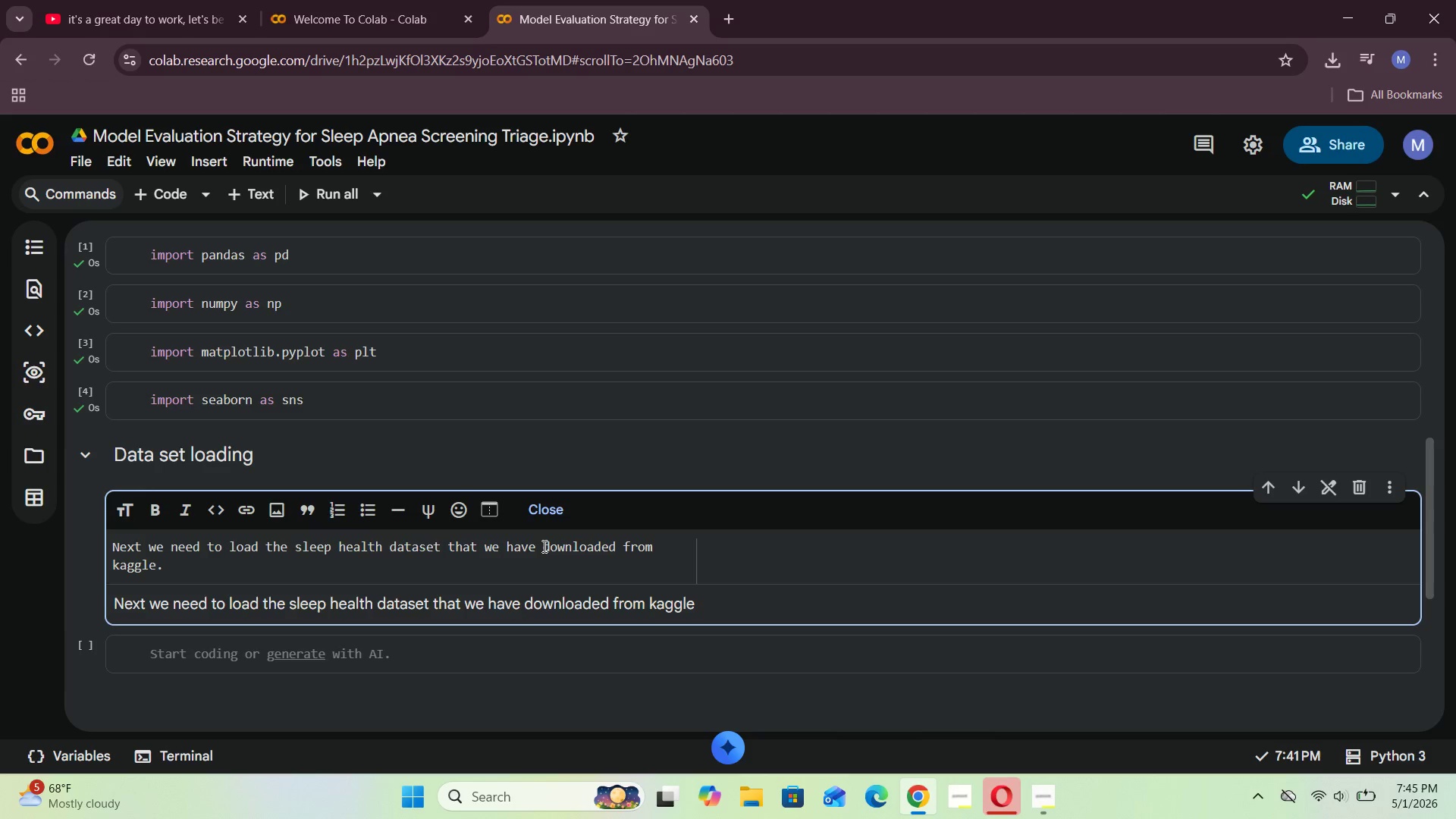 
wait(37.08)
 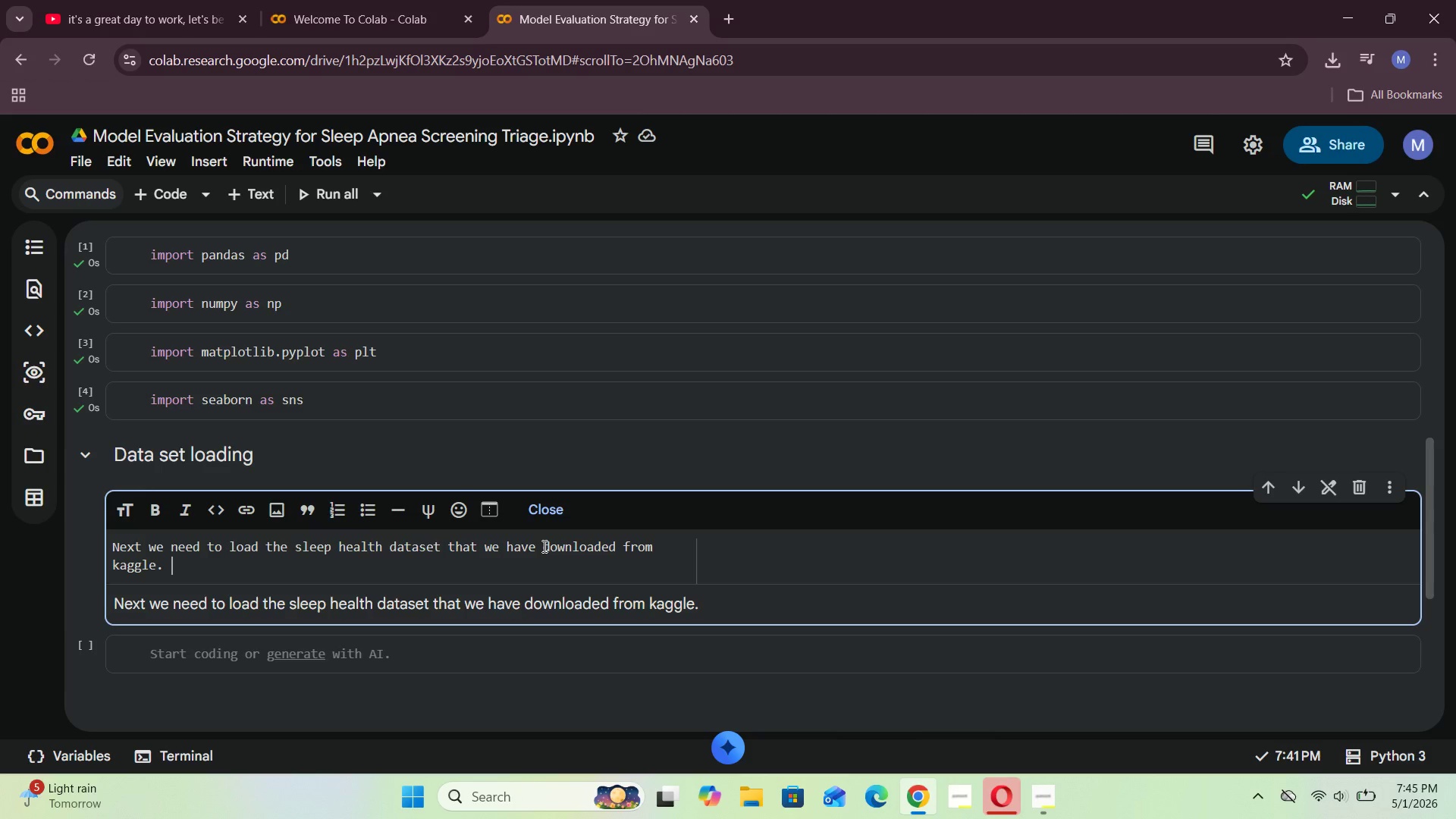 
key(Shift+ShiftRight)
 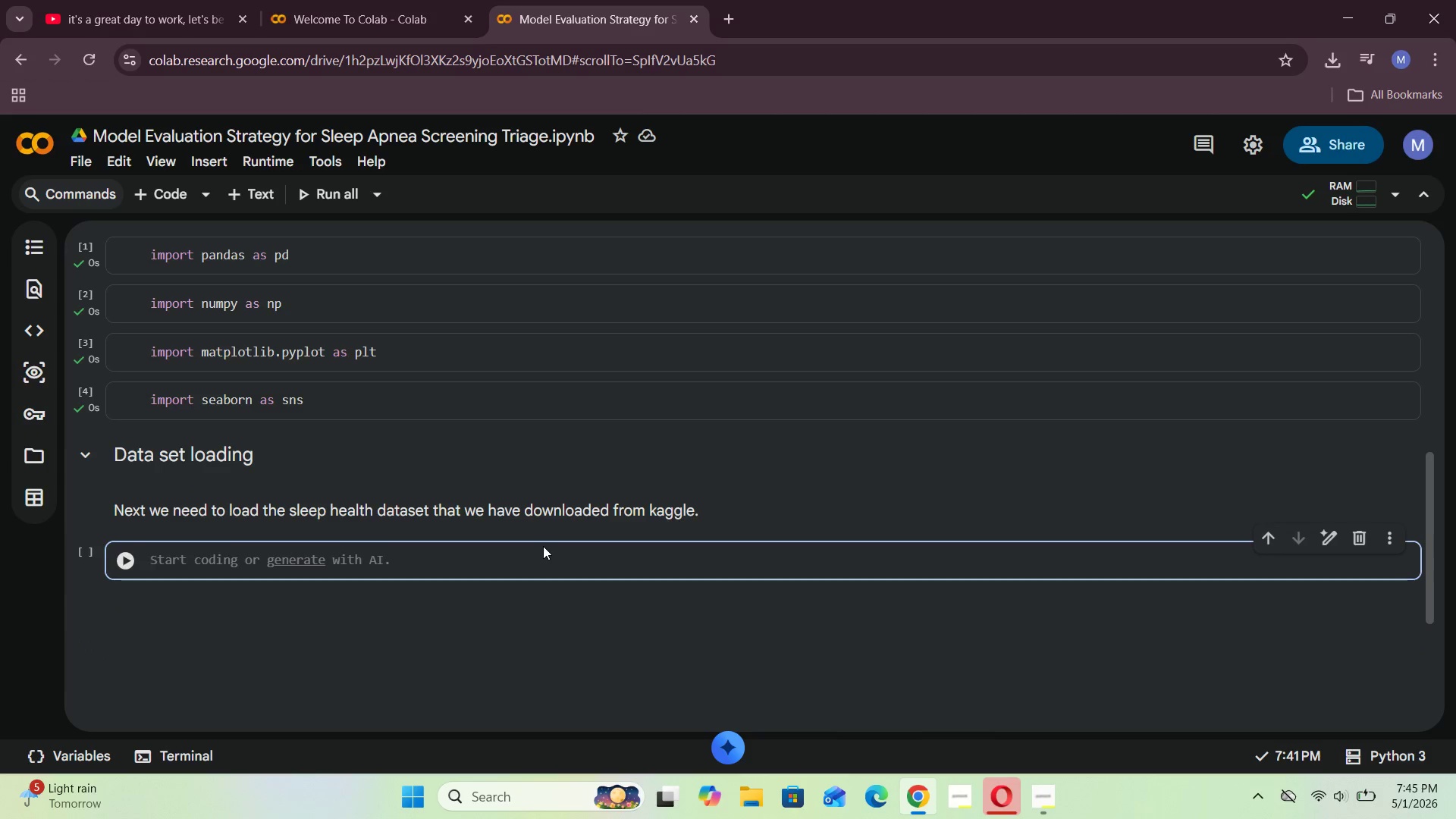 
key(Shift+Enter)
 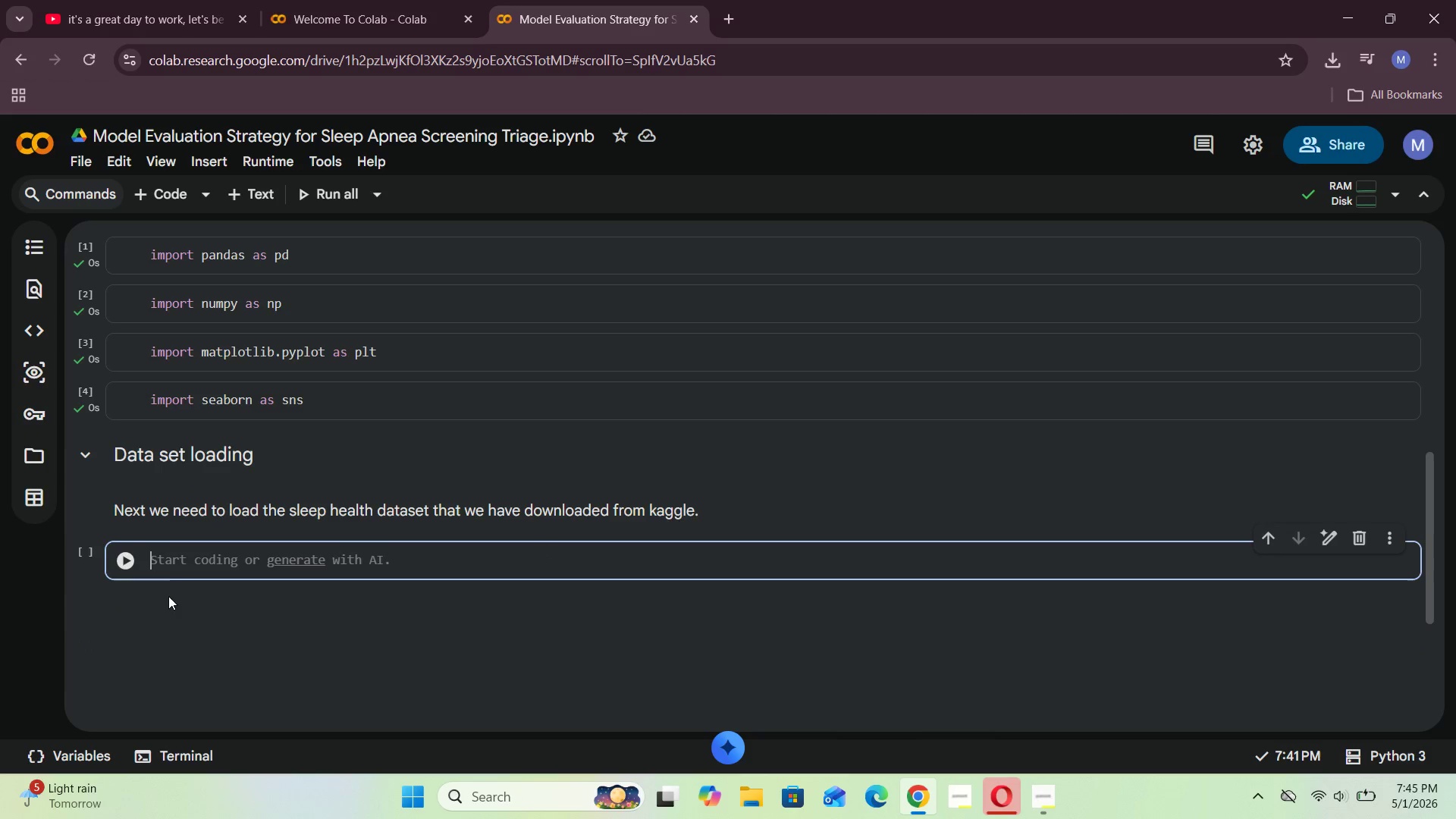 
left_click([187, 565])
 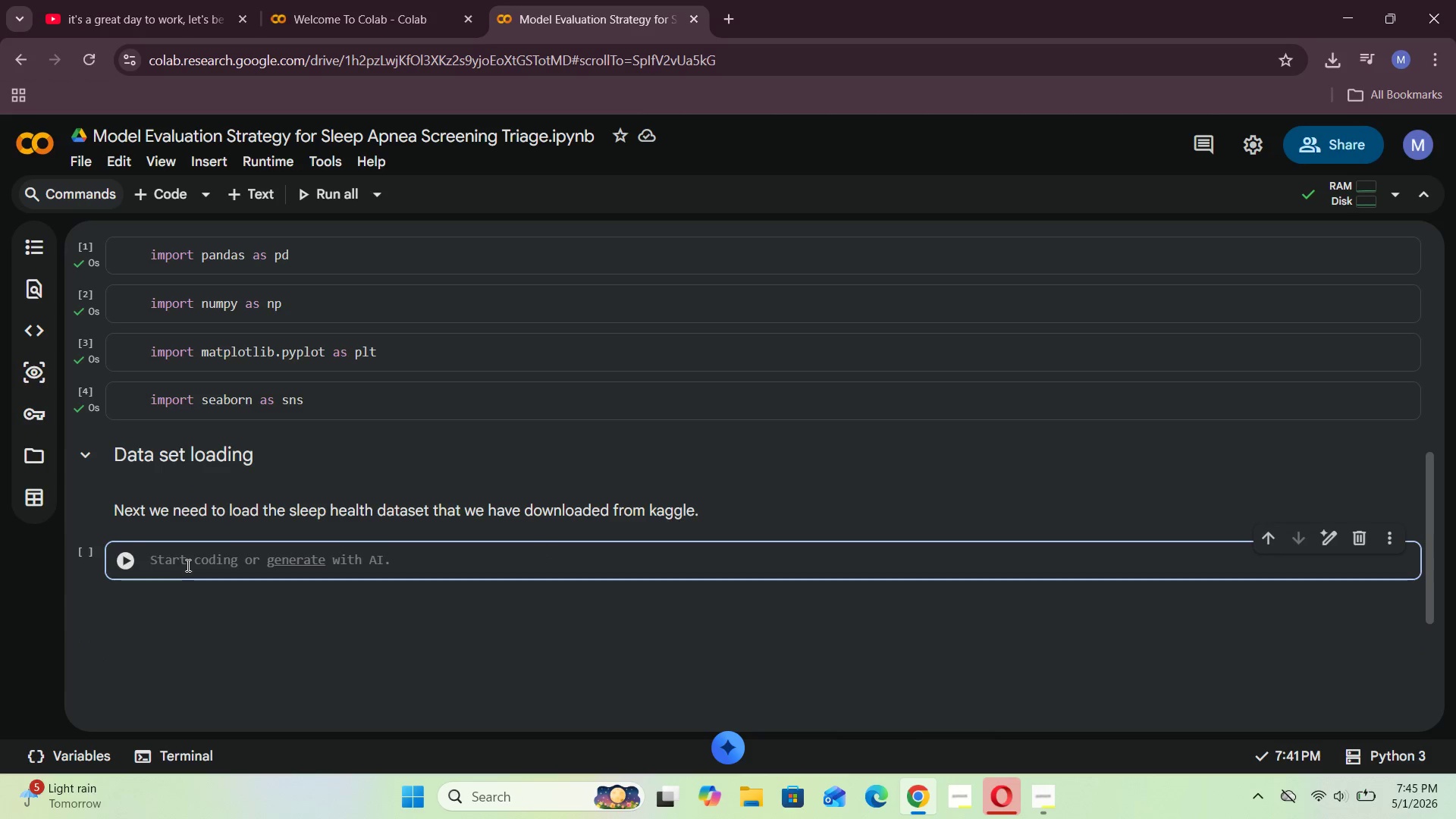 
type(frm f)
key(Backspace)
type(google.colab import files)
 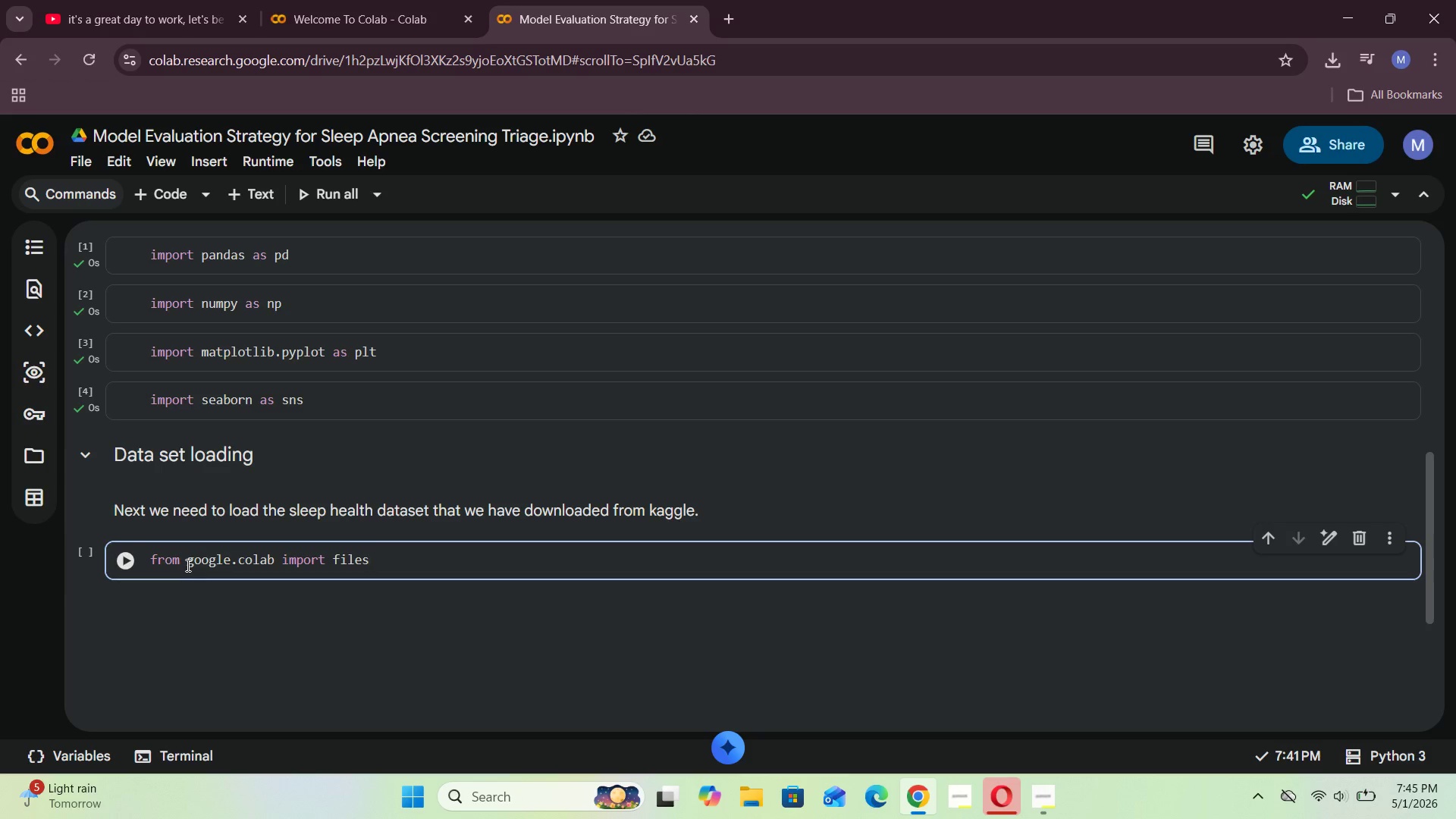 
type(FILES>UPLOAD(uploaded = )
 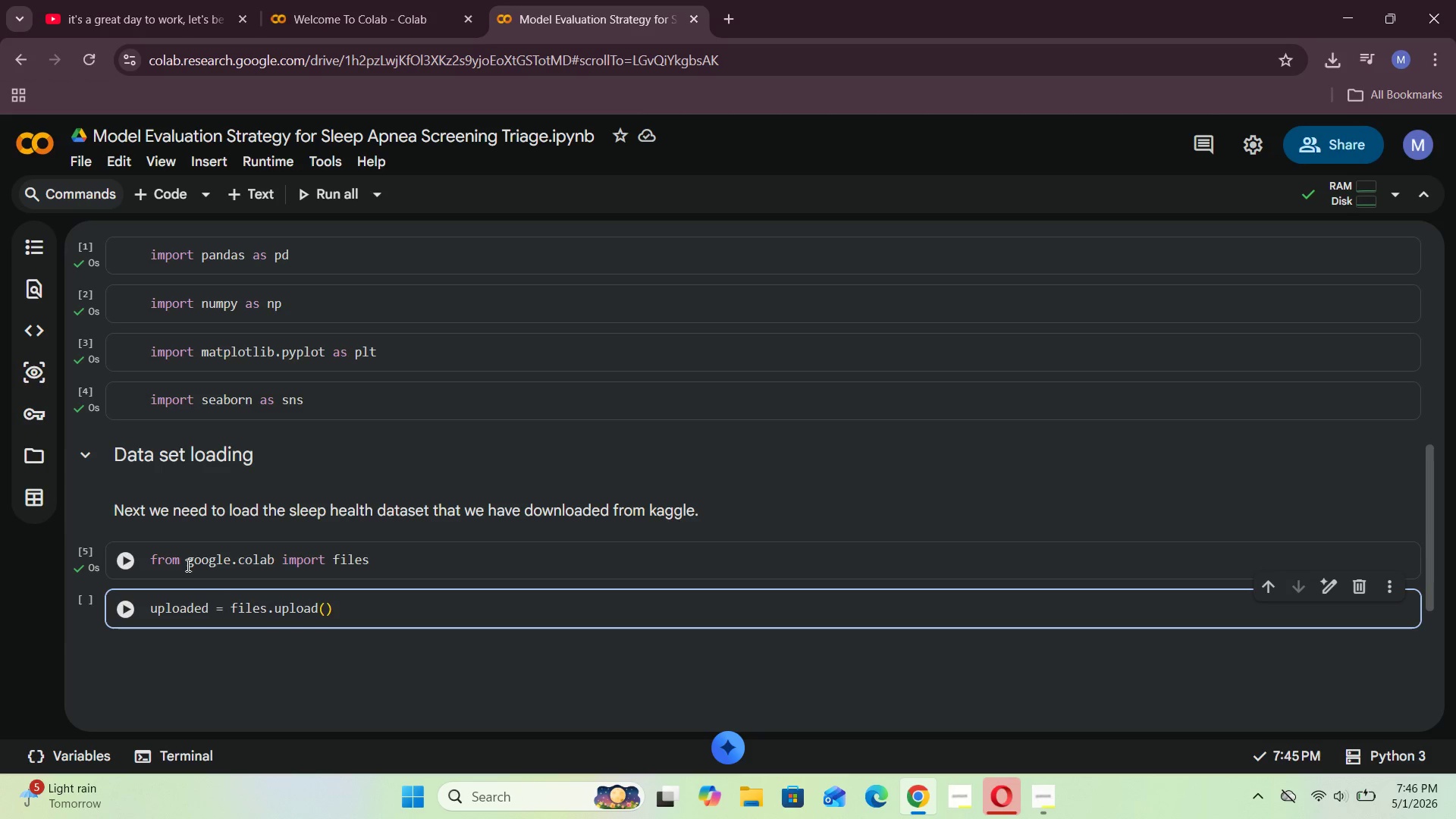 
key(Shift+Enter)
 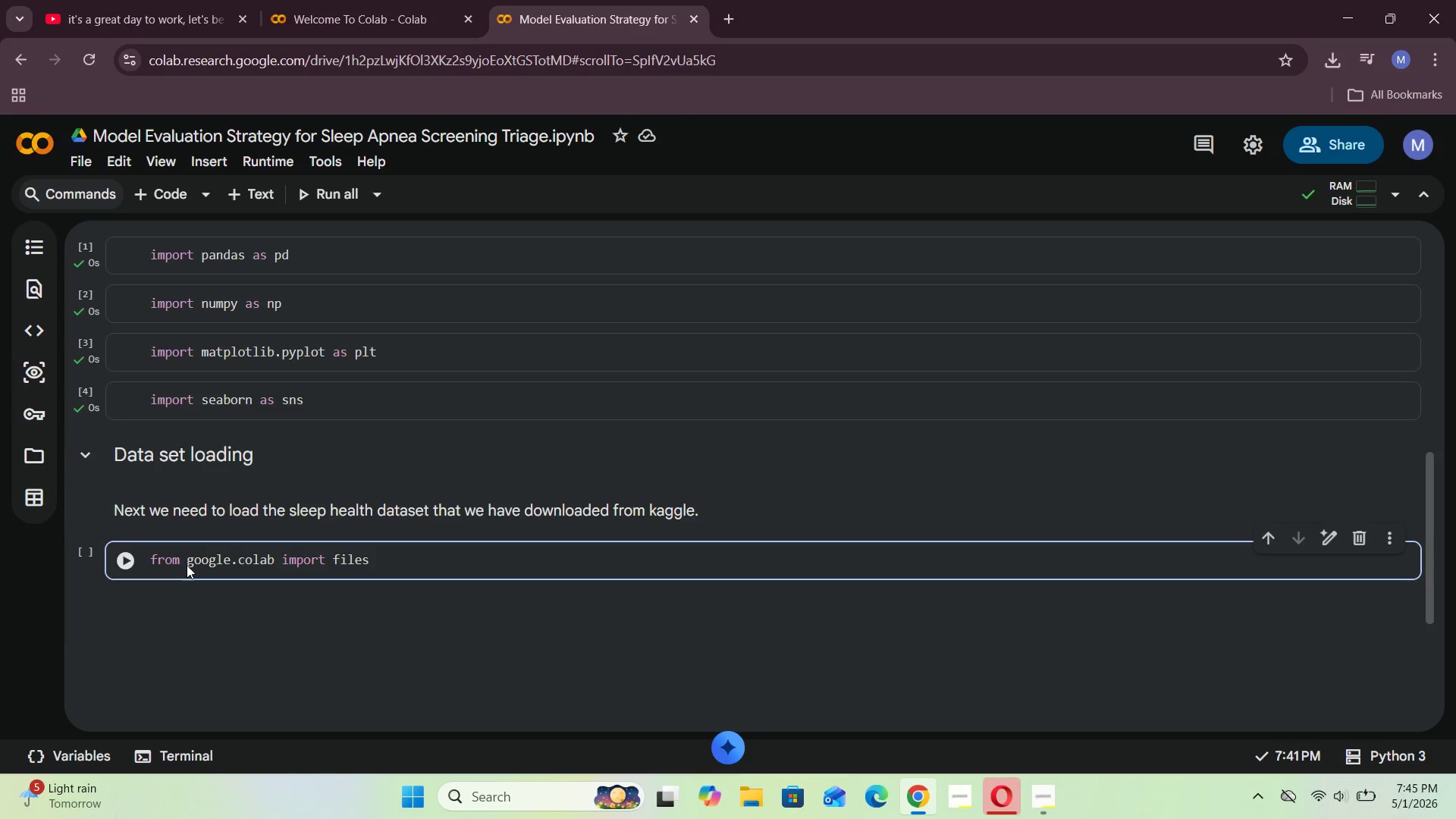 
hold_key(key=ArrowLeft, duration=0.92)
 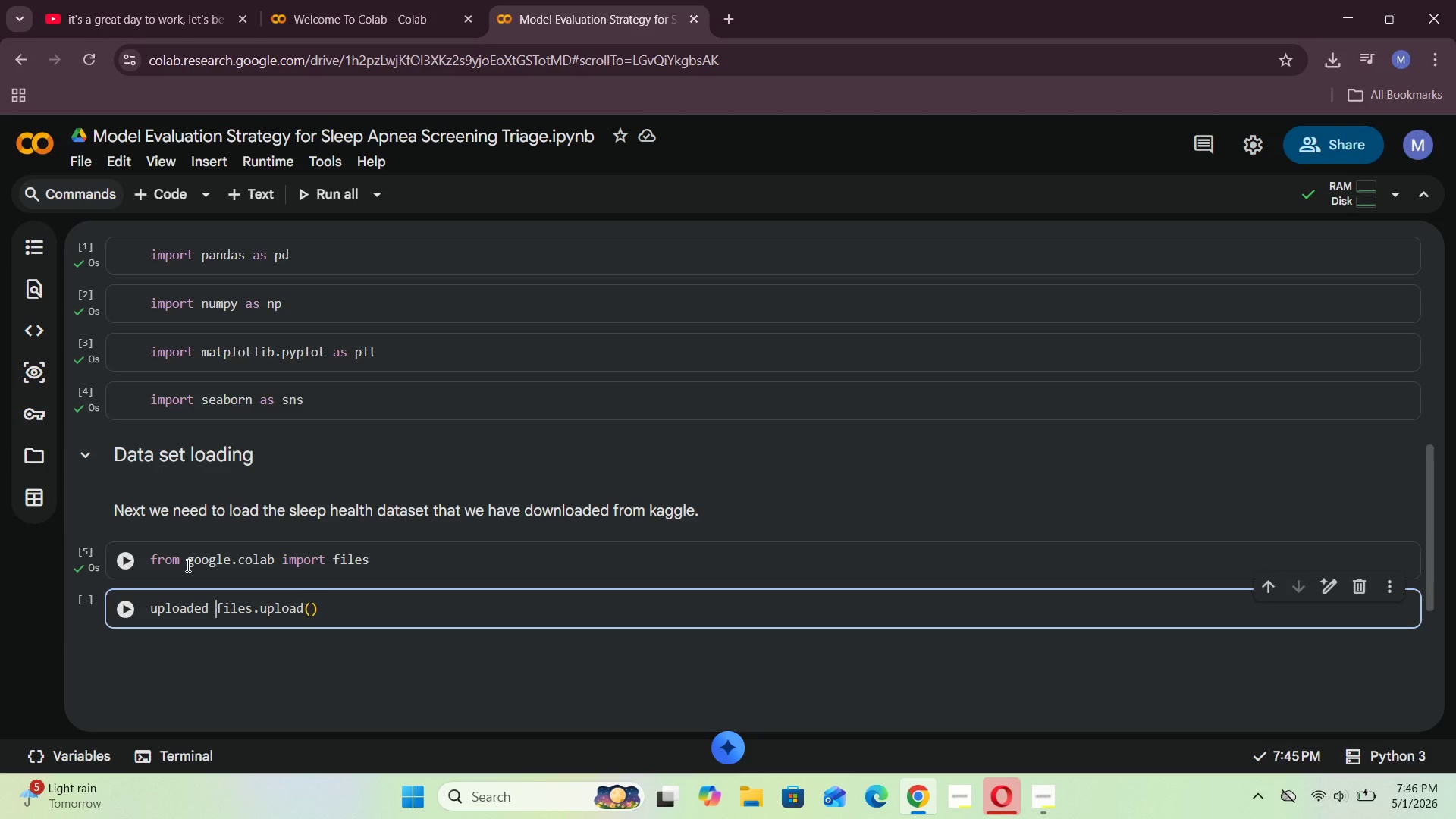 
key(Shift+Enter)
 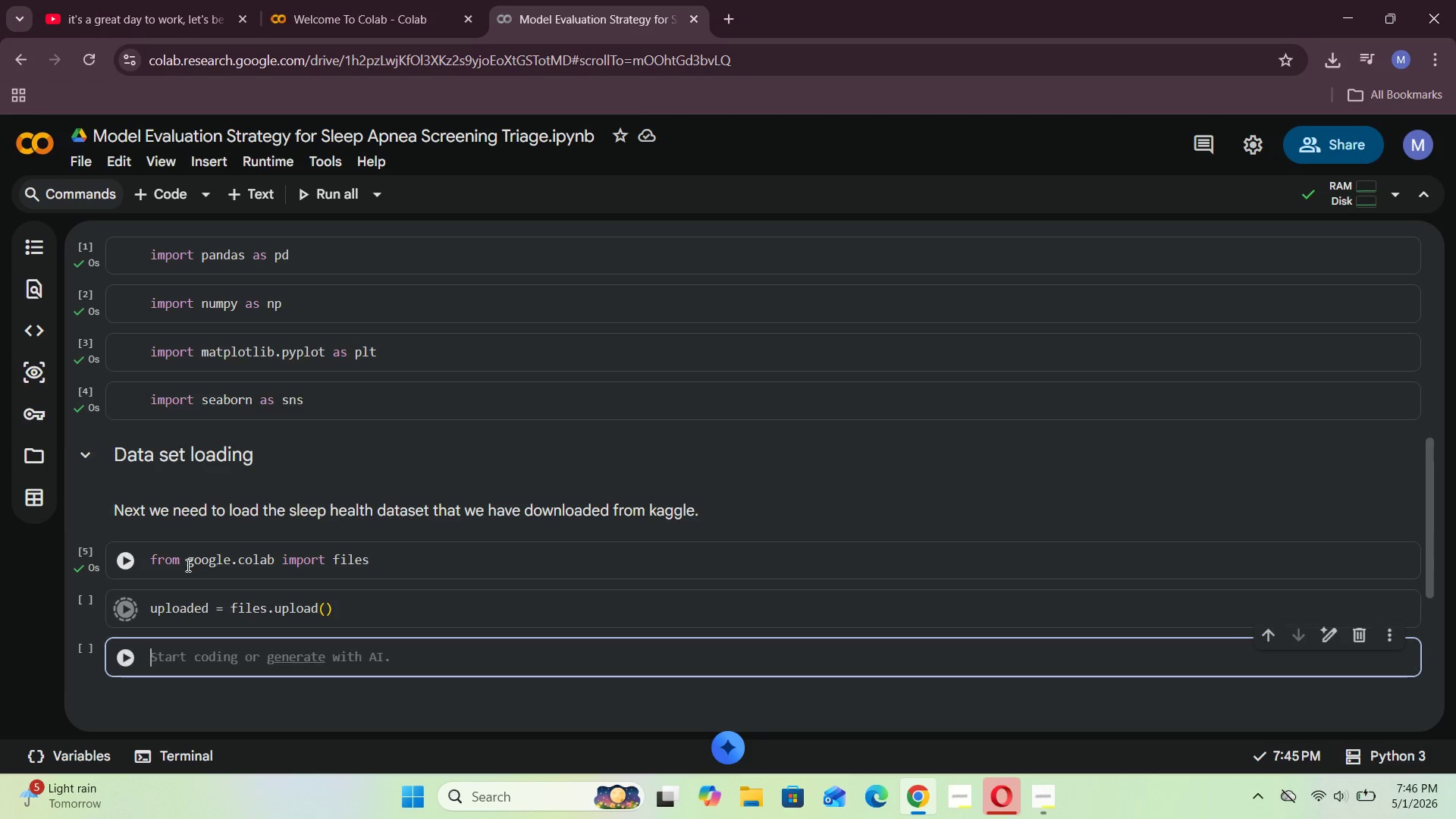 
key(Shift+ShiftRight)
 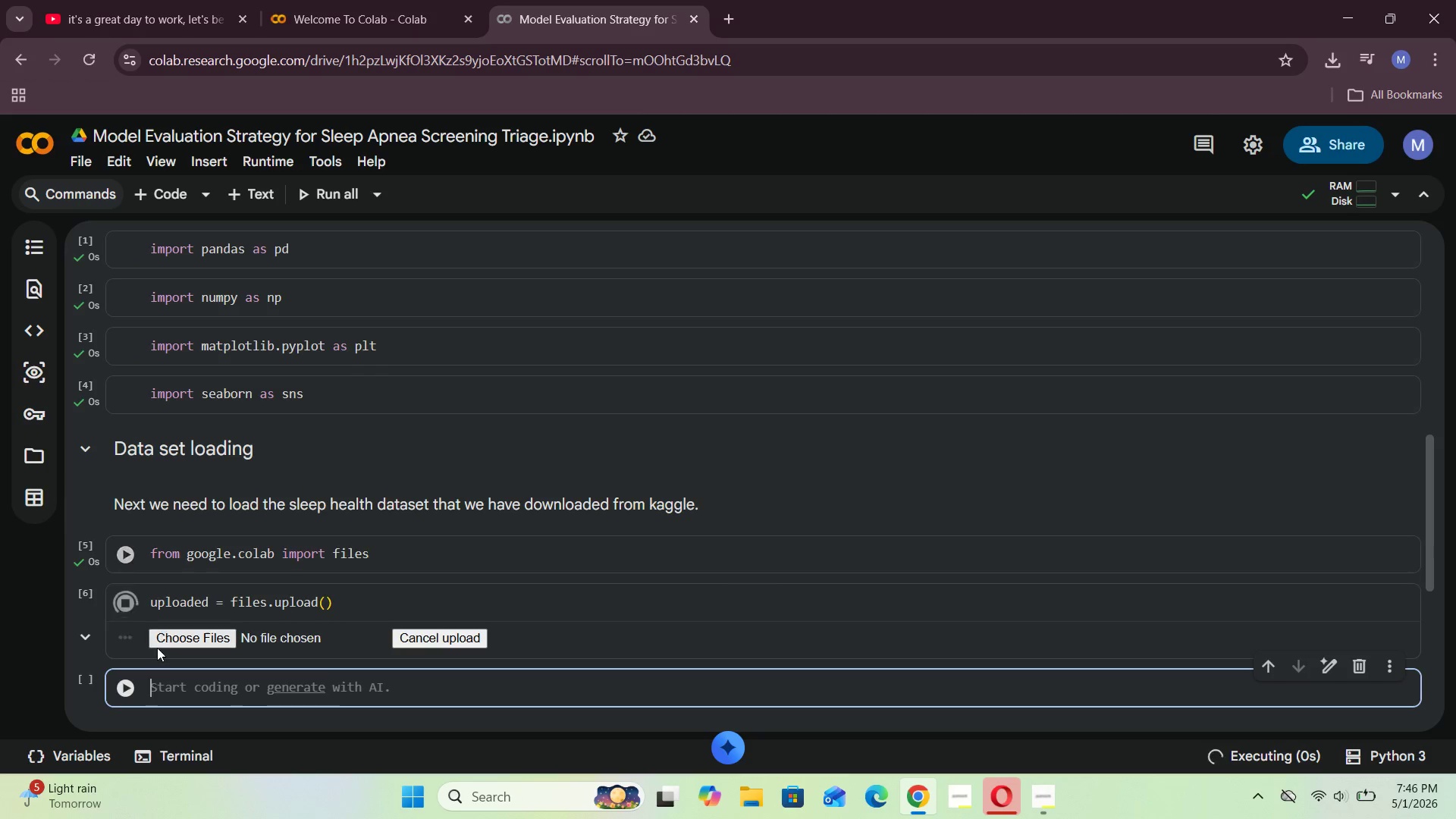 
left_click([180, 632])
 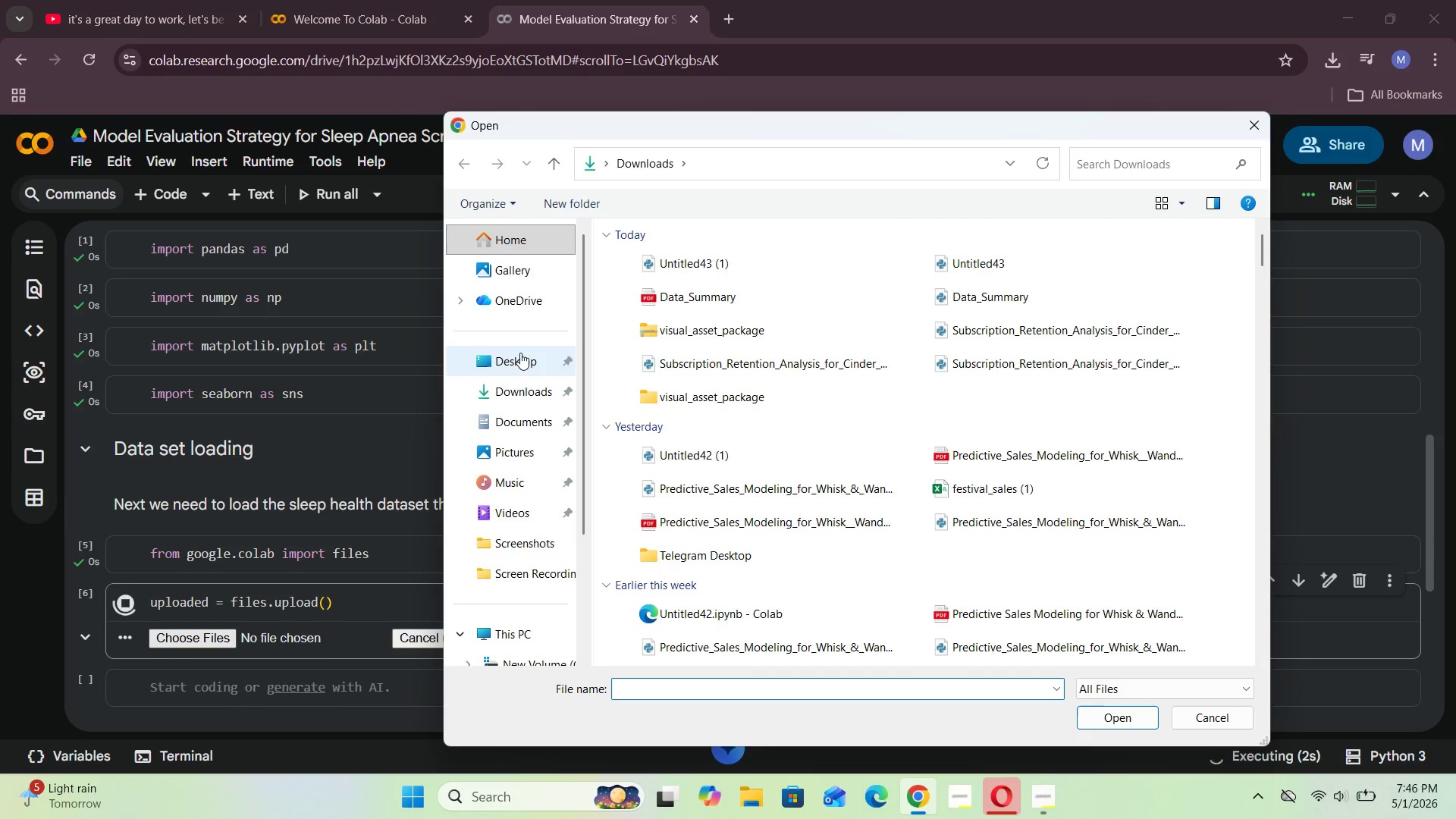 
scroll: coordinate [745, 346], scroll_direction: down, amount: 7.0
 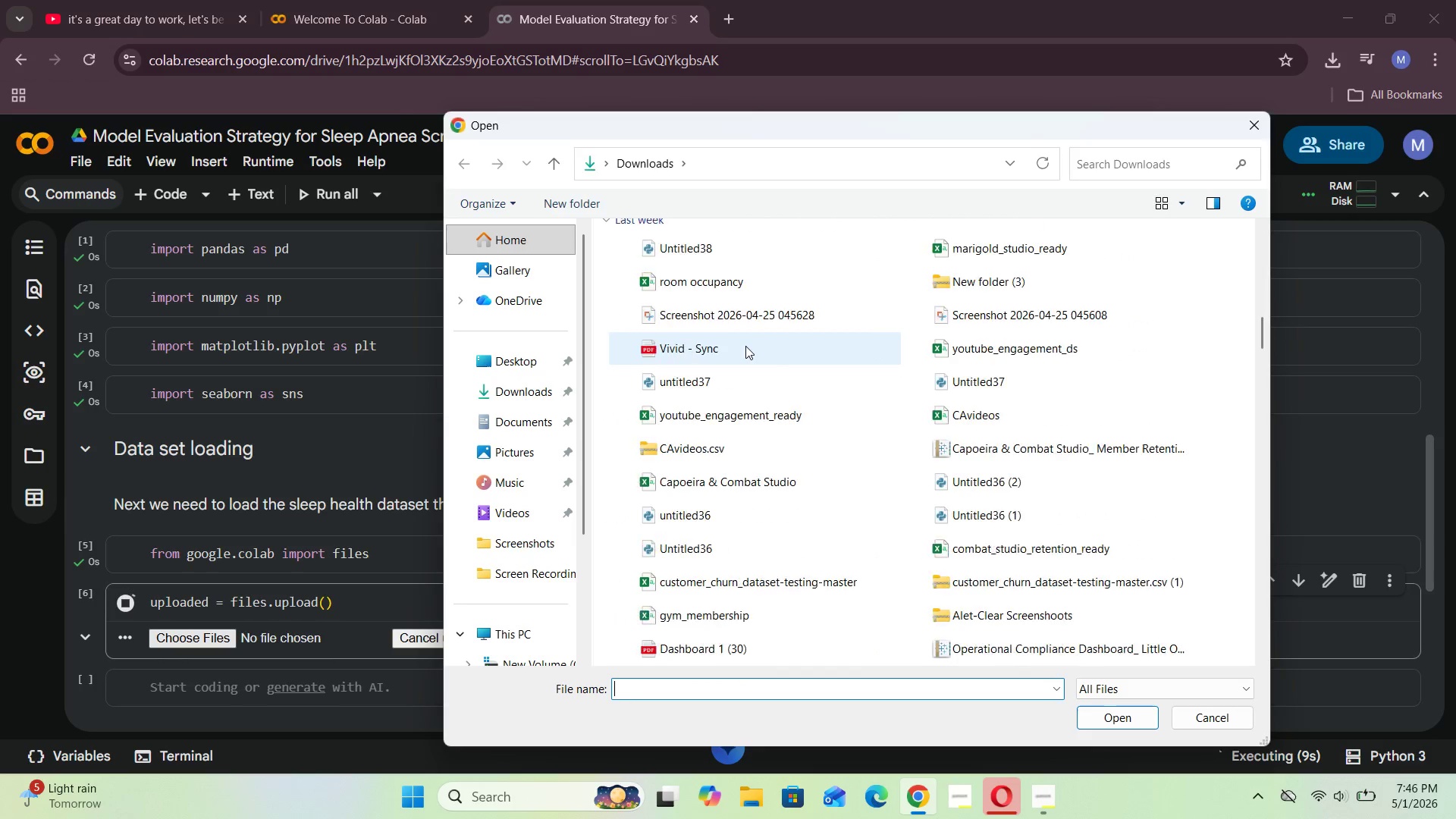 
scroll: coordinate [759, 316], scroll_direction: up, amount: 11.0
 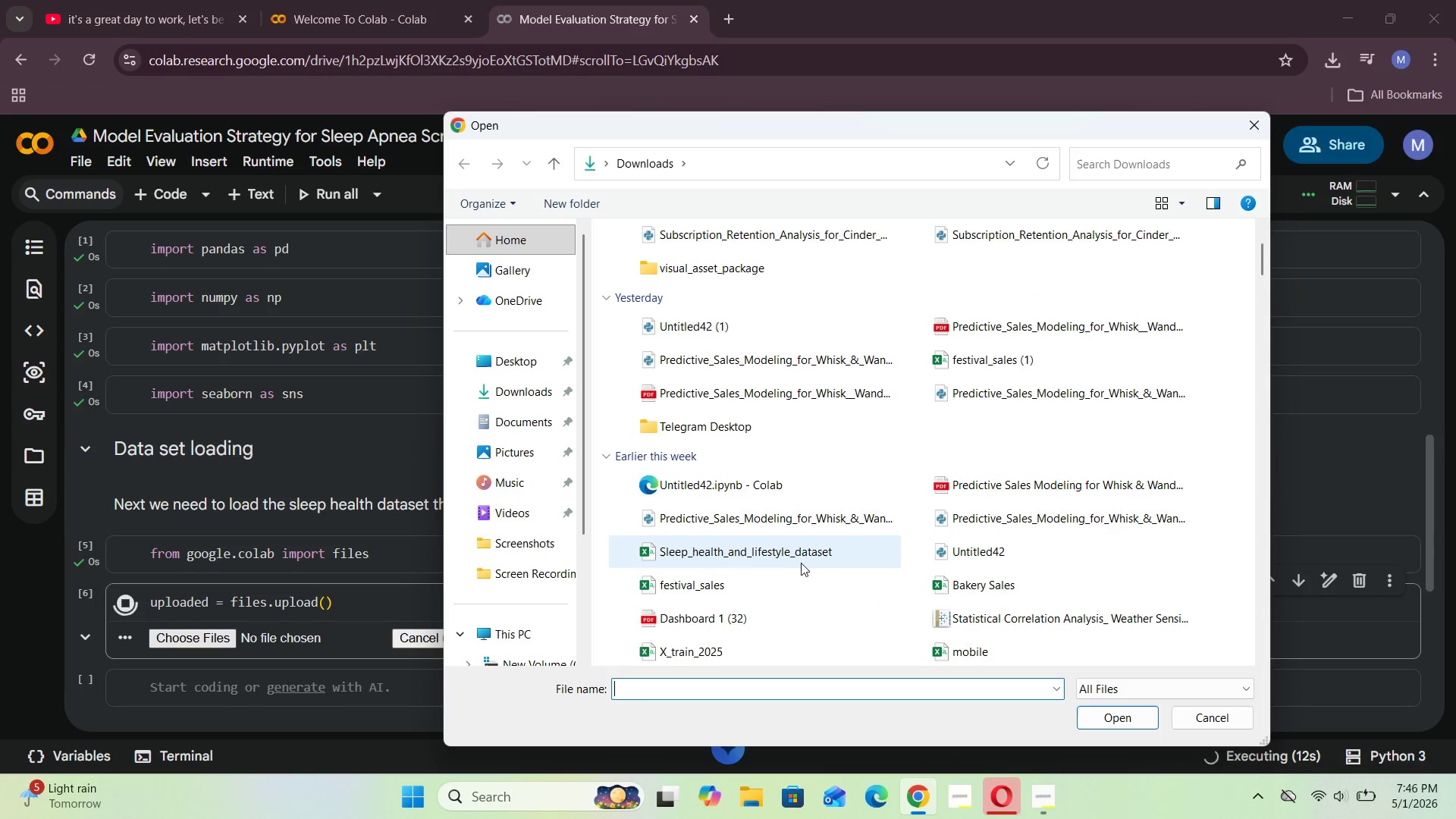 
left_click([803, 560])
 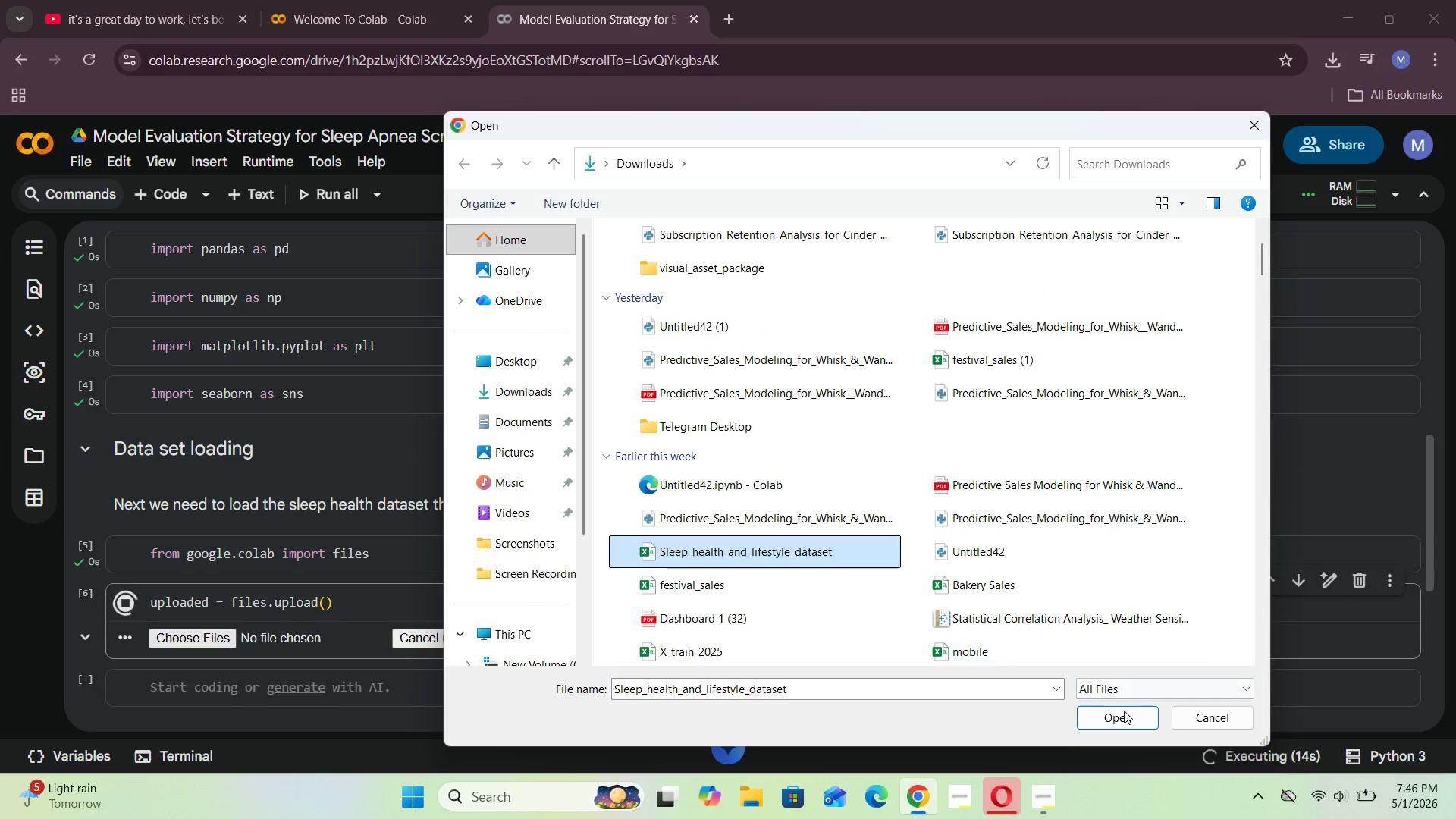 
left_click([1125, 715])
 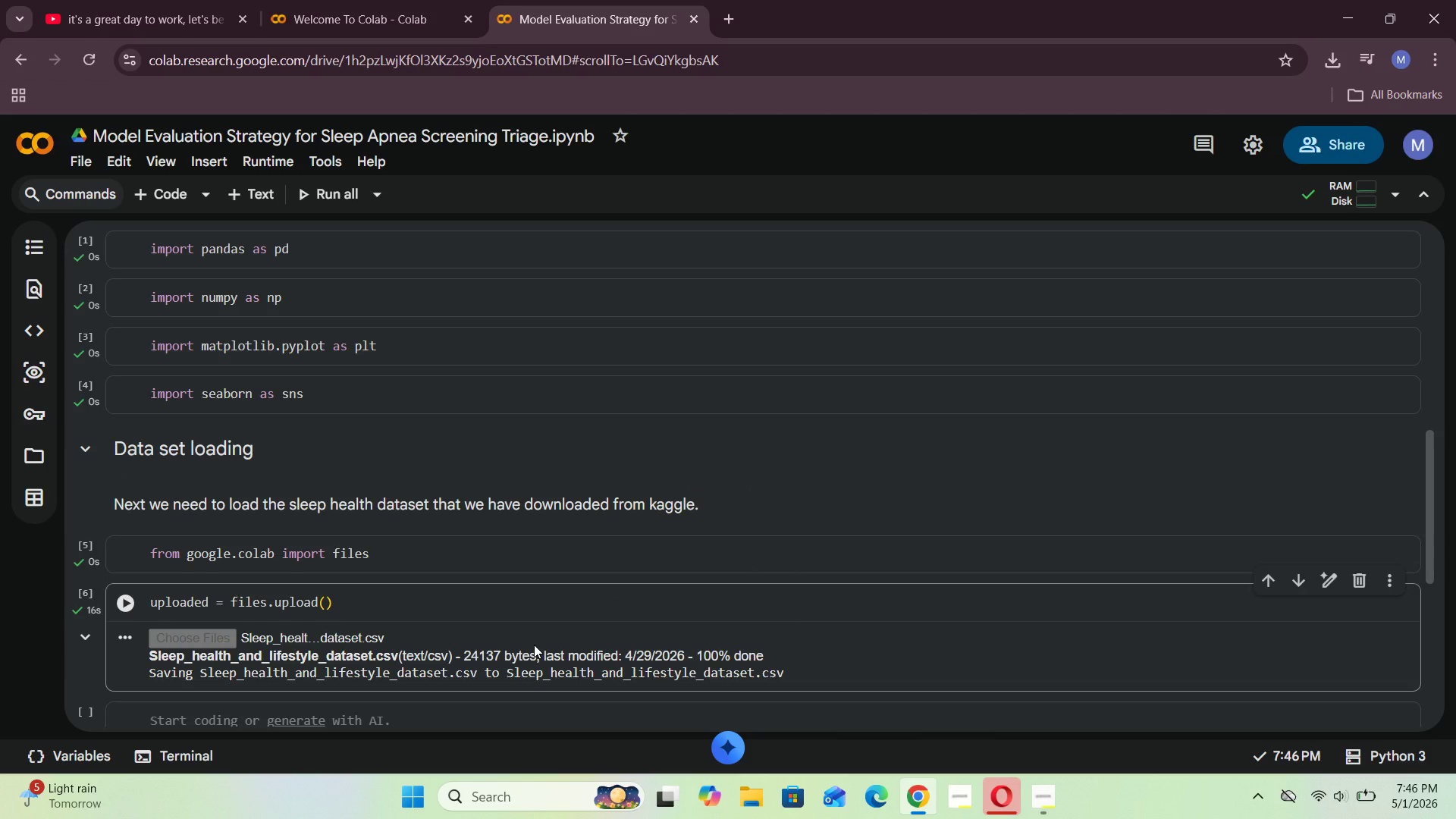 
wait(32.17)
 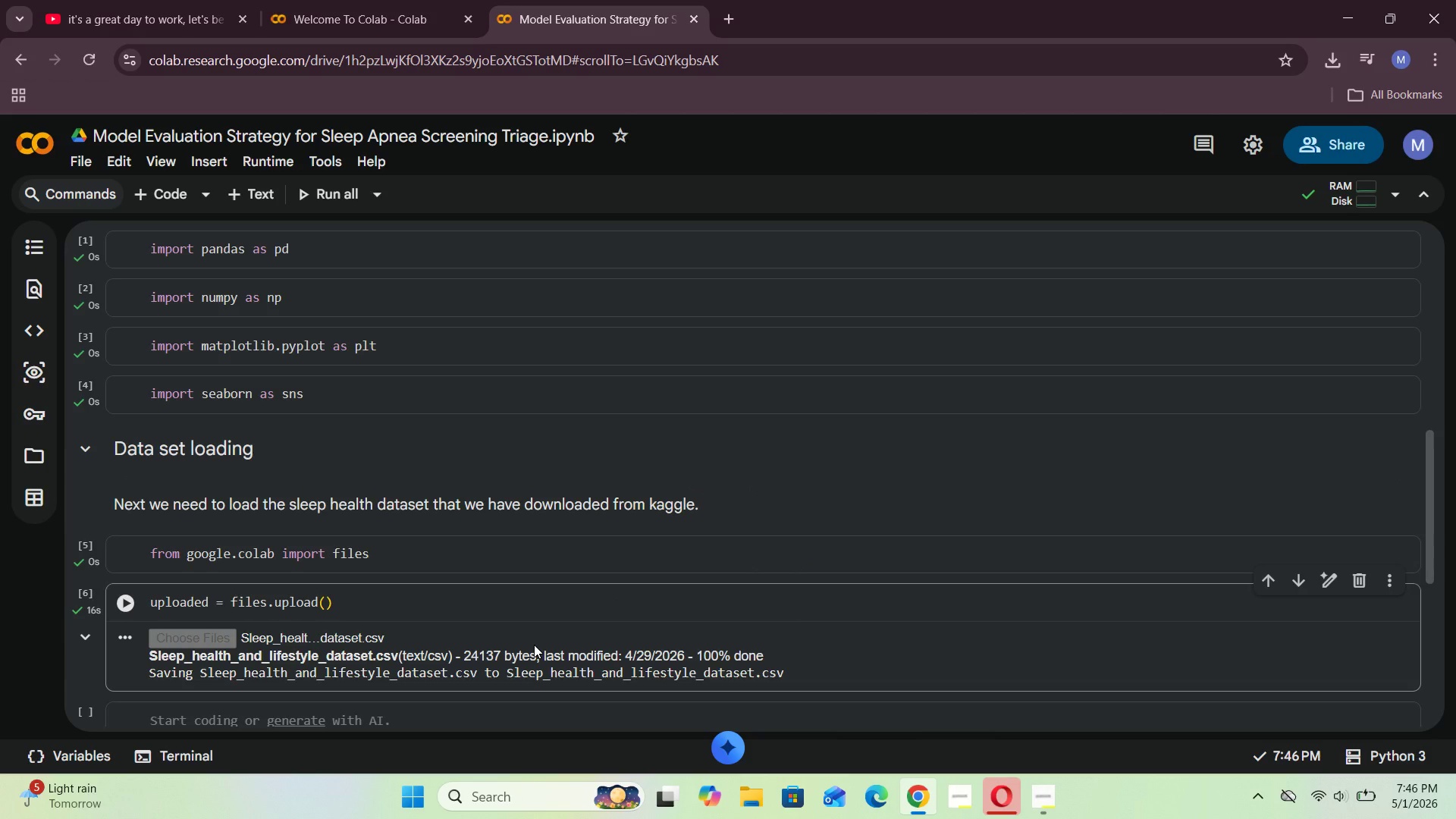 
left_click([190, 509])
 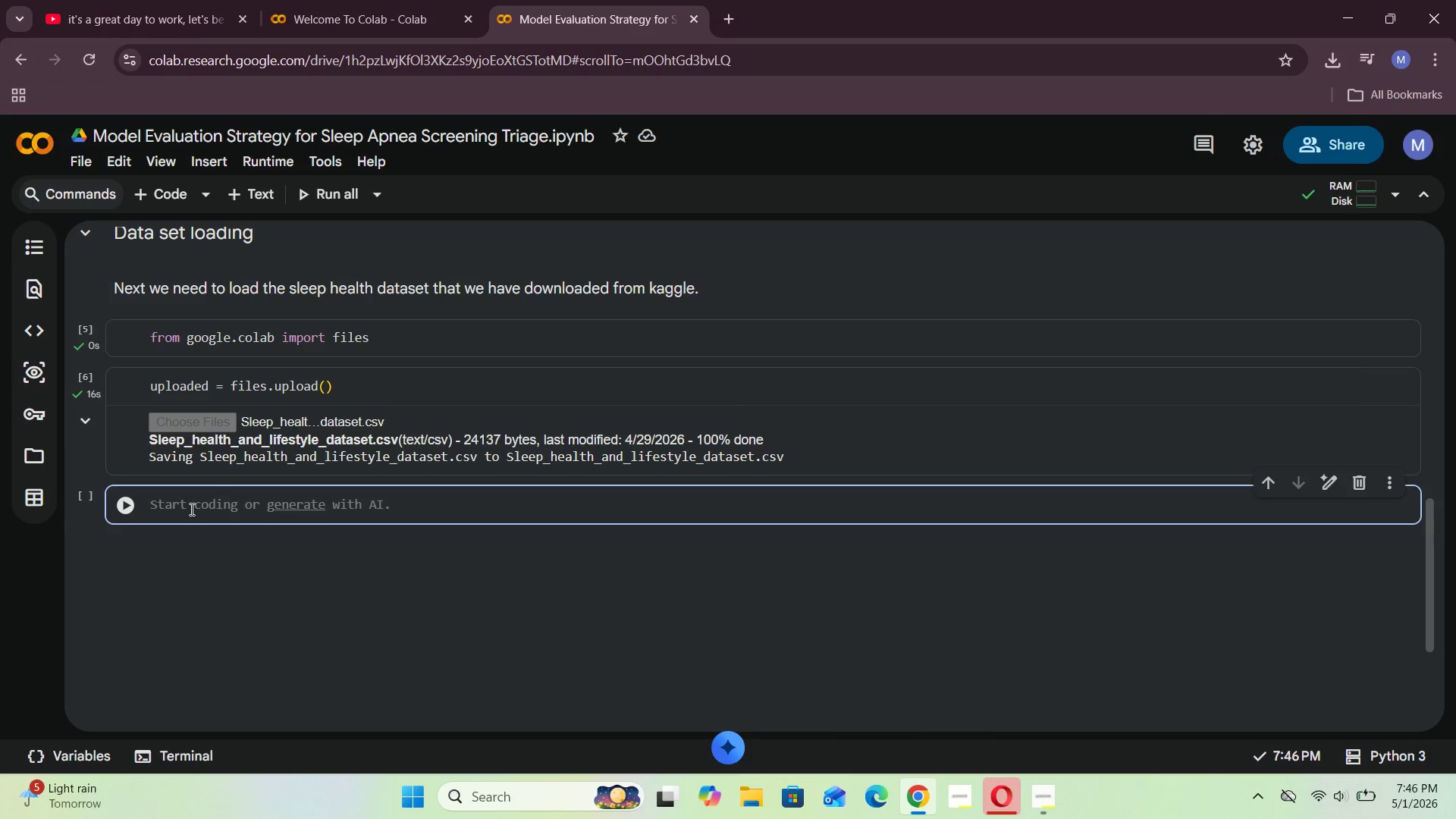 
type(pd.read_csv(")
 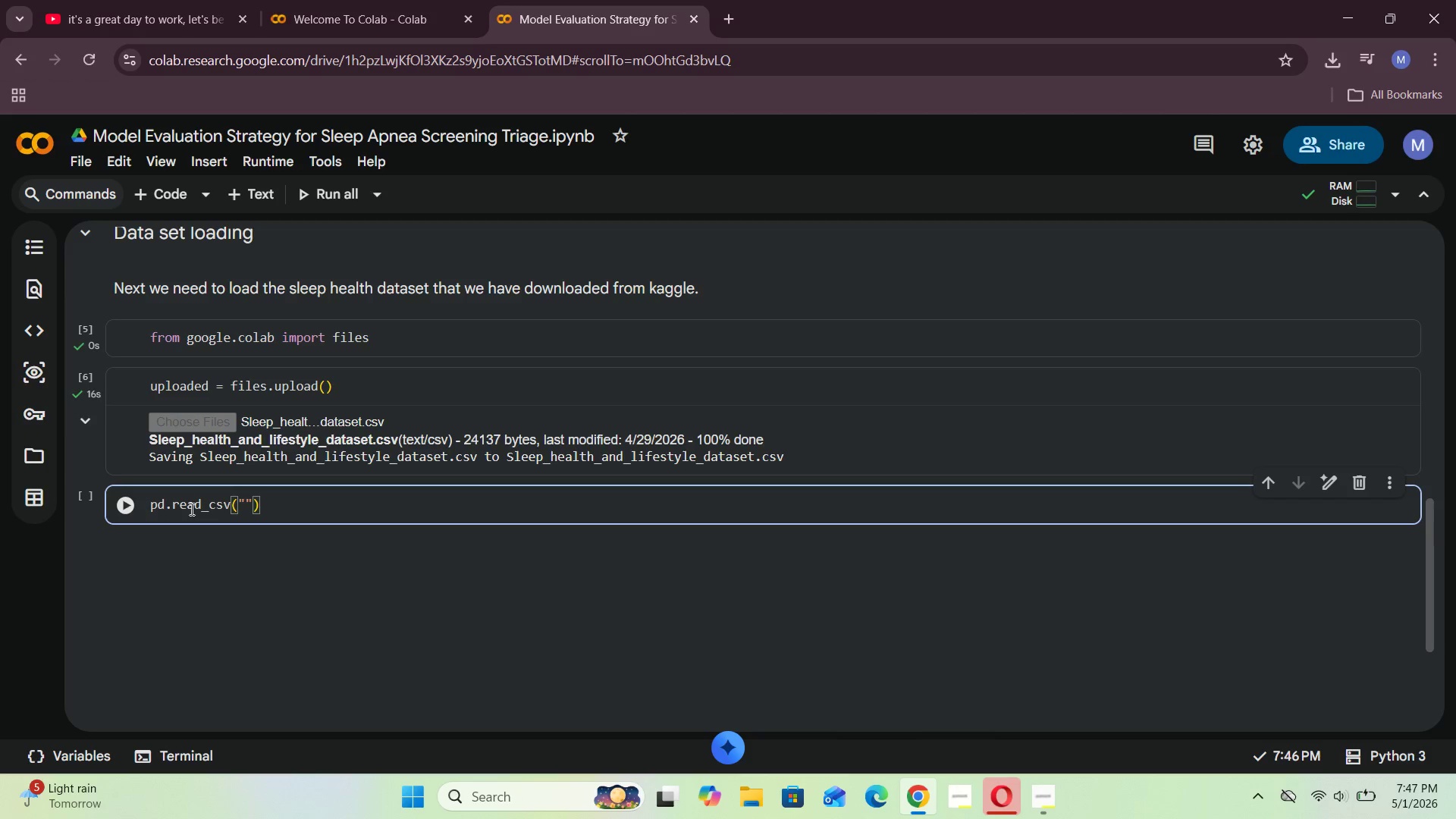 
left_click_drag(start_coordinate=[149, 437], to_coordinate=[395, 442])
 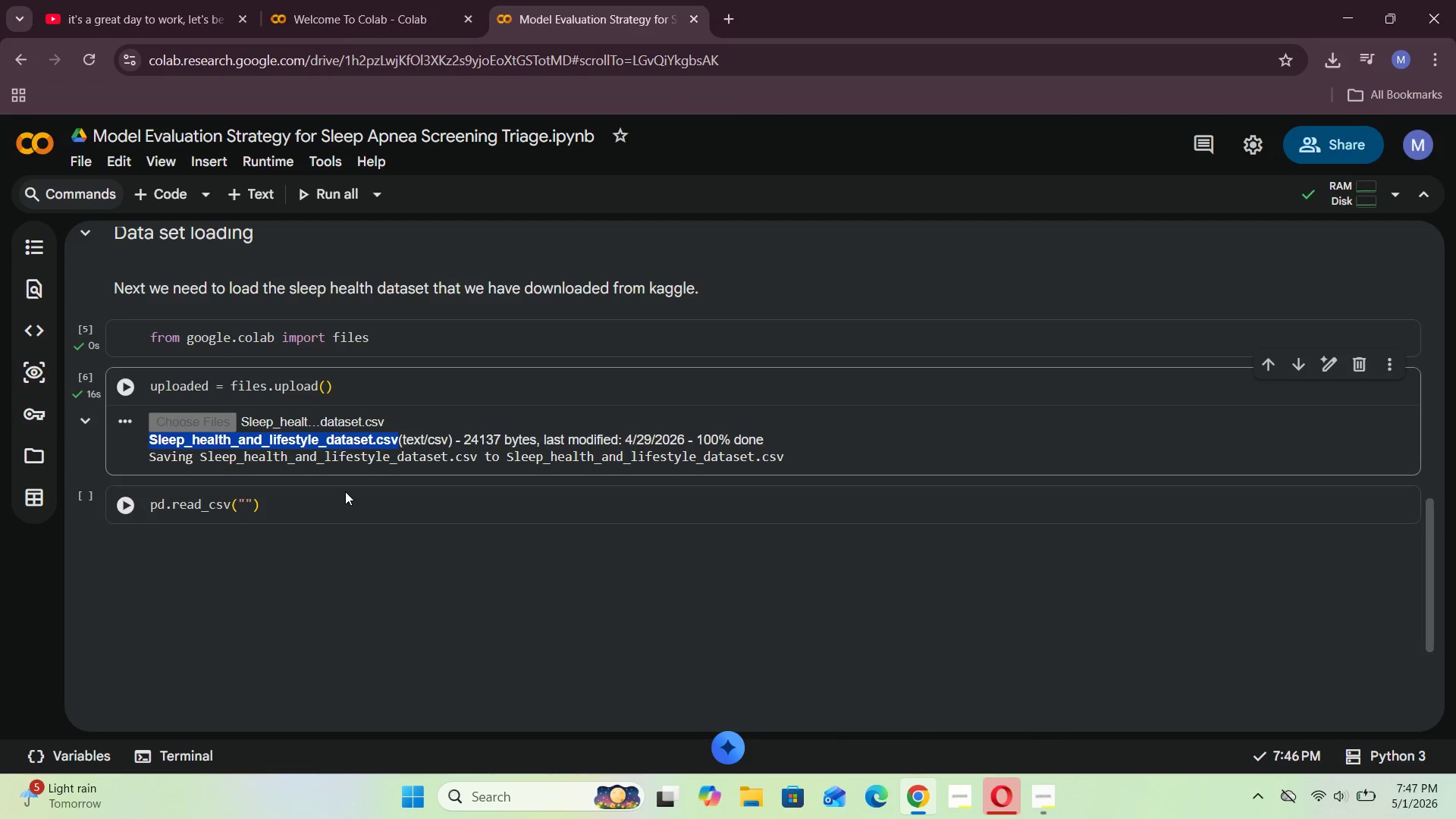 
key(Control+C)
 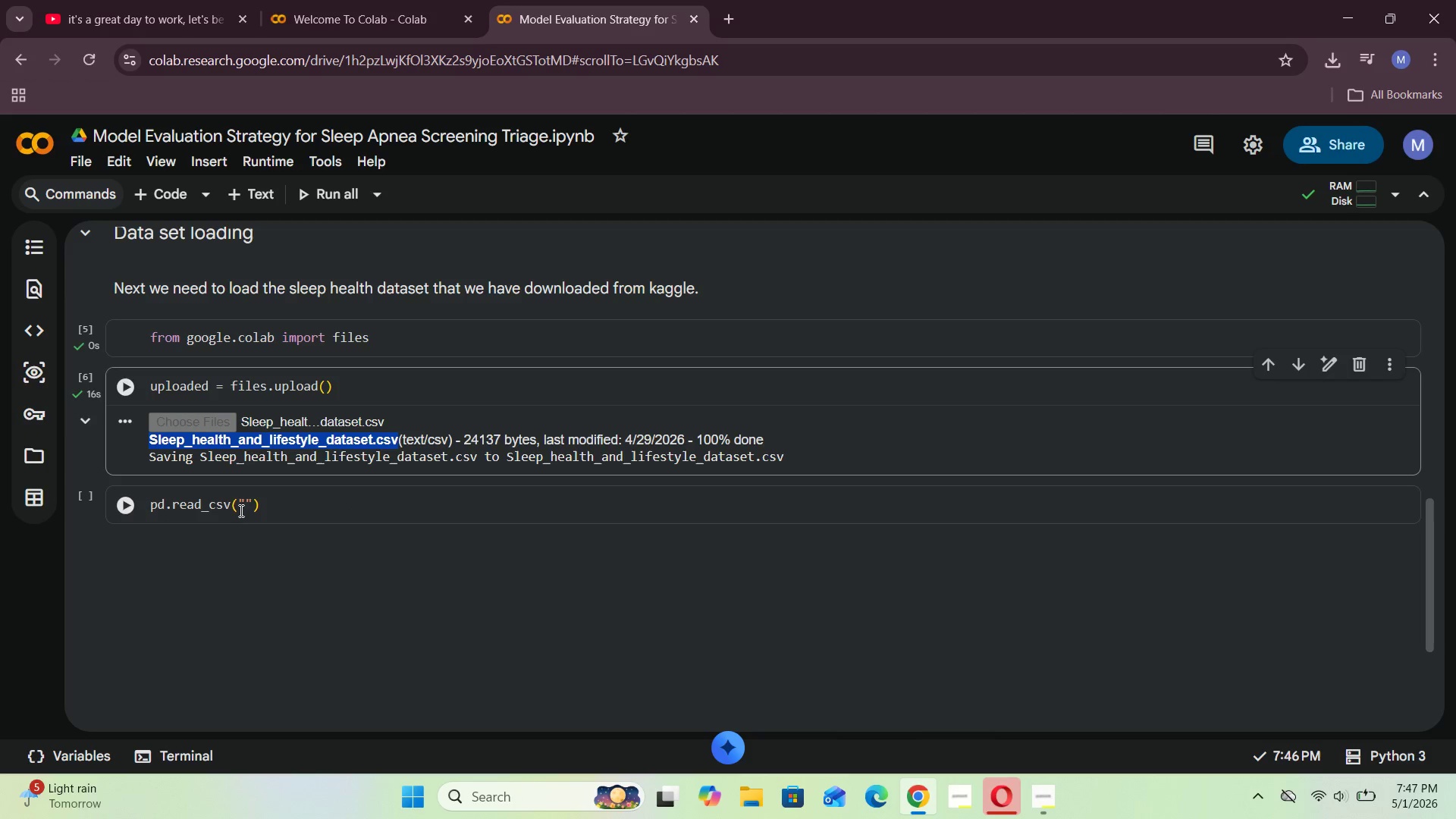 
left_click([245, 507])
 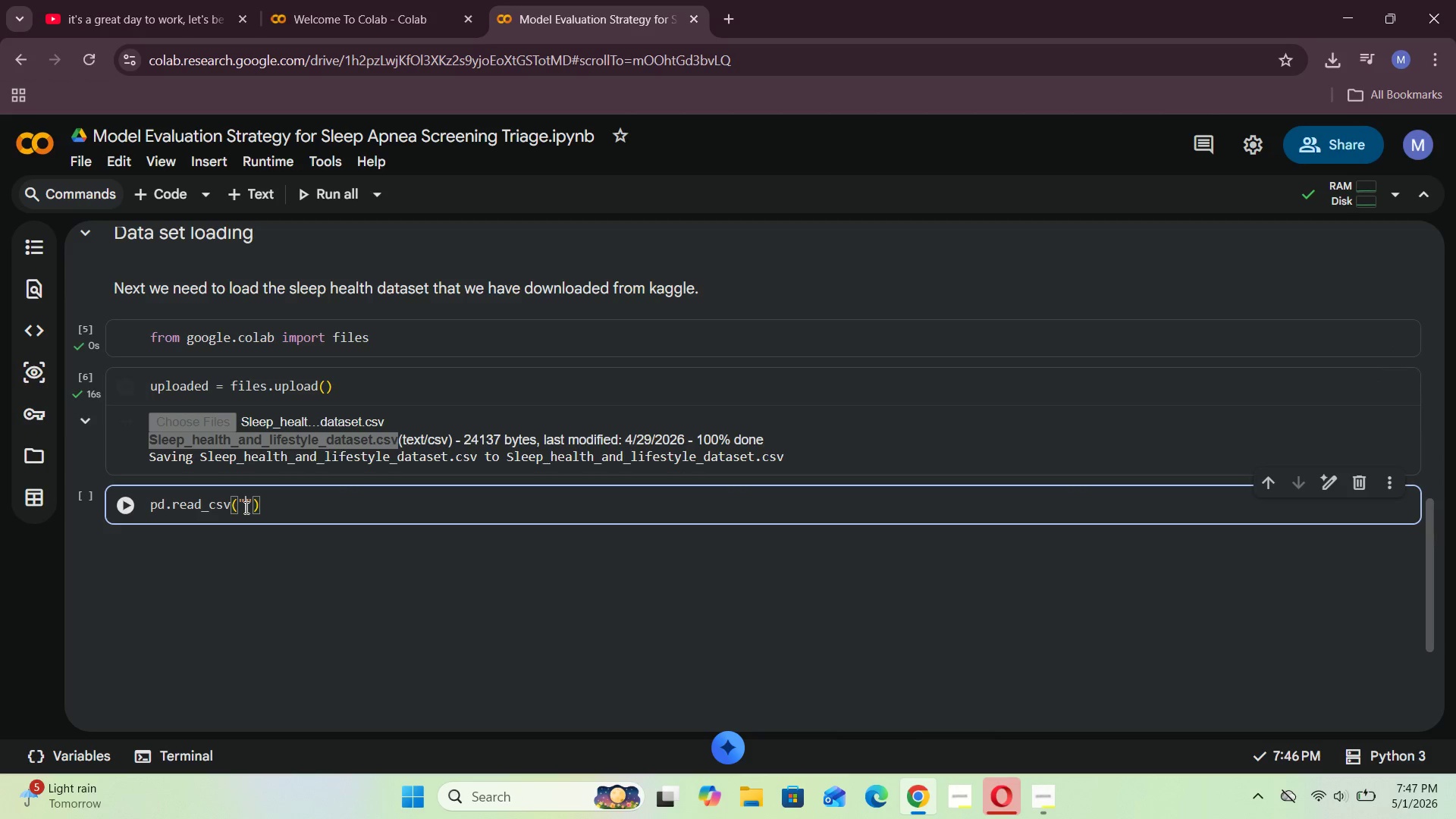 
key(Control+V)
 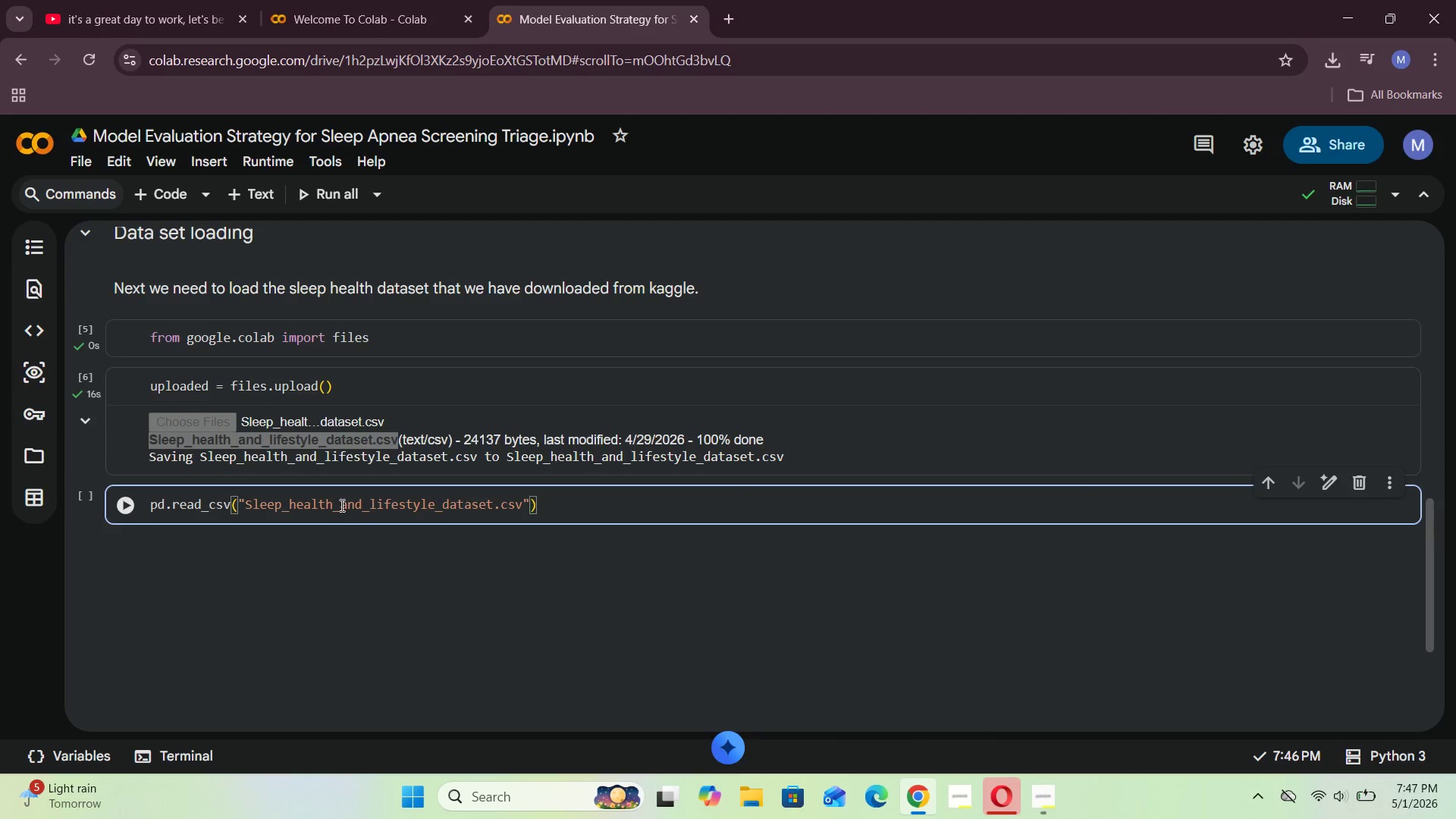 
mouse_move([150, 510])
 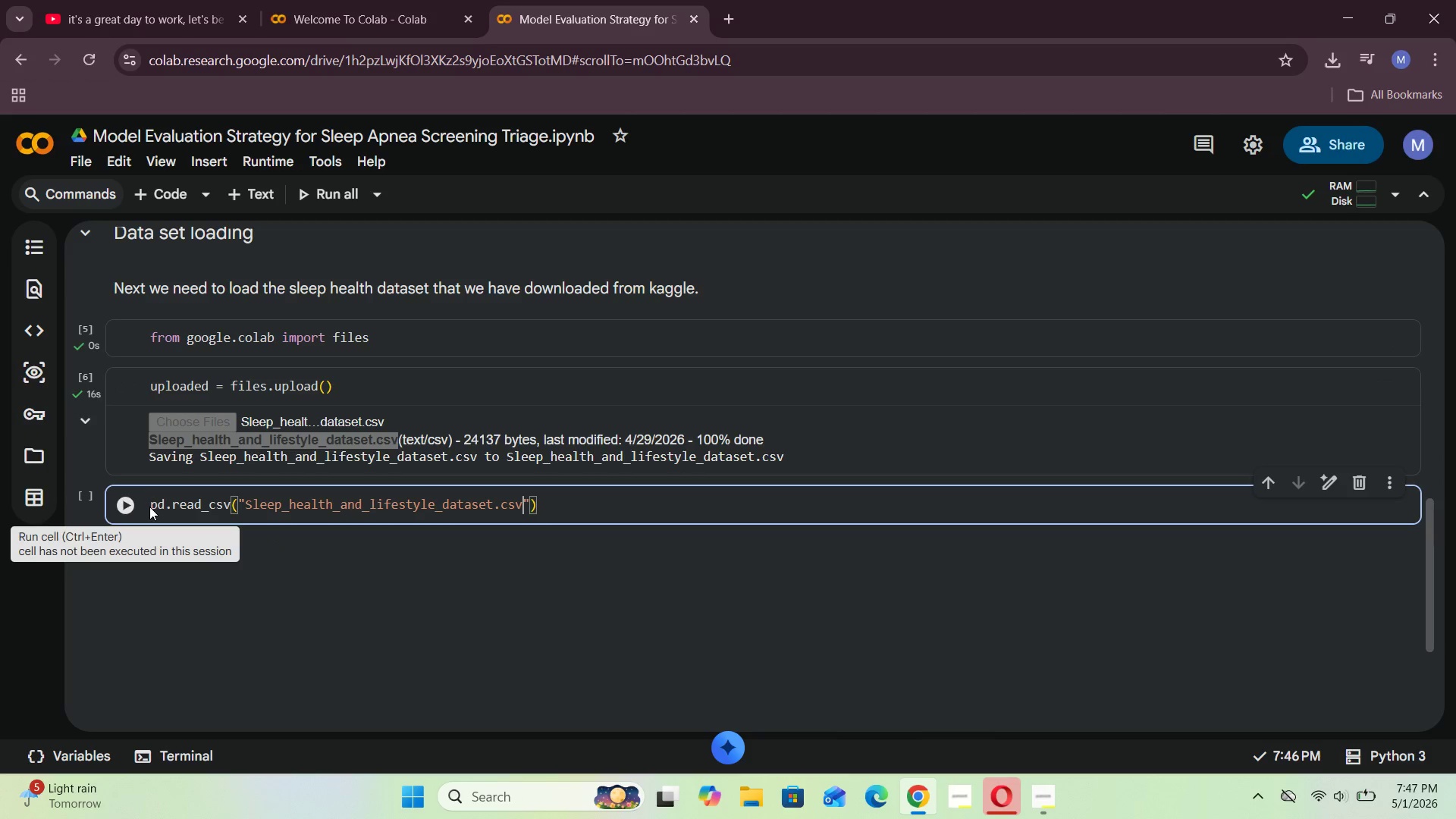 
left_click([149, 507])
 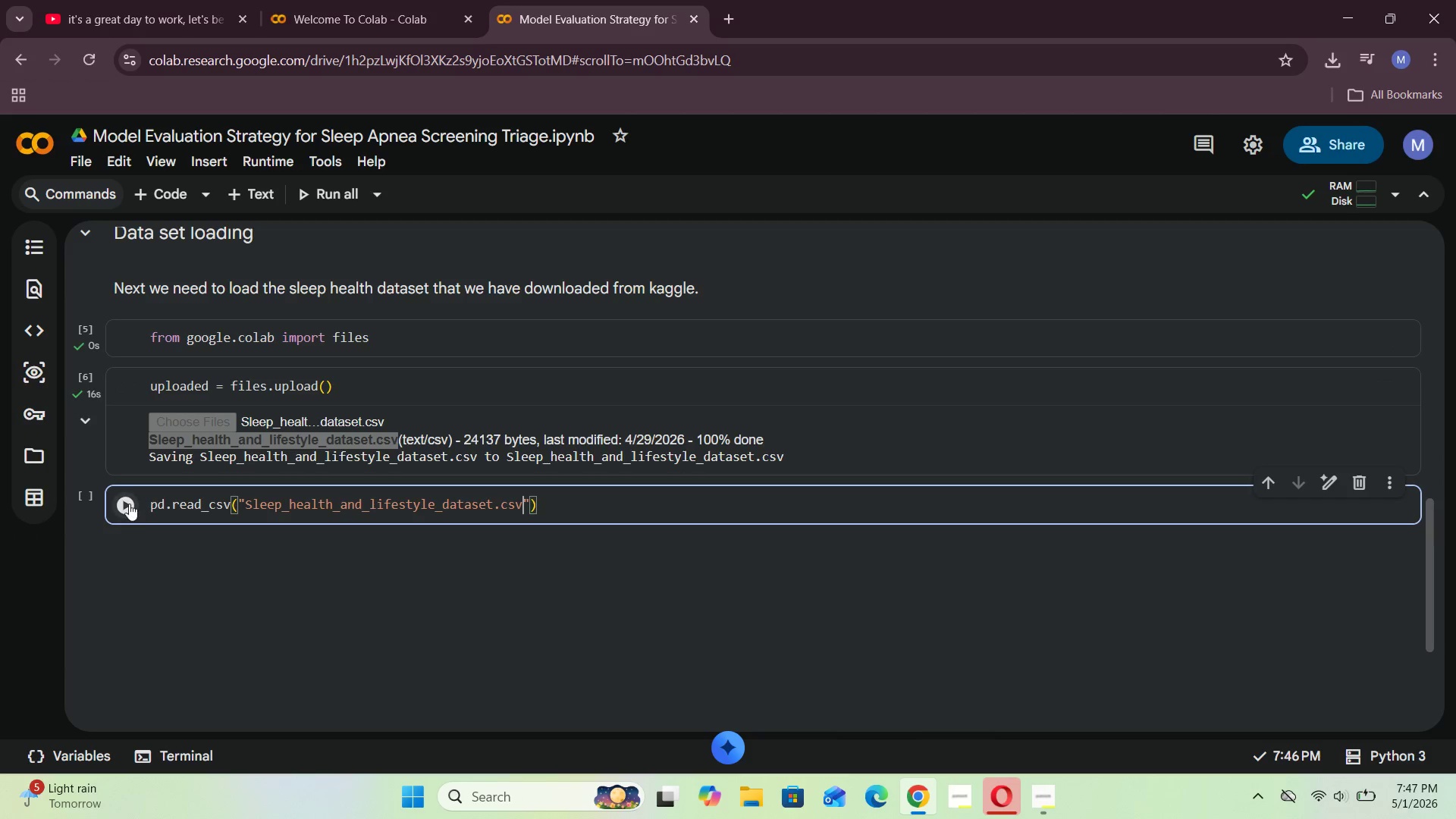 
left_click([126, 504])
 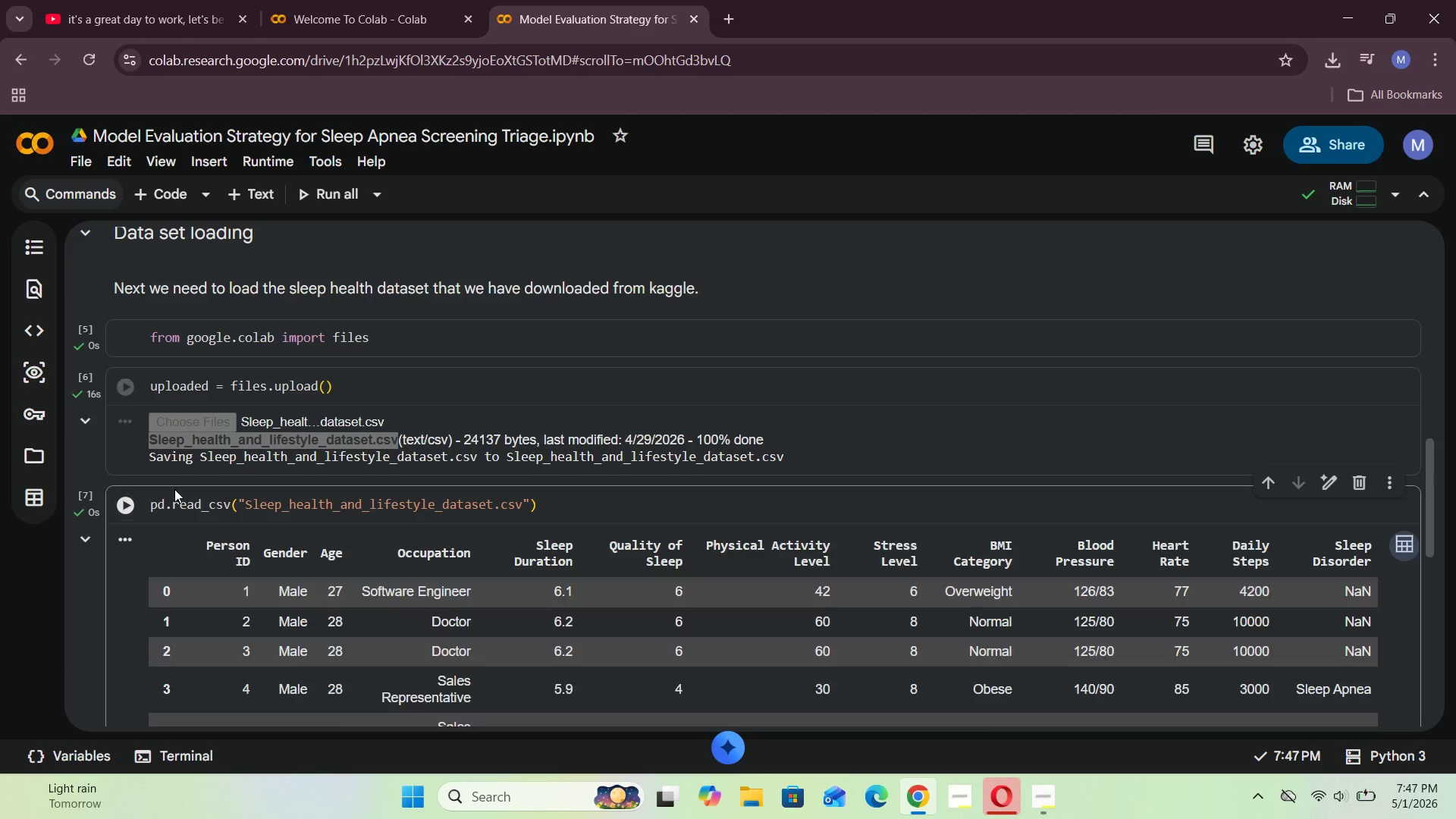 
scroll: coordinate [193, 497], scroll_direction: down, amount: 3.0
 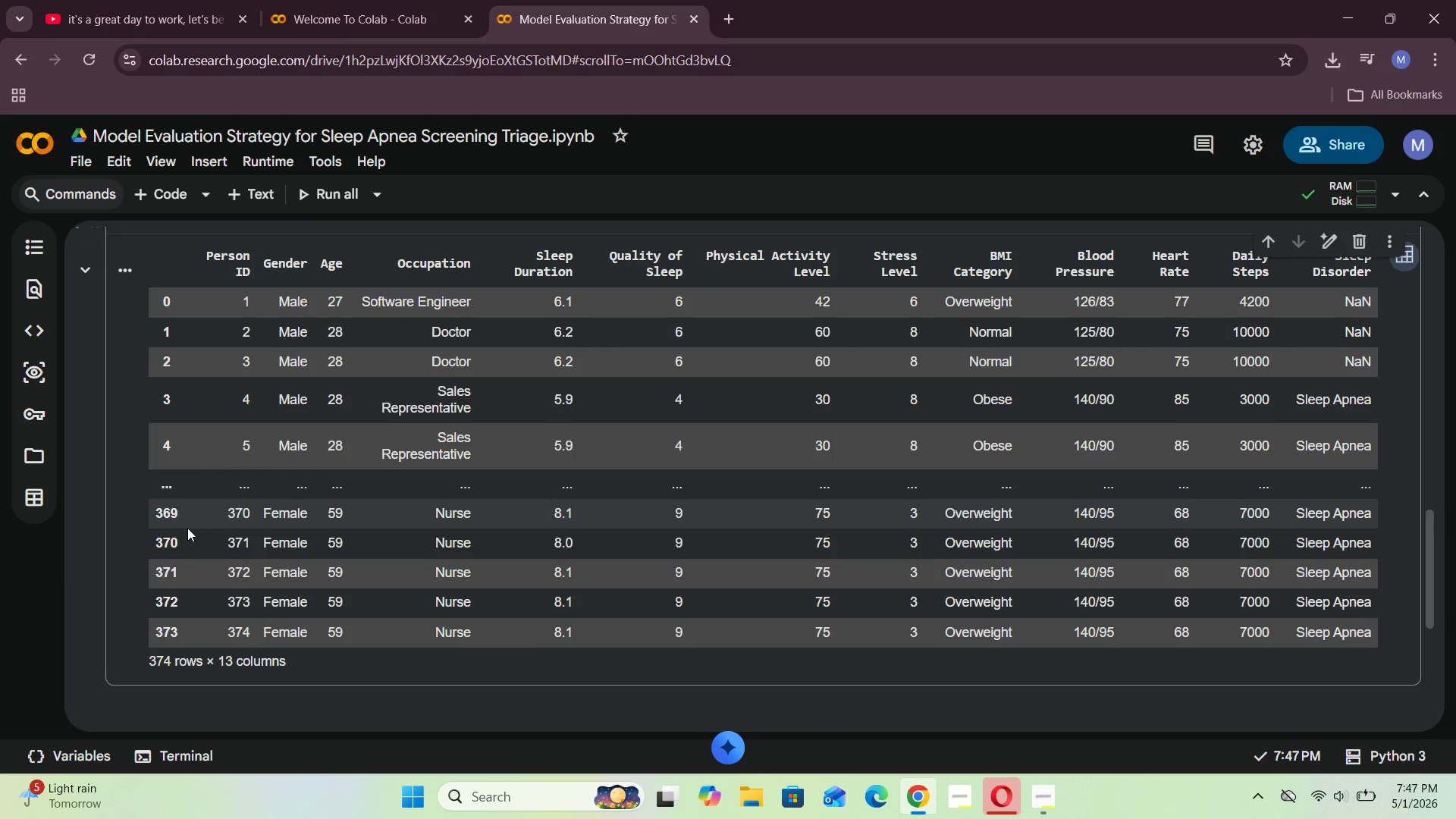 
scroll: coordinate [231, 582], scroll_direction: up, amount: 3.0
 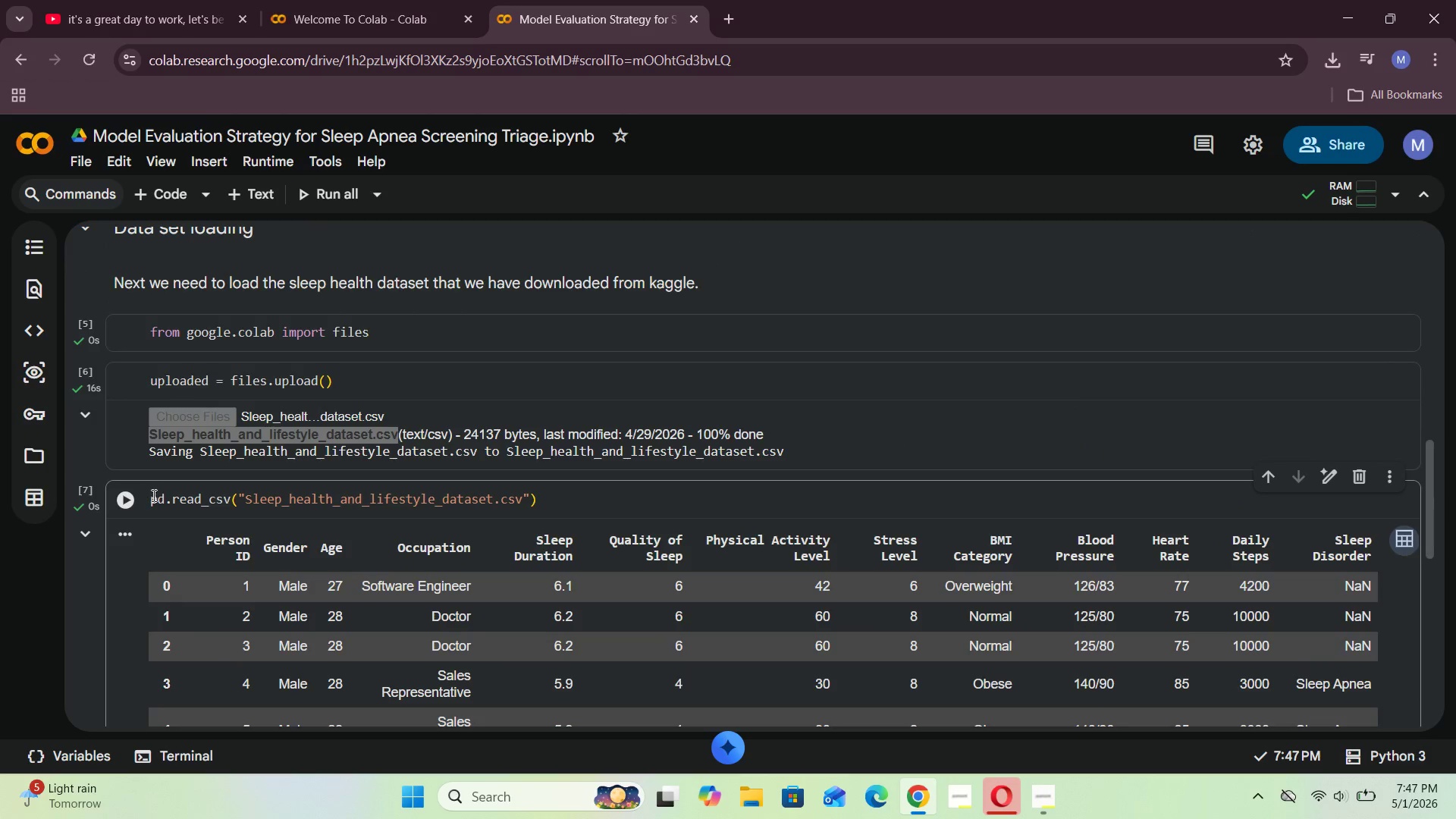 
left_click([150, 500])
 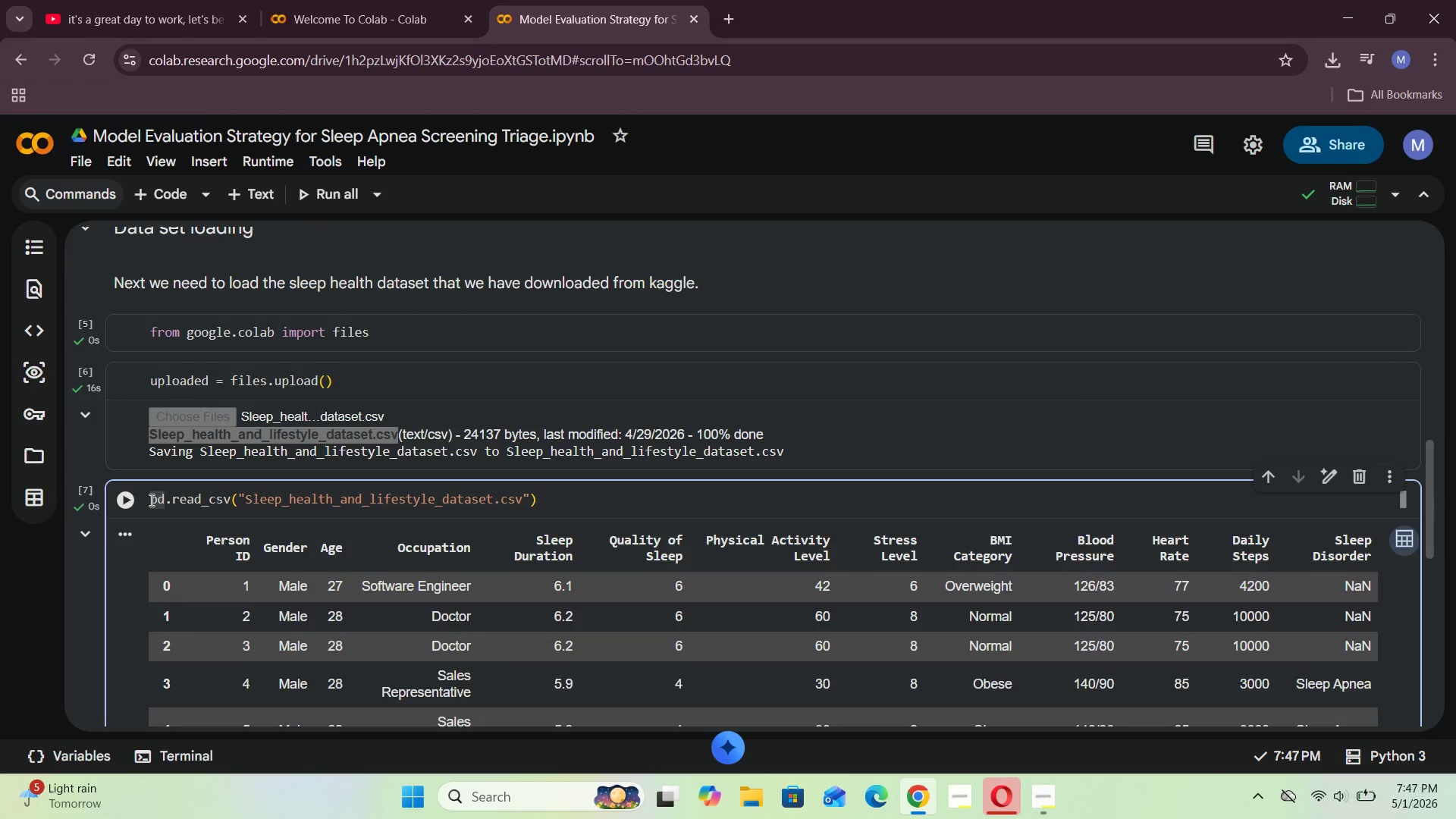 
type(sleep_data = )
 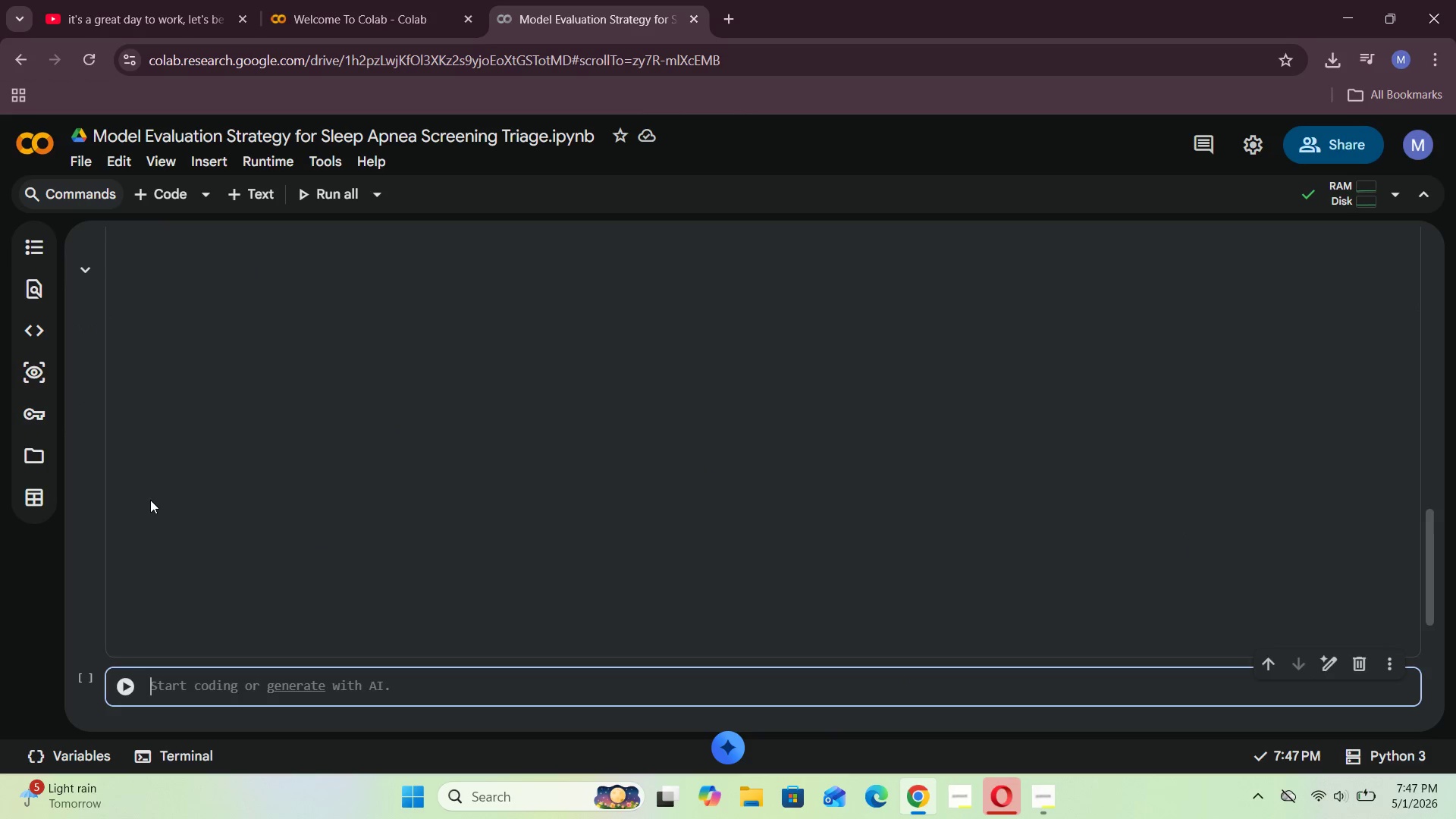 
hold_key(key=Enter, duration=15.88)
 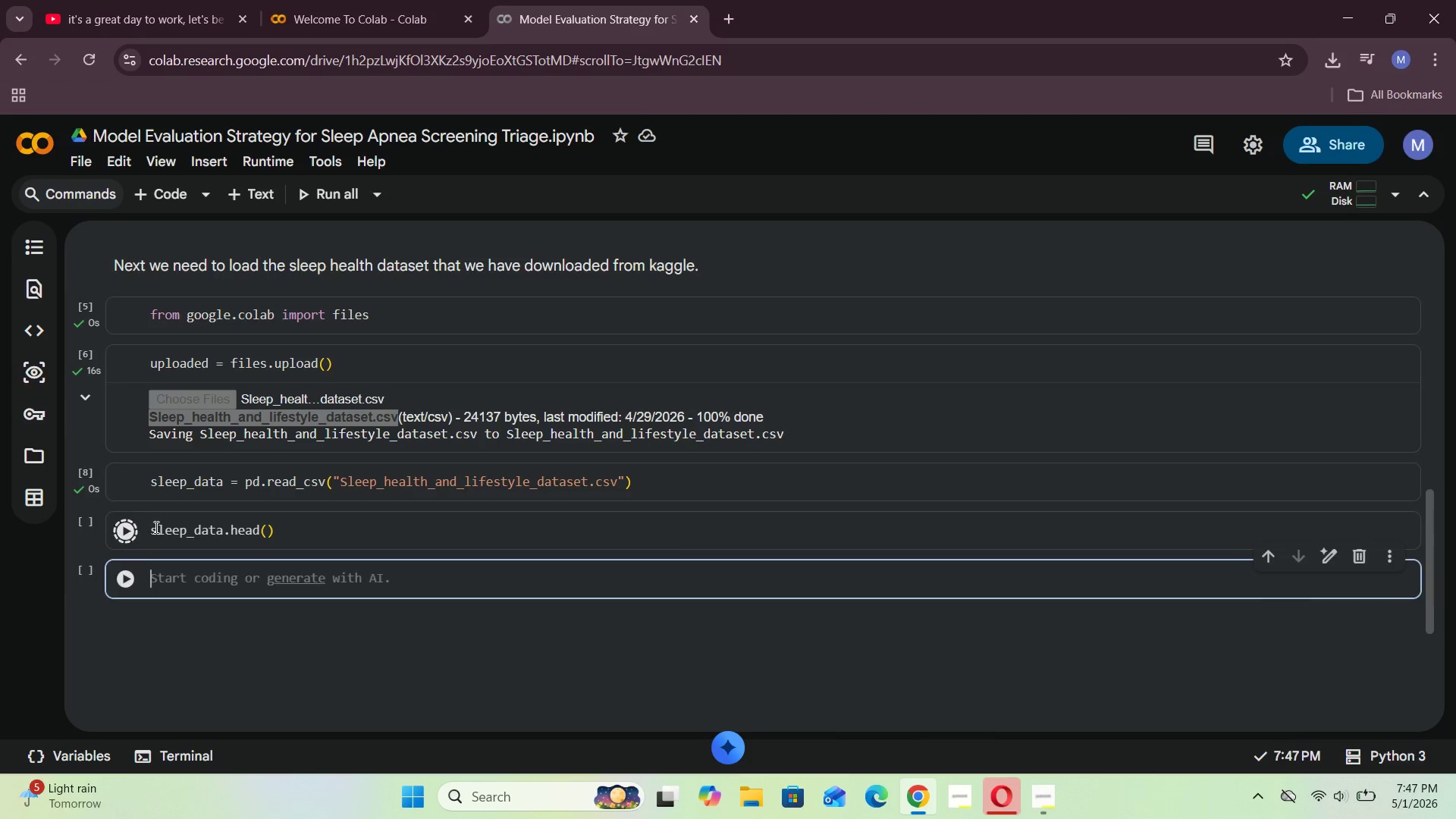 
left_click([155, 527])
 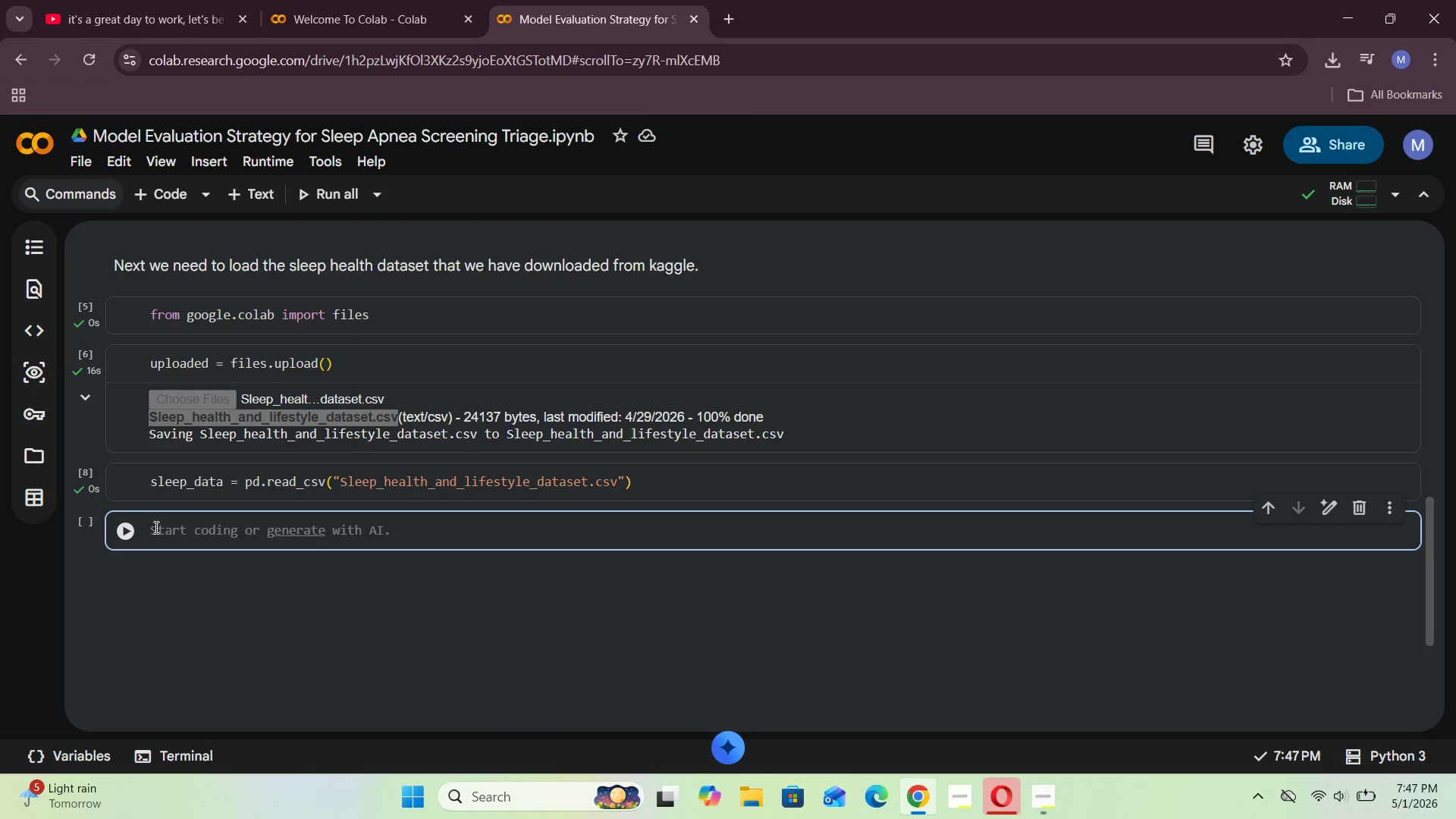 
type(sleep_data.head()
 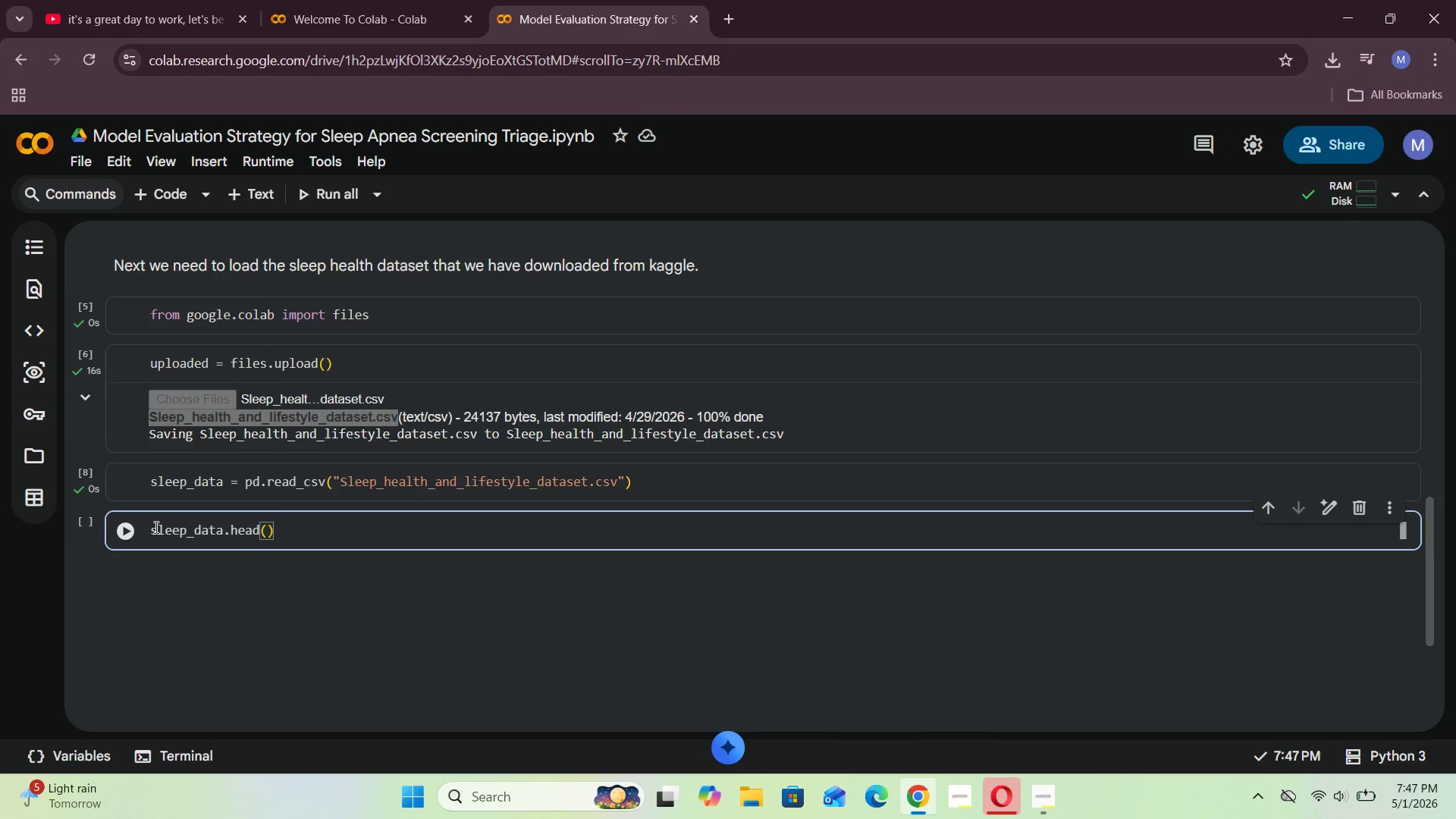 
hold_key(key=ShiftRight, duration=0.36)
 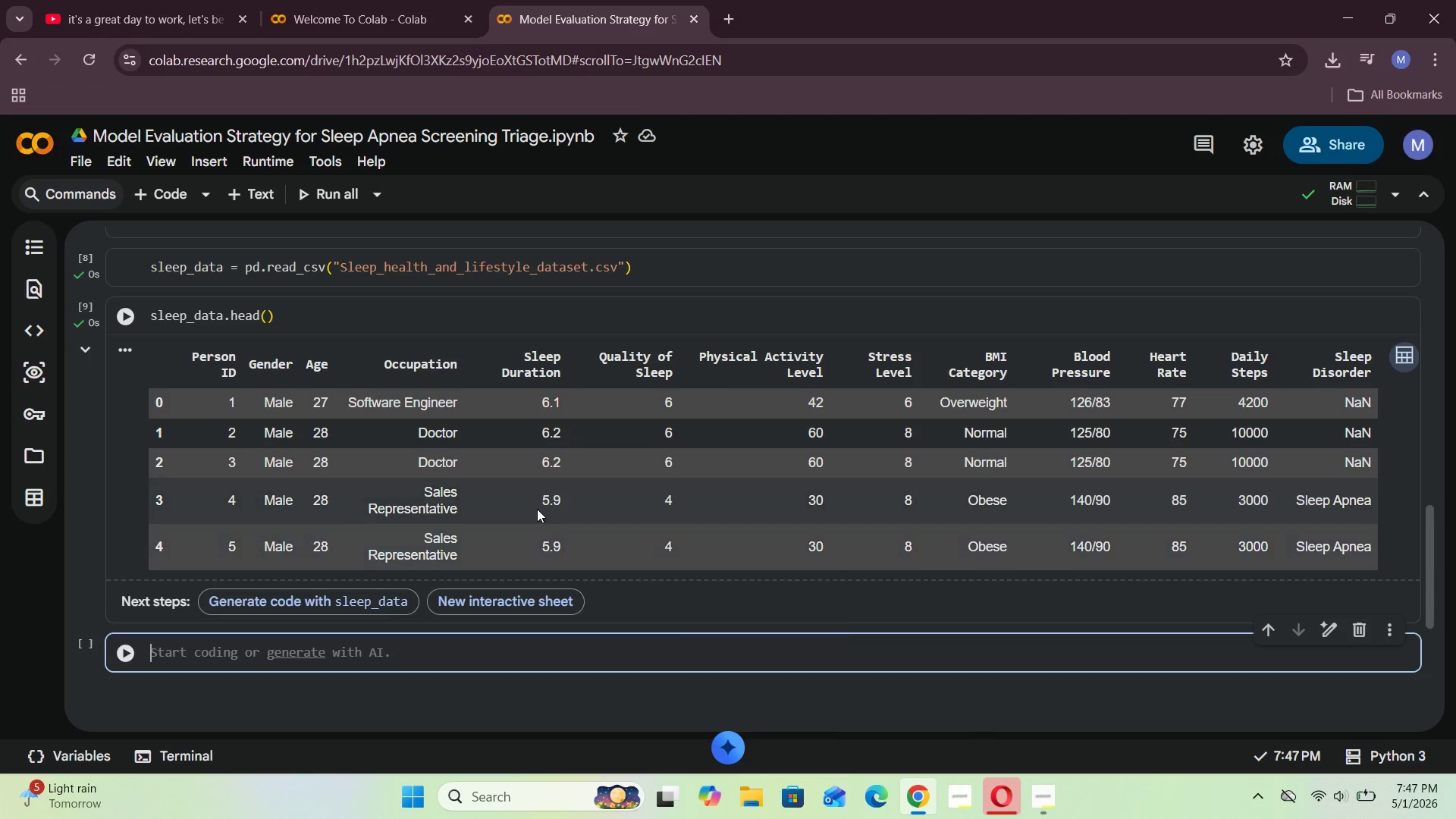 
hold_key(key=Enter, duration=0.36)
 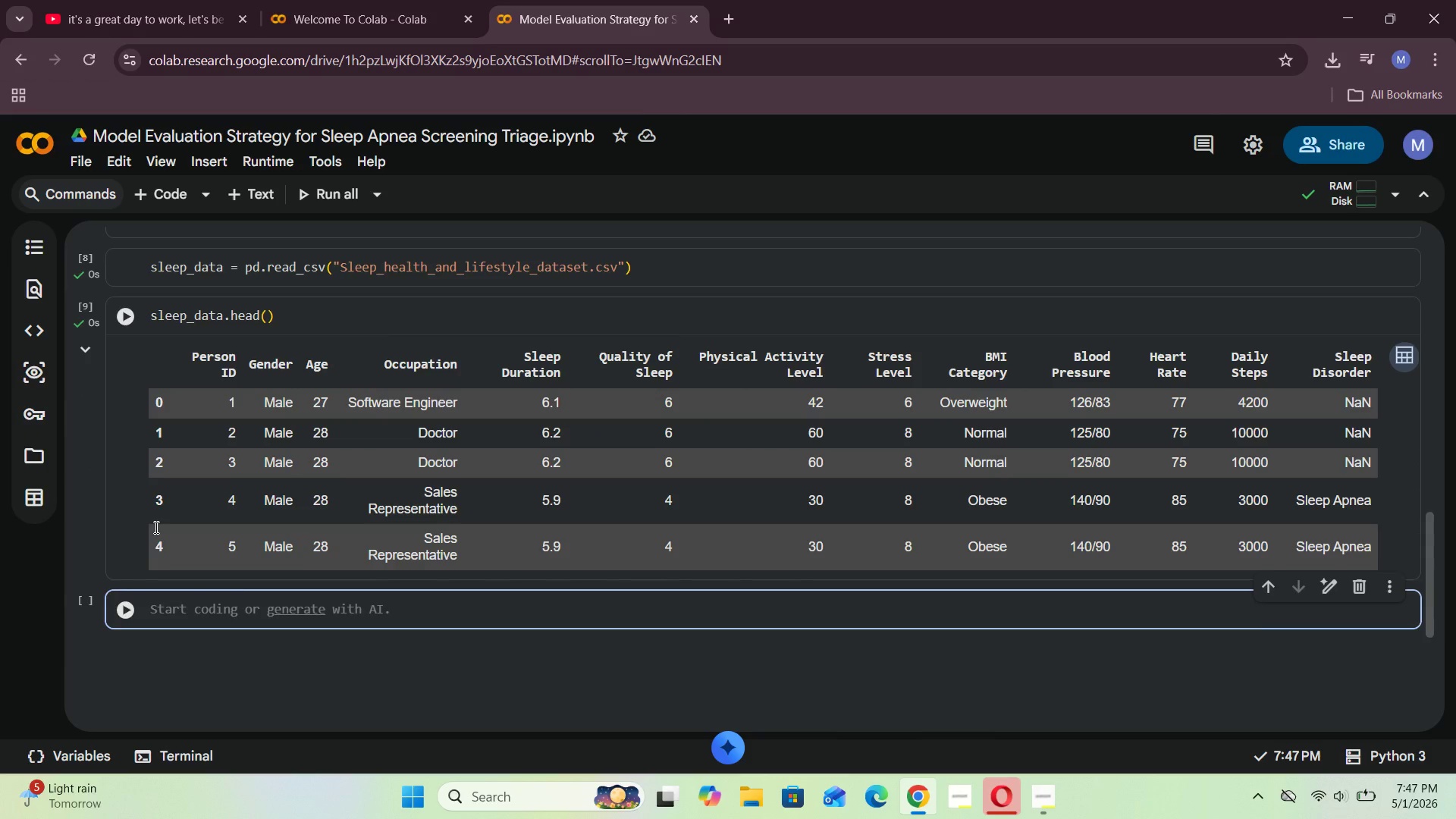 
scroll: coordinate [456, 394], scroll_direction: up, amount: 3.0
 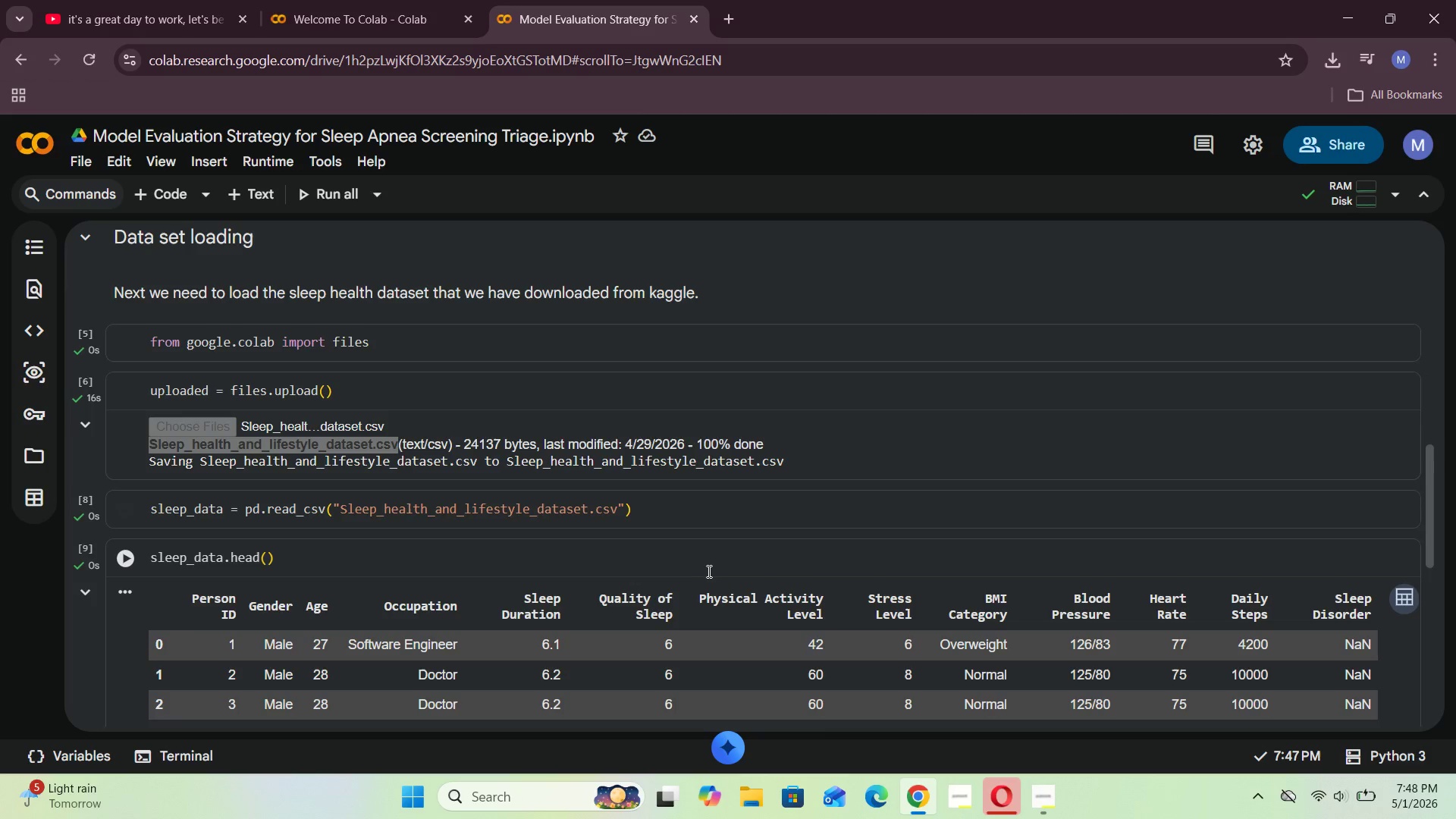 
scroll: coordinate [761, 564], scroll_direction: down, amount: 2.0
 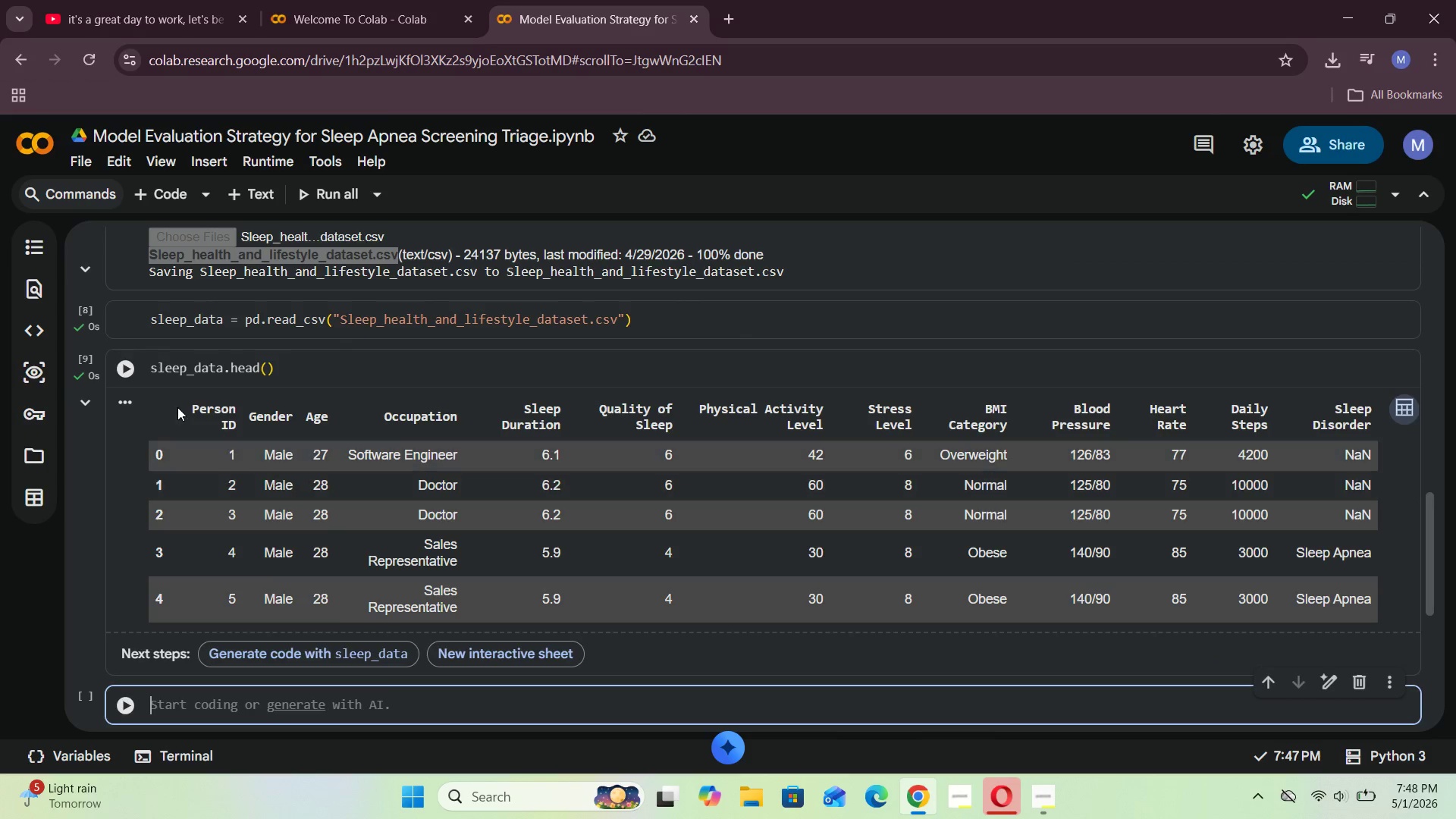 
left_click([133, 400])
 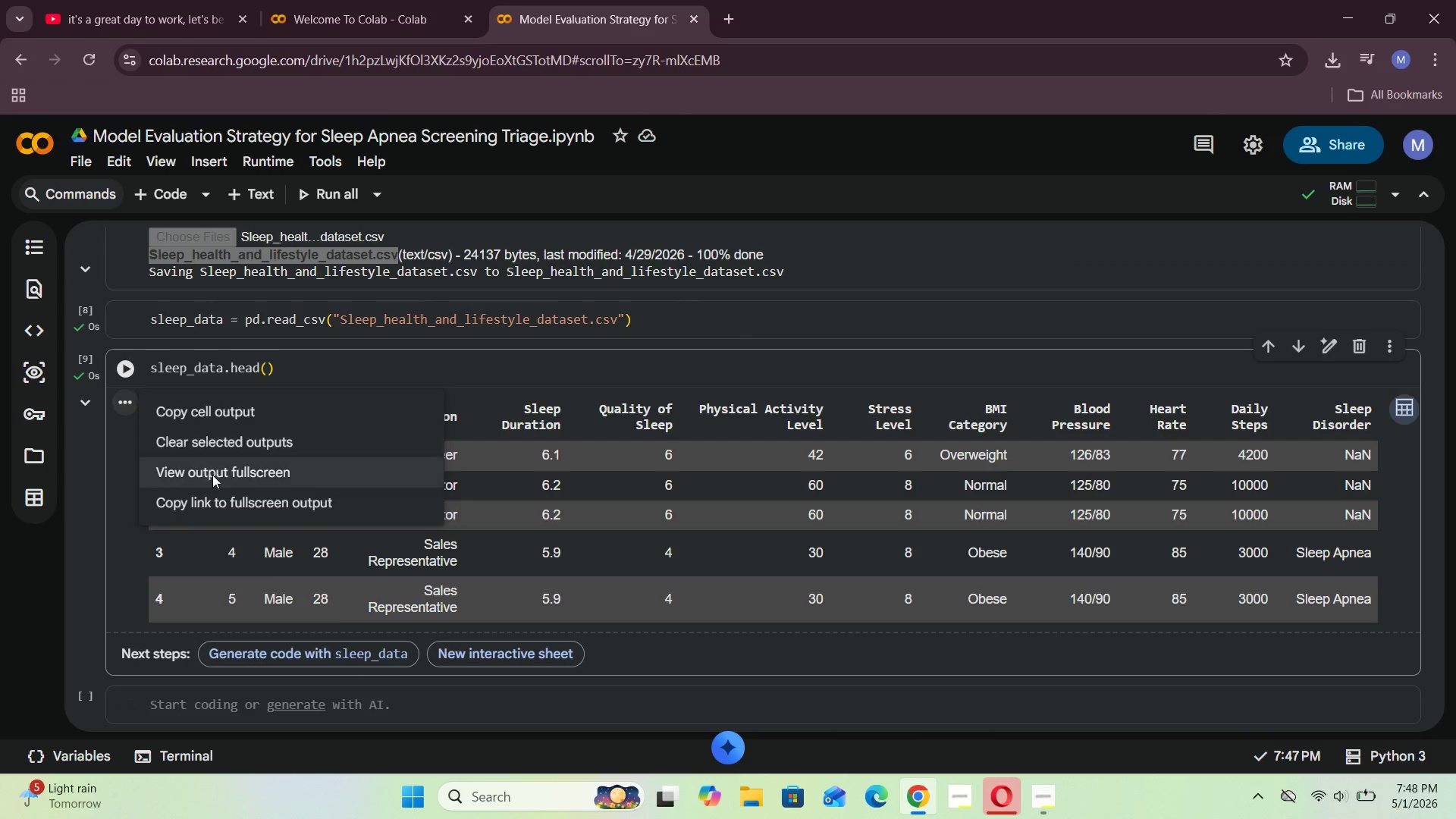 
left_click([216, 482])
 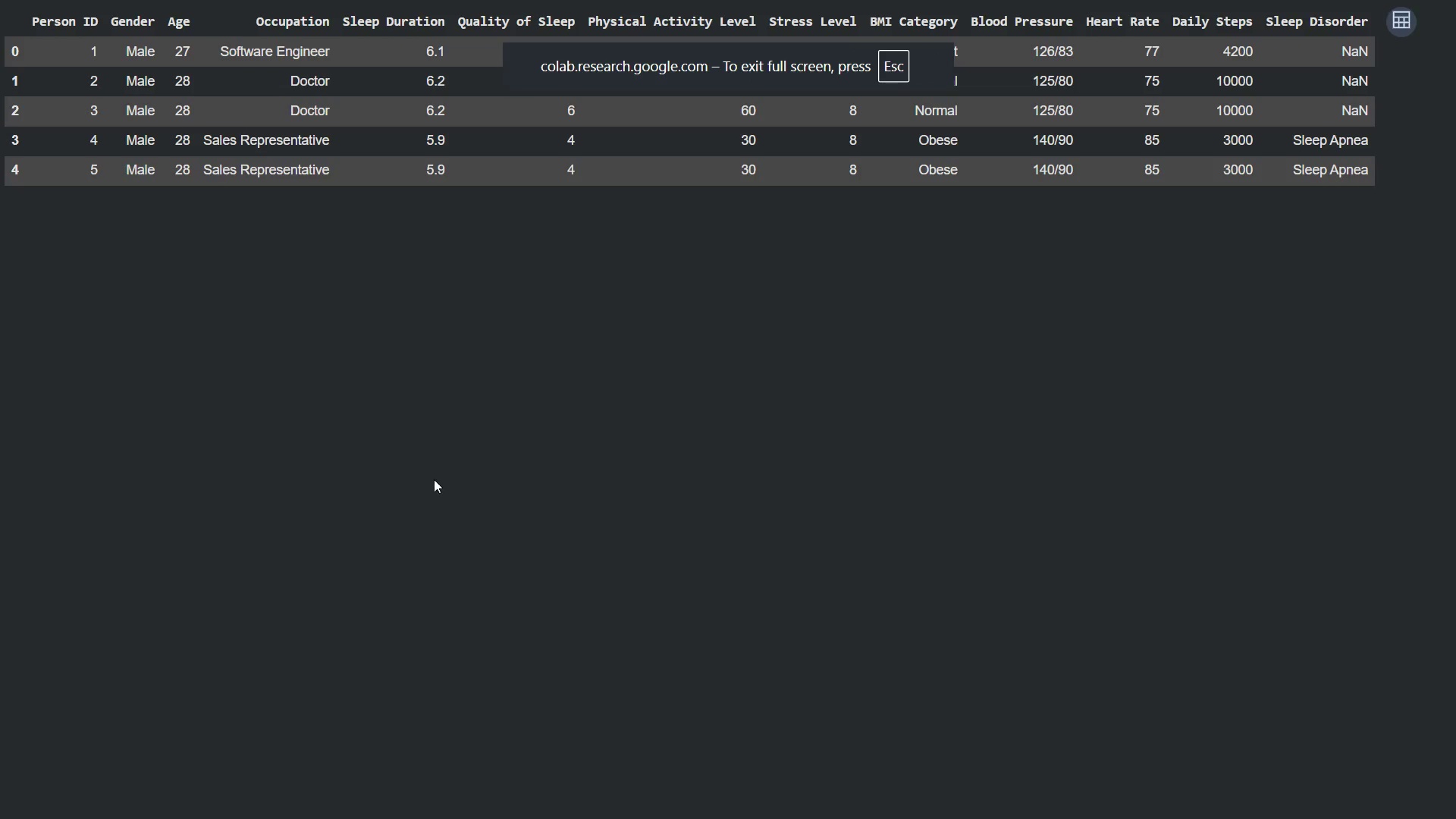 
scroll: coordinate [444, 481], scroll_direction: up, amount: 3.0
 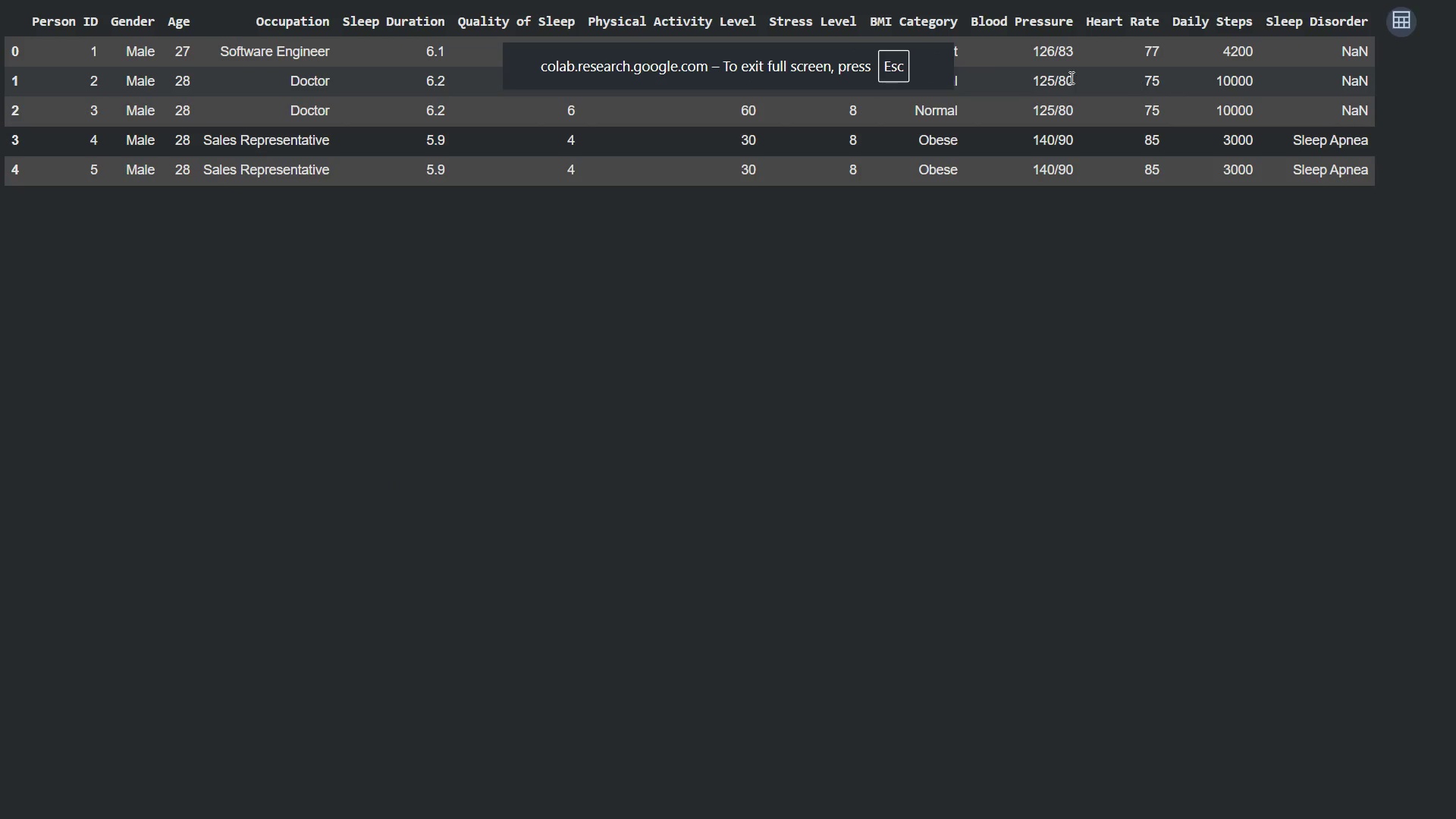 
left_click([890, 69])
 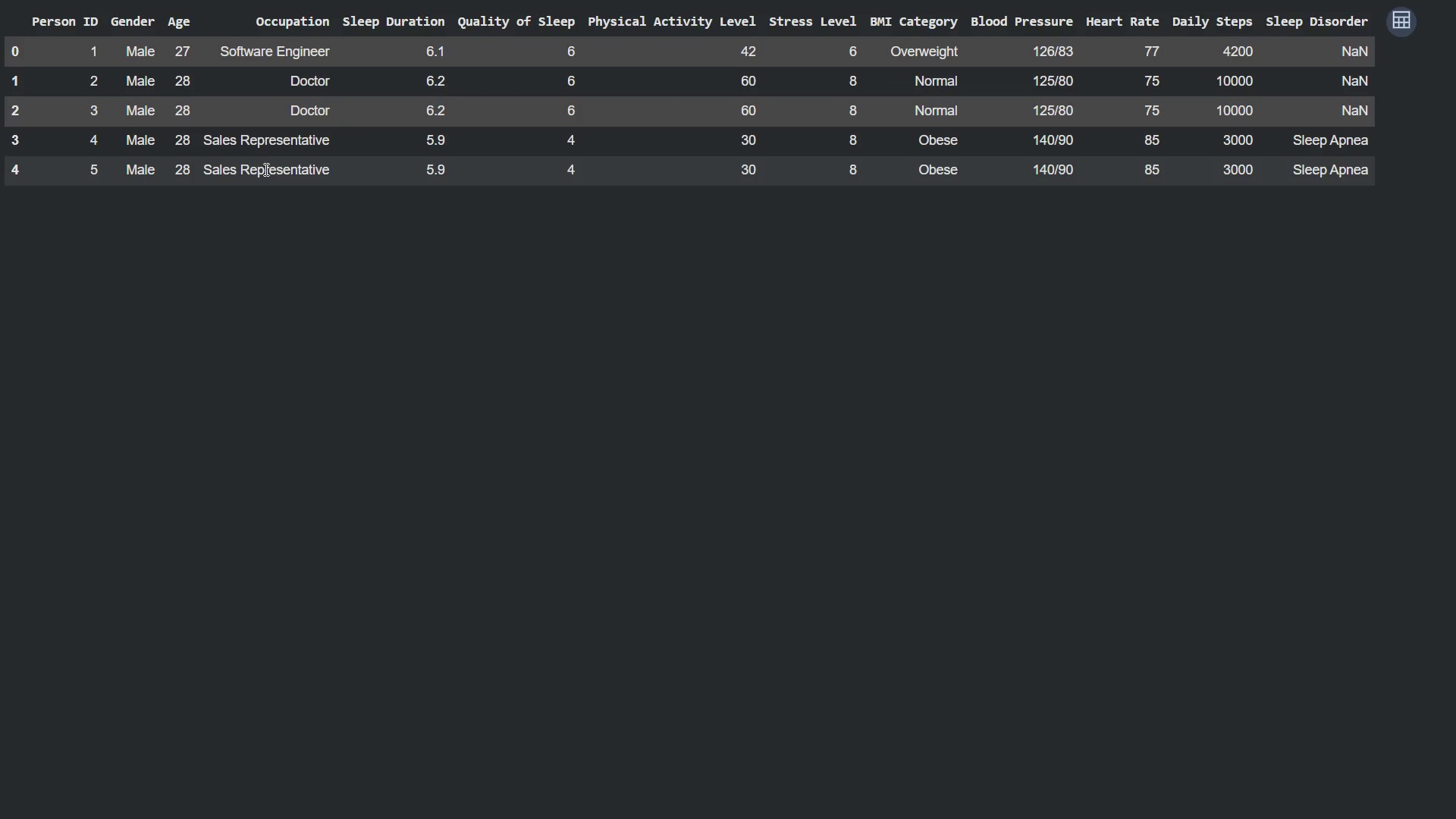 
key(Escape)
 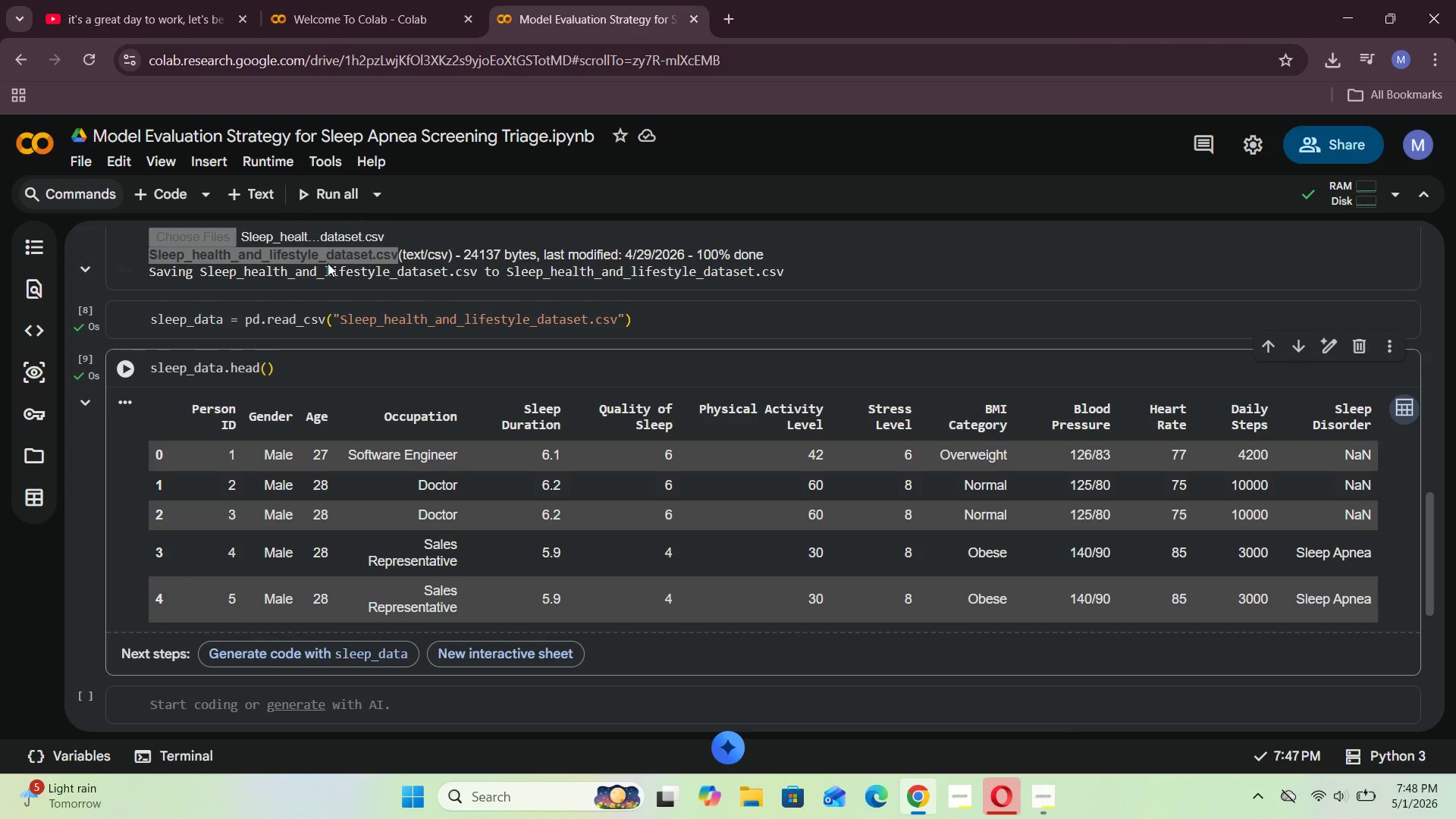 
scroll: coordinate [410, 366], scroll_direction: down, amount: 3.0
 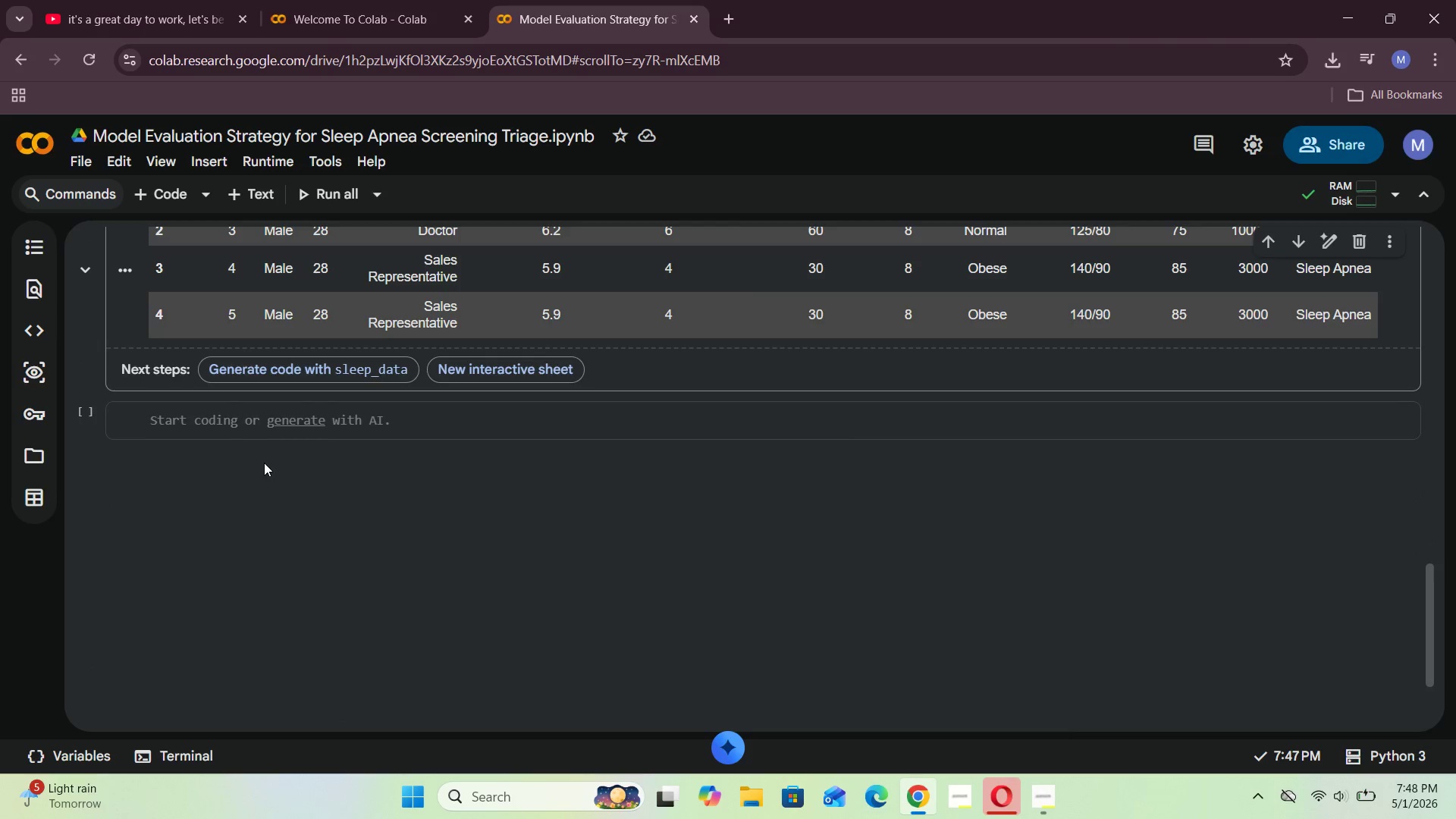 
wait(7.12)
 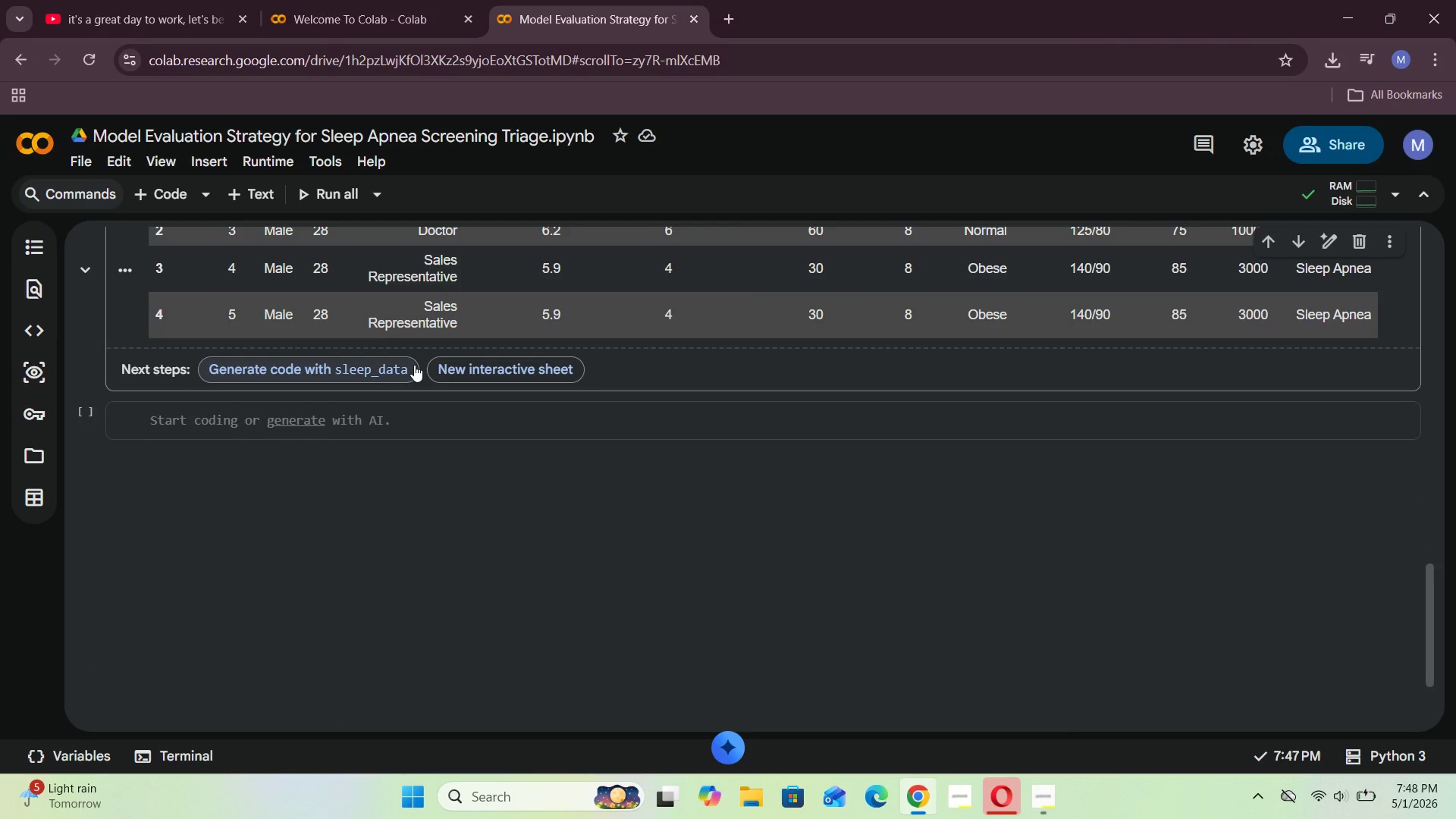 
left_click([262, 189])
 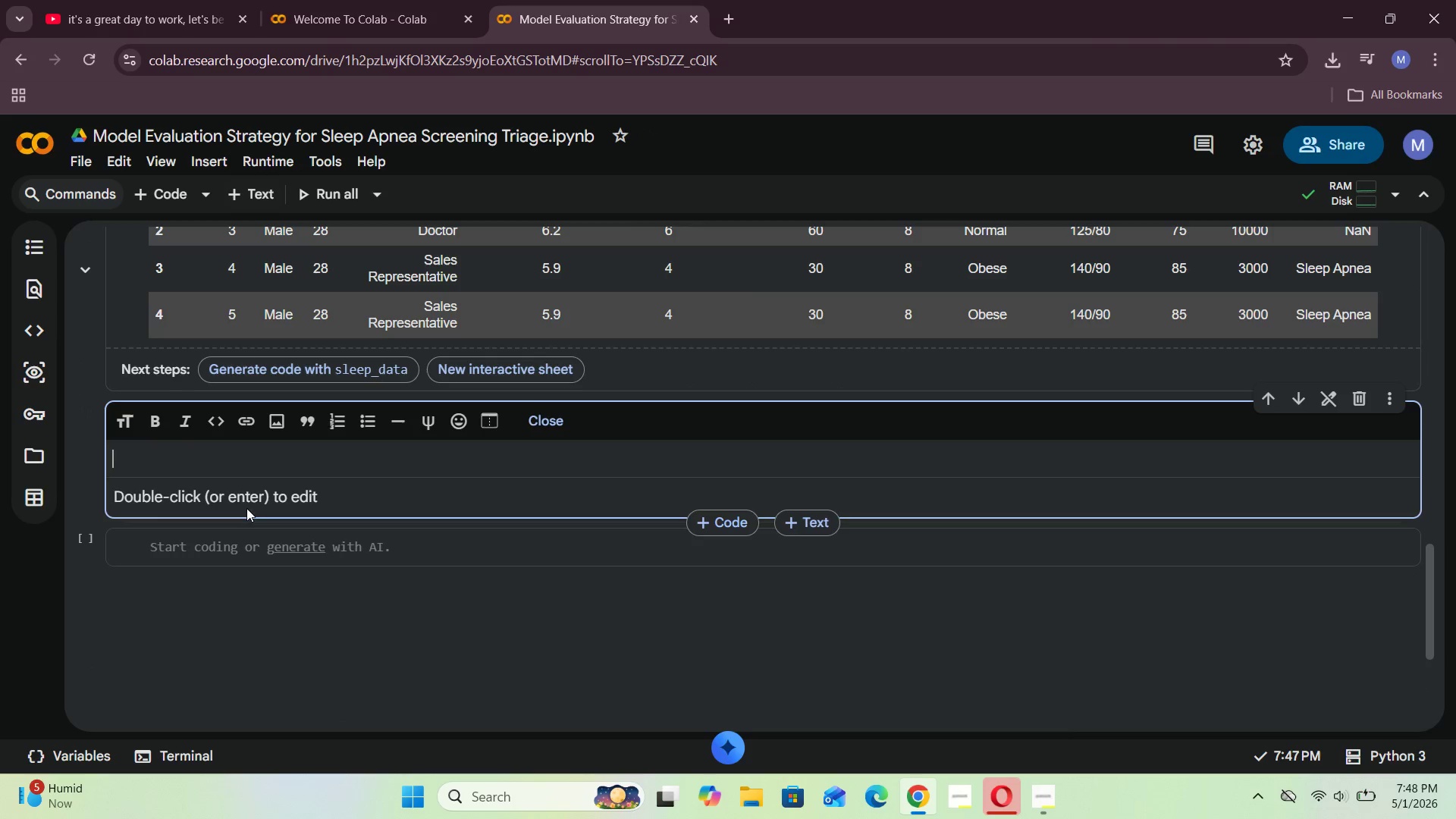 
left_click([212, 450])
 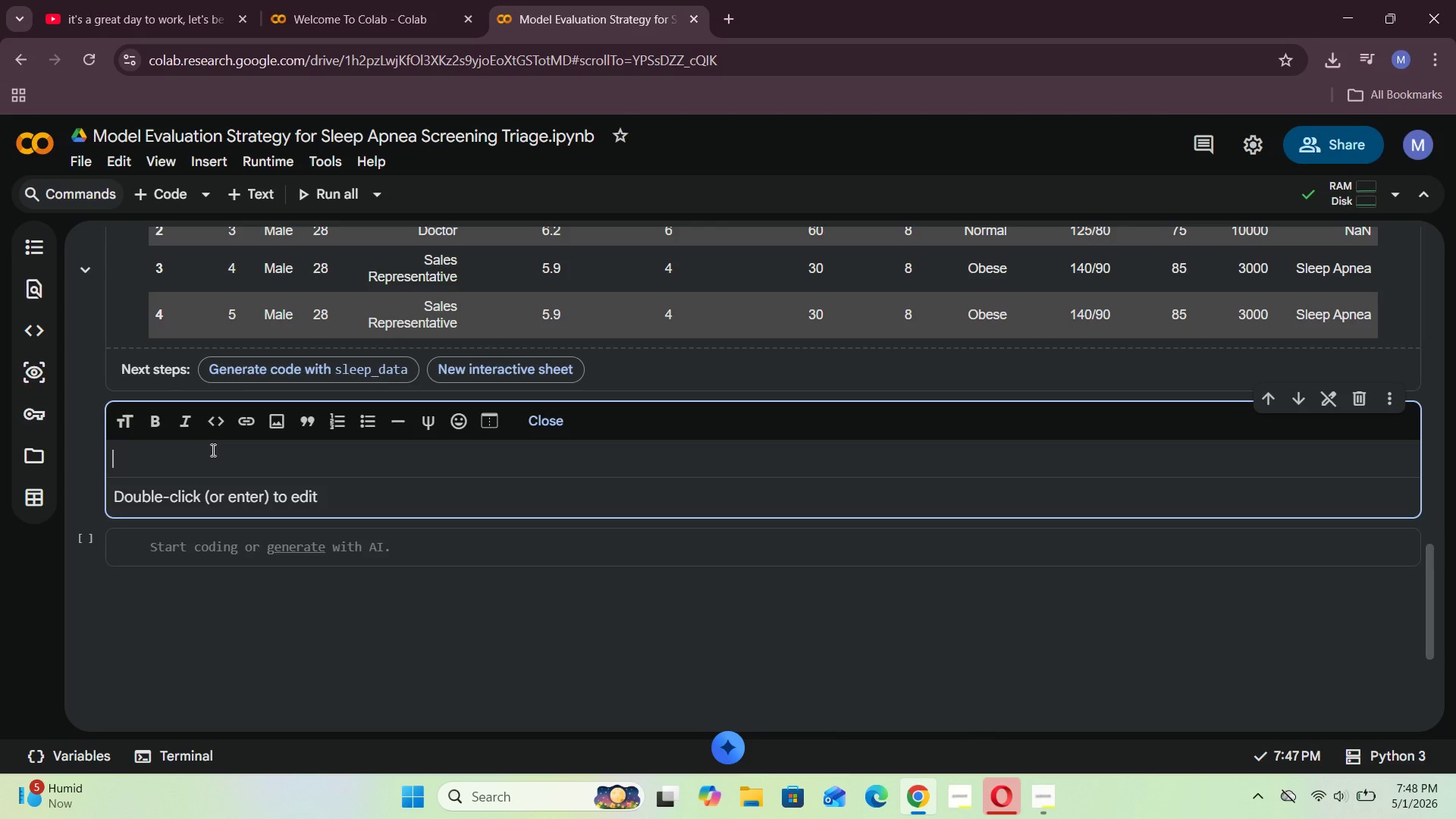 
type(Data nderstandng )
 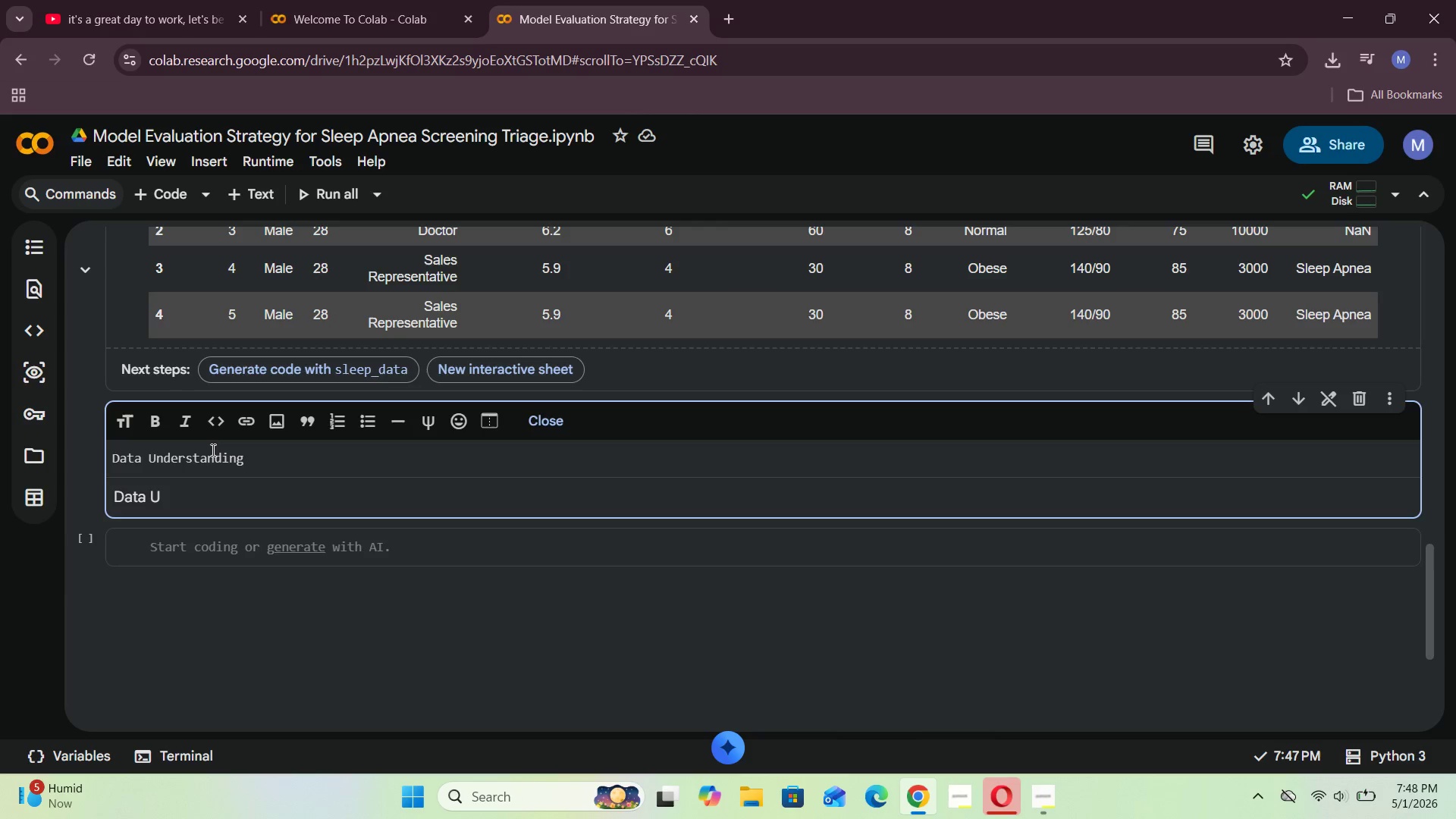 
hold_key(key=U, duration=0.36)
 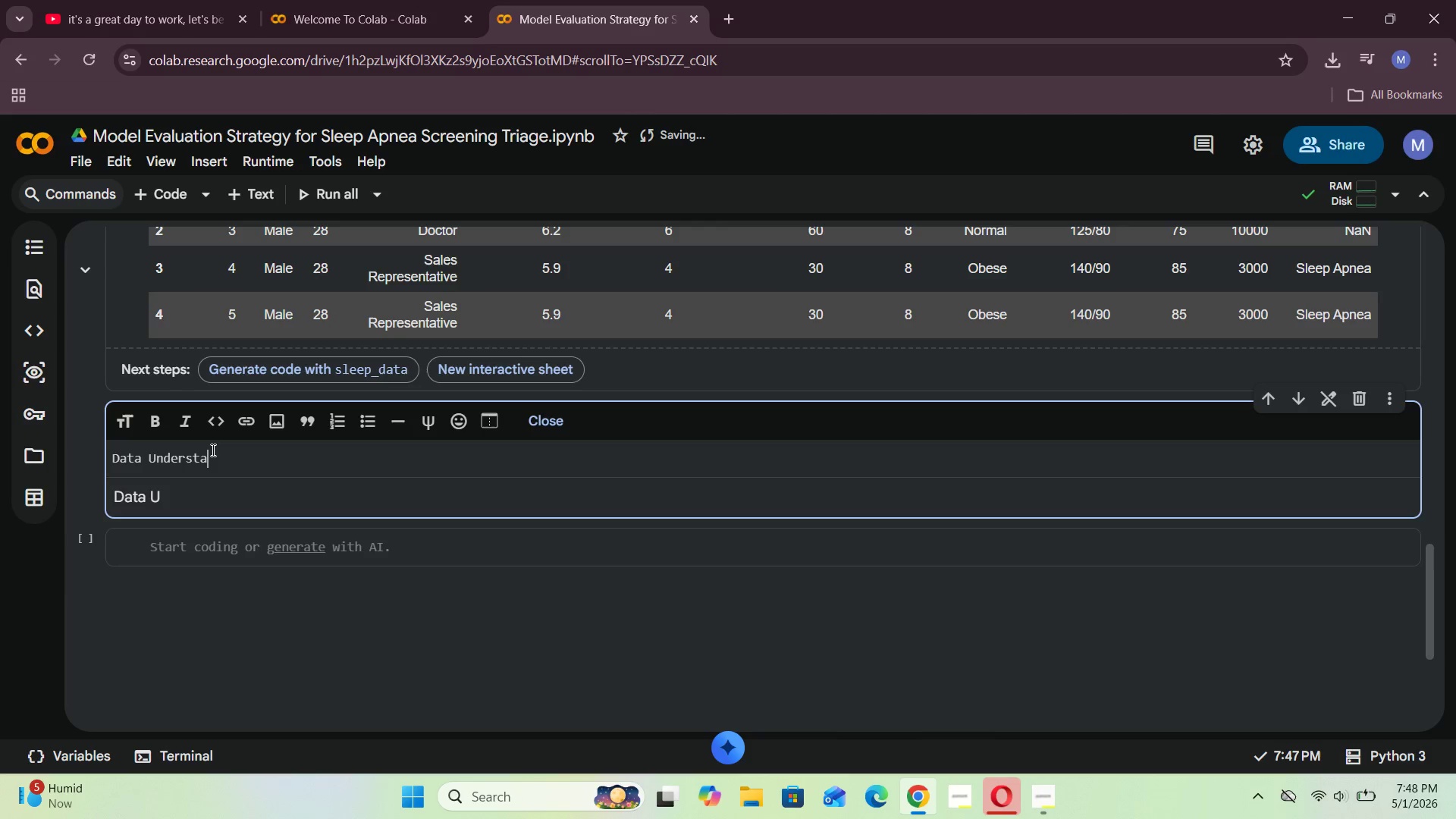 
hold_key(key=I, duration=0.39)
 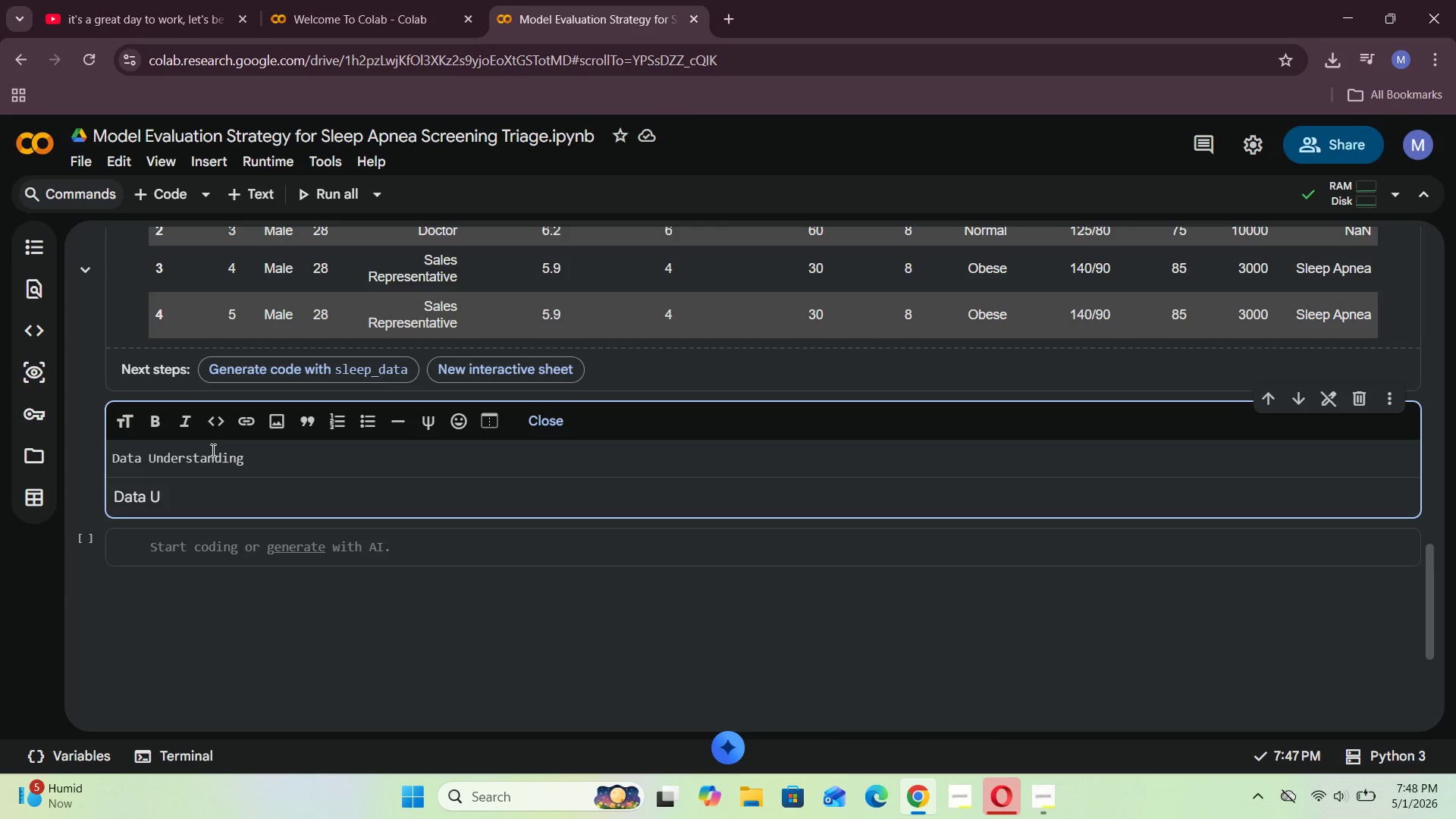 
hold_key(key=ArrowLeft, duration=1.22)
 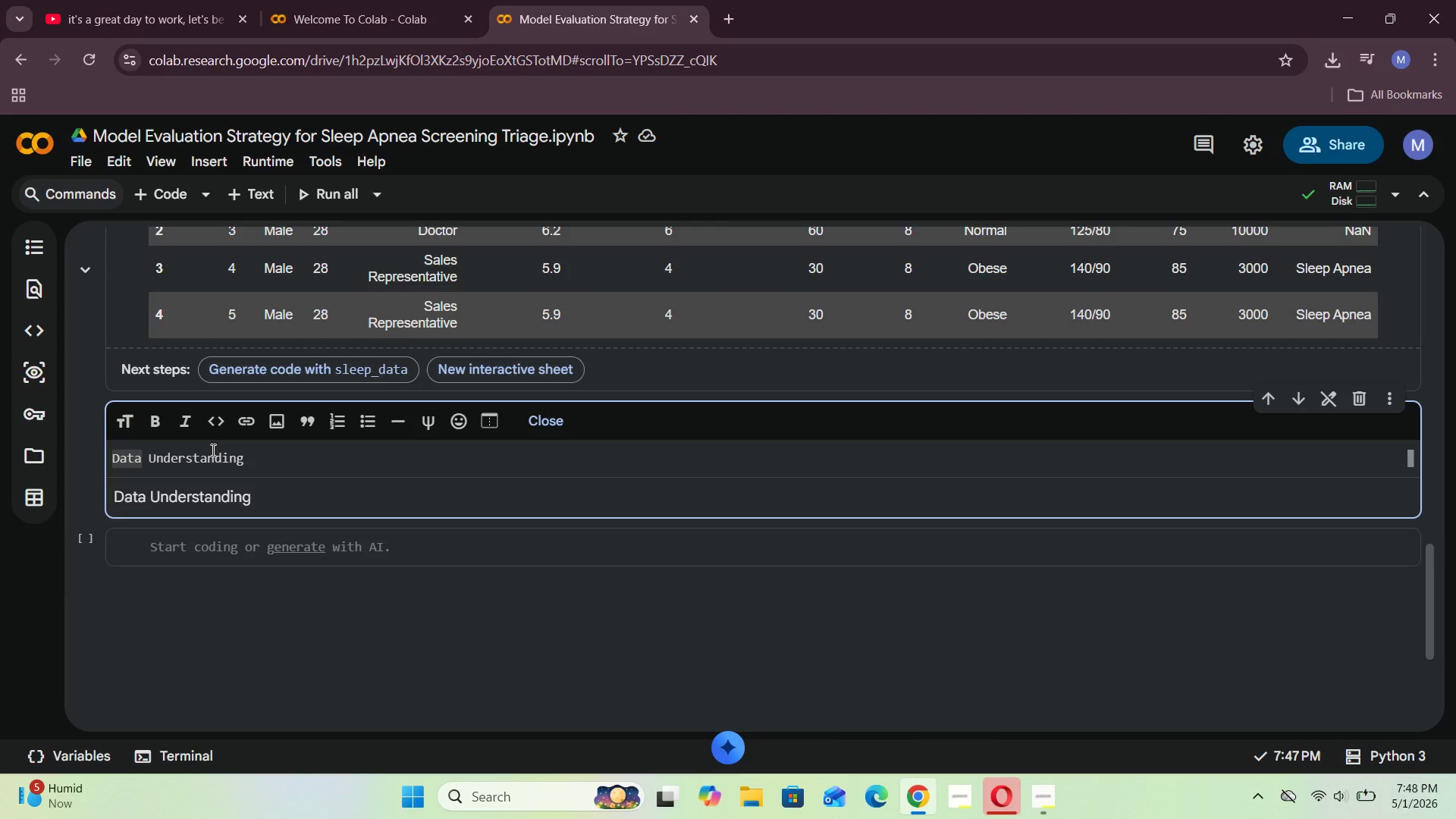 
type(### )
 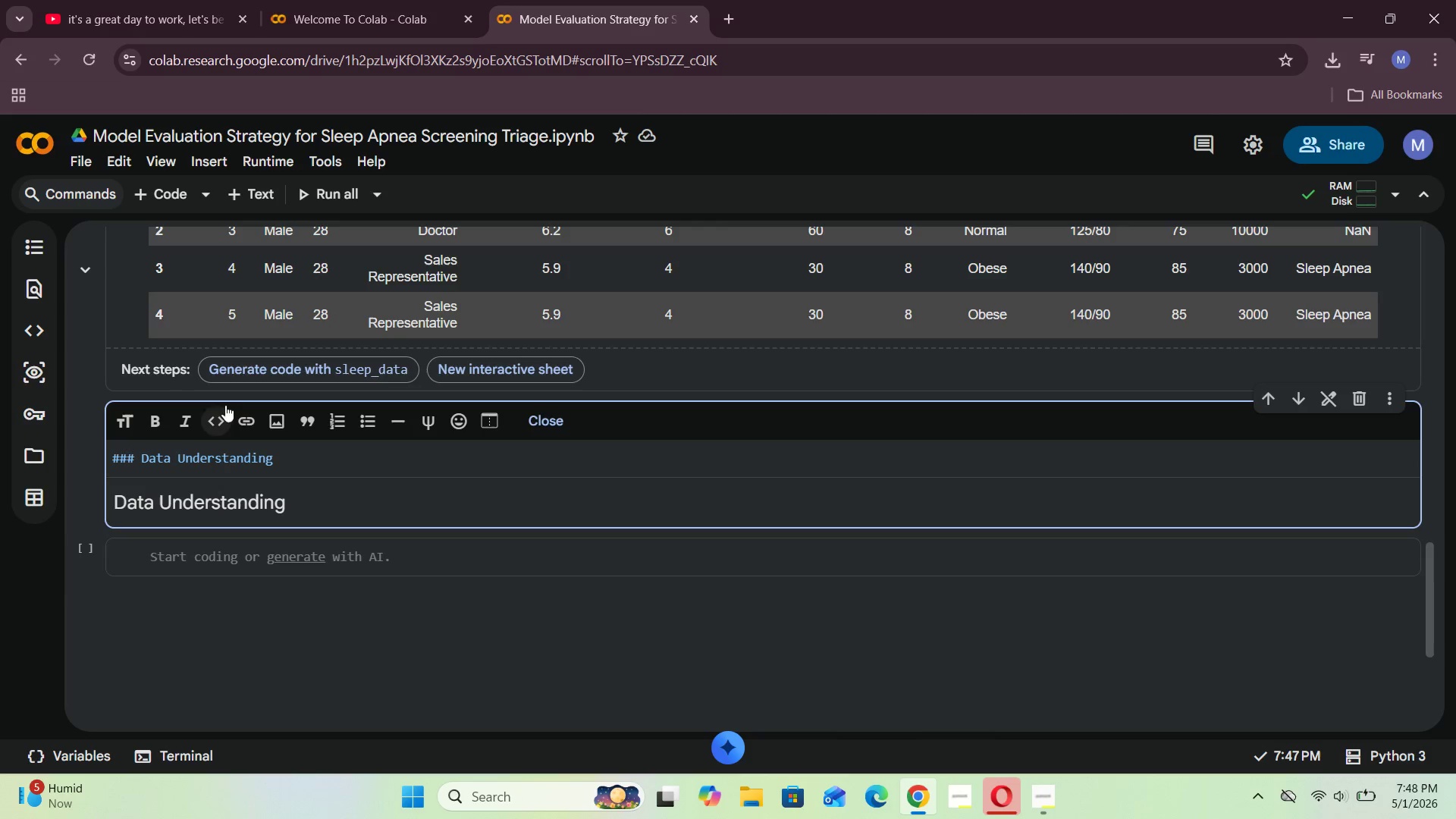 
mouse_move([177, 423])
 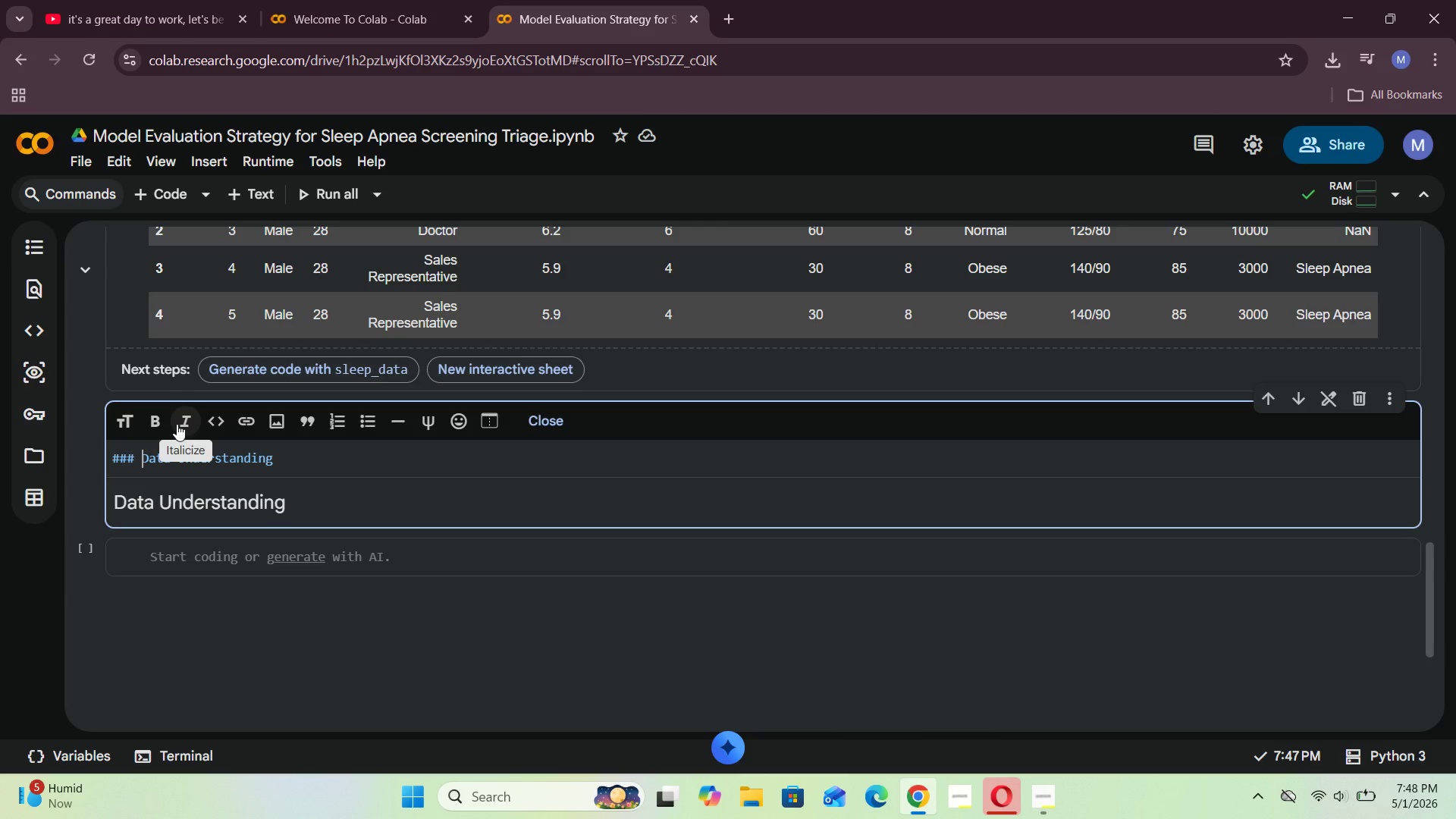 
wait(14.84)
 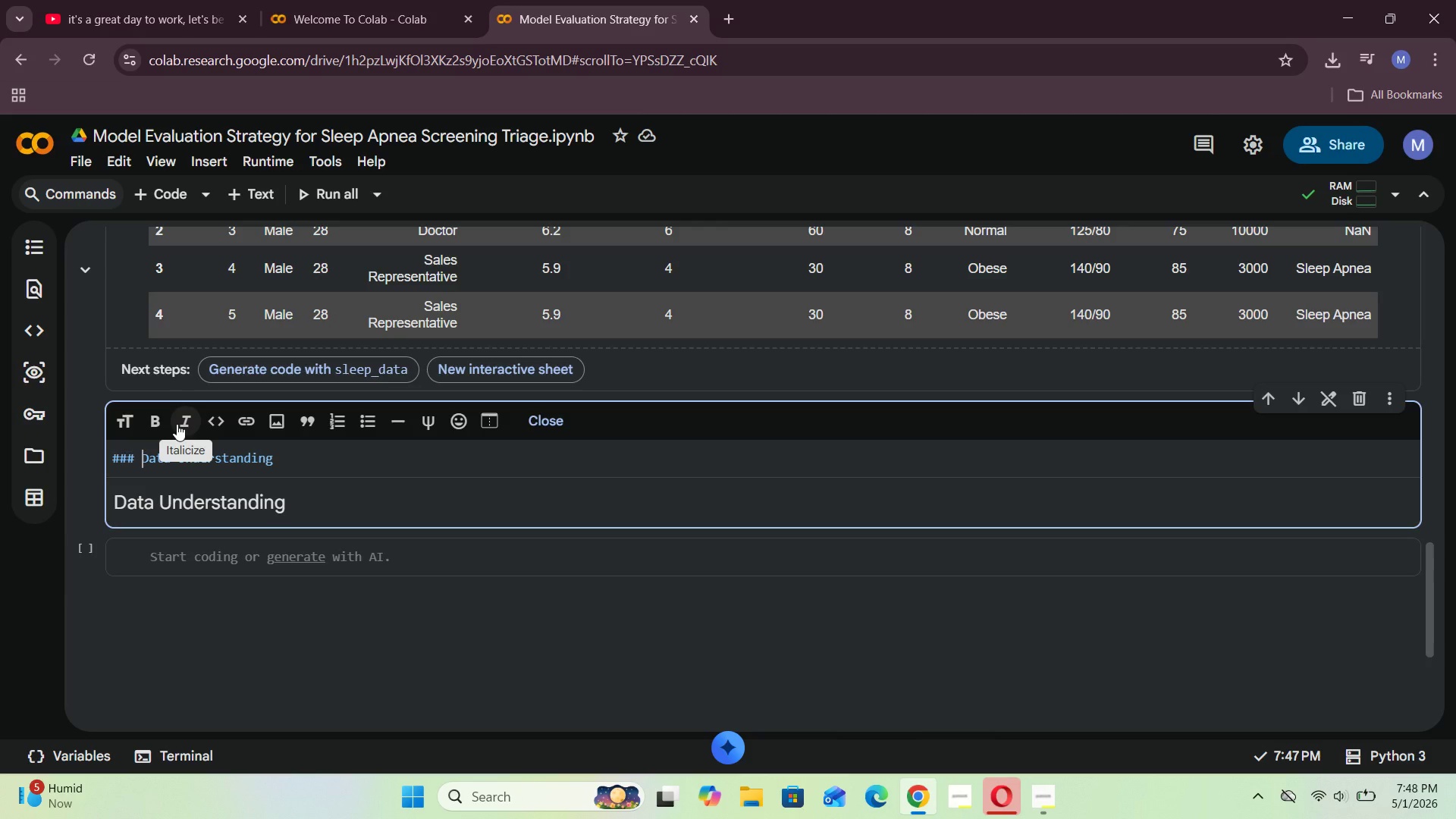 
key(Space)
 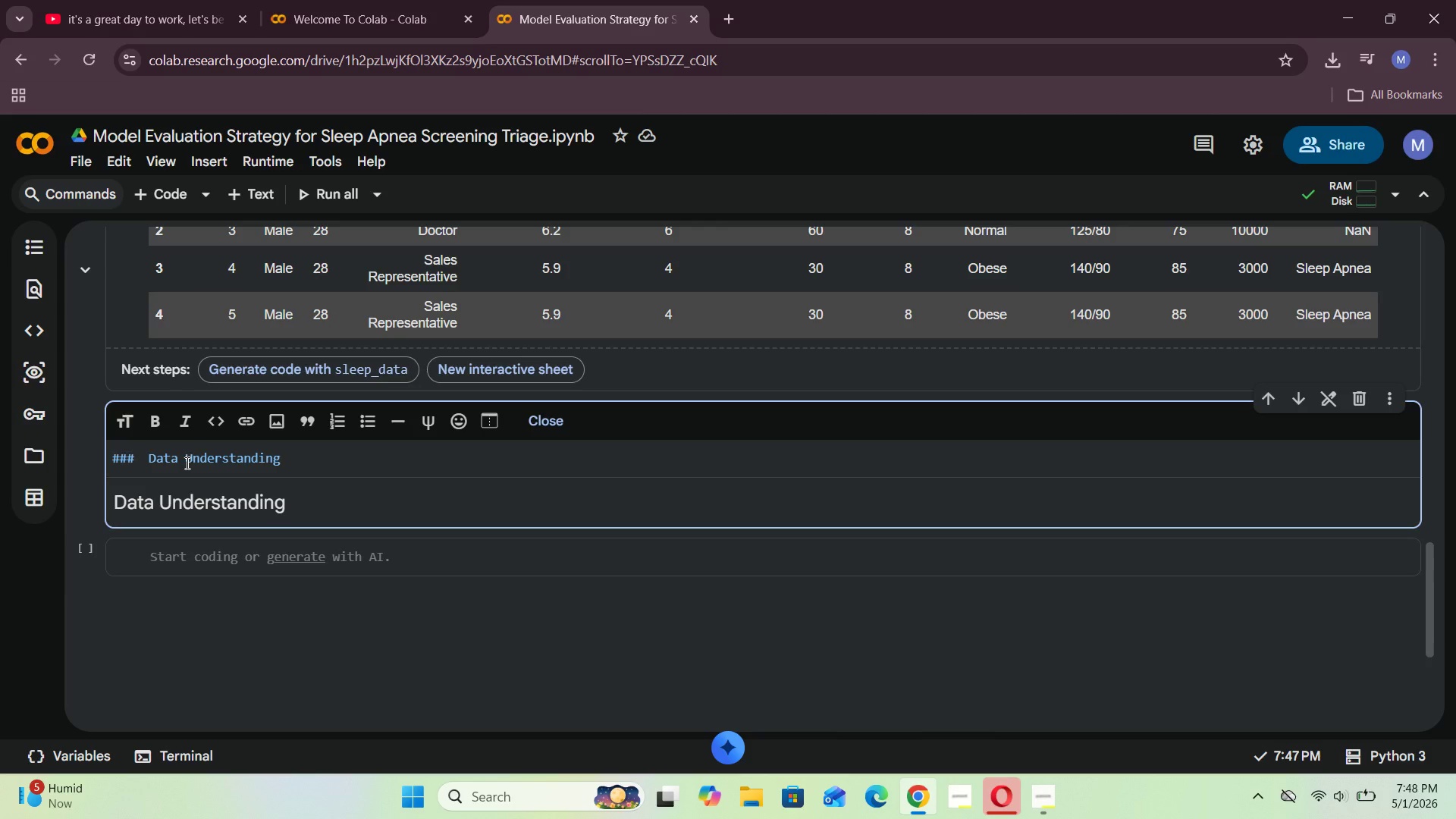 
key(Backspace)
 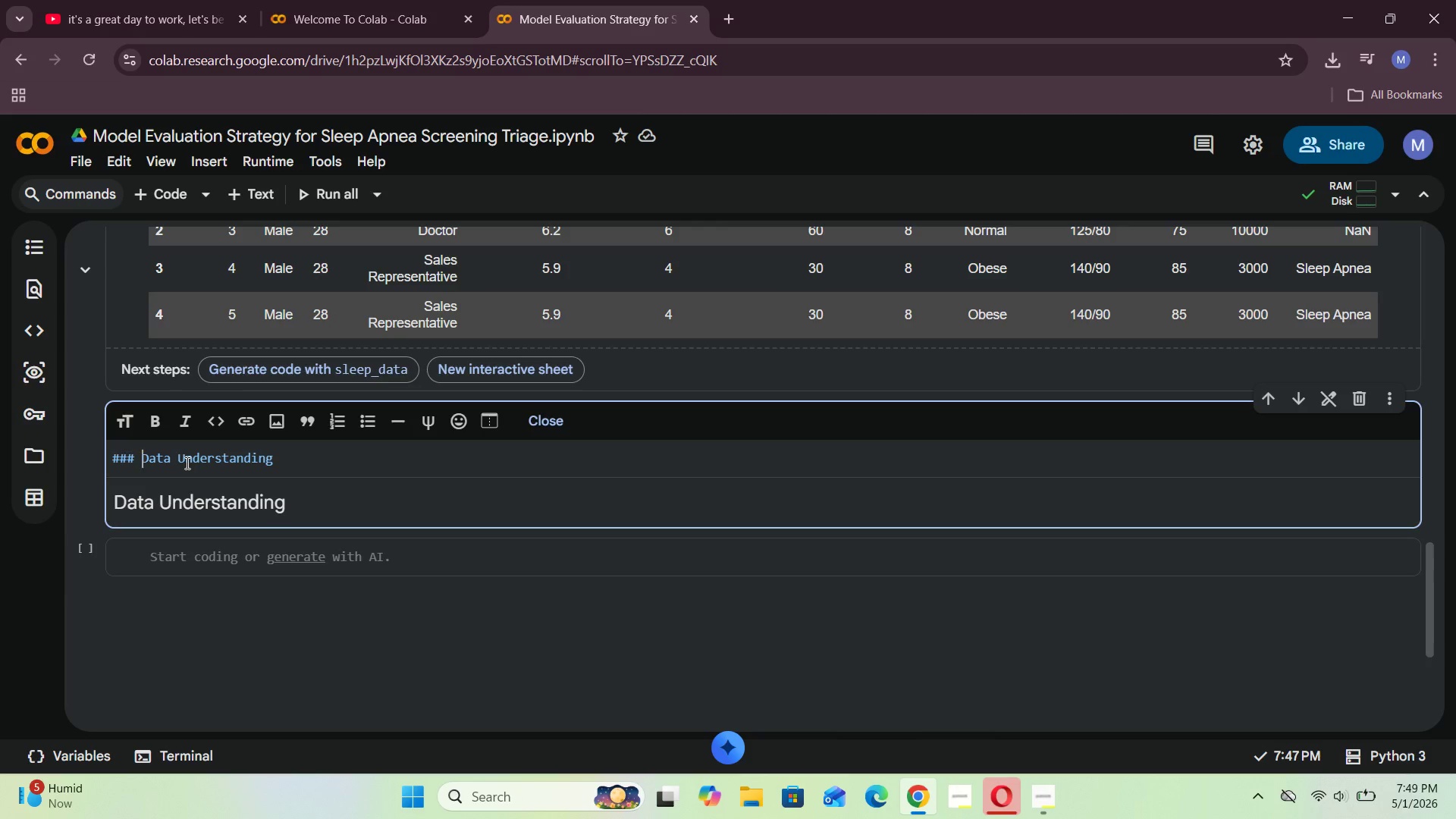 
hold_key(key=ArrowRight, duration=0.48)
 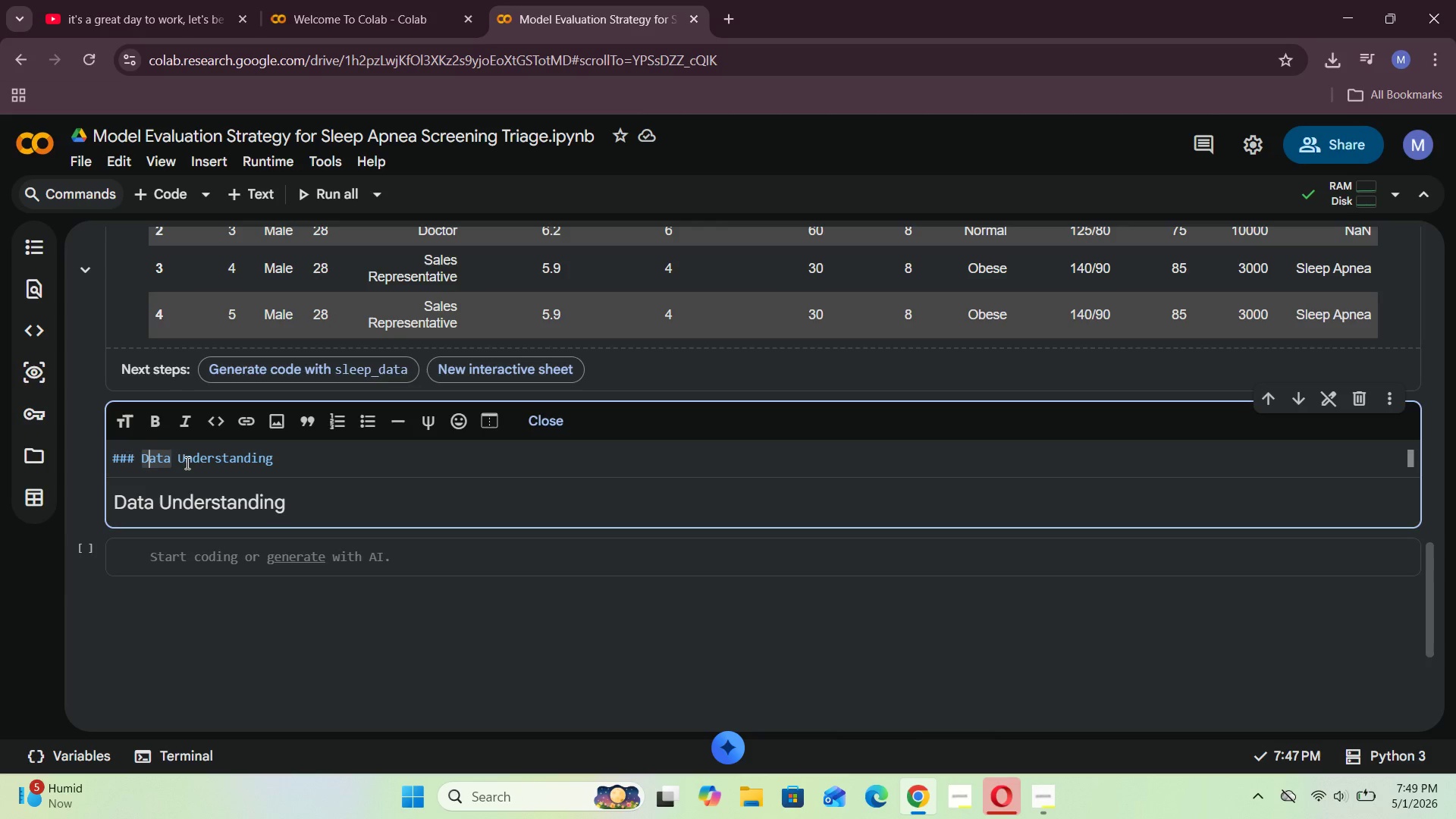 
hold_key(key=ArrowRight, duration=1.12)
 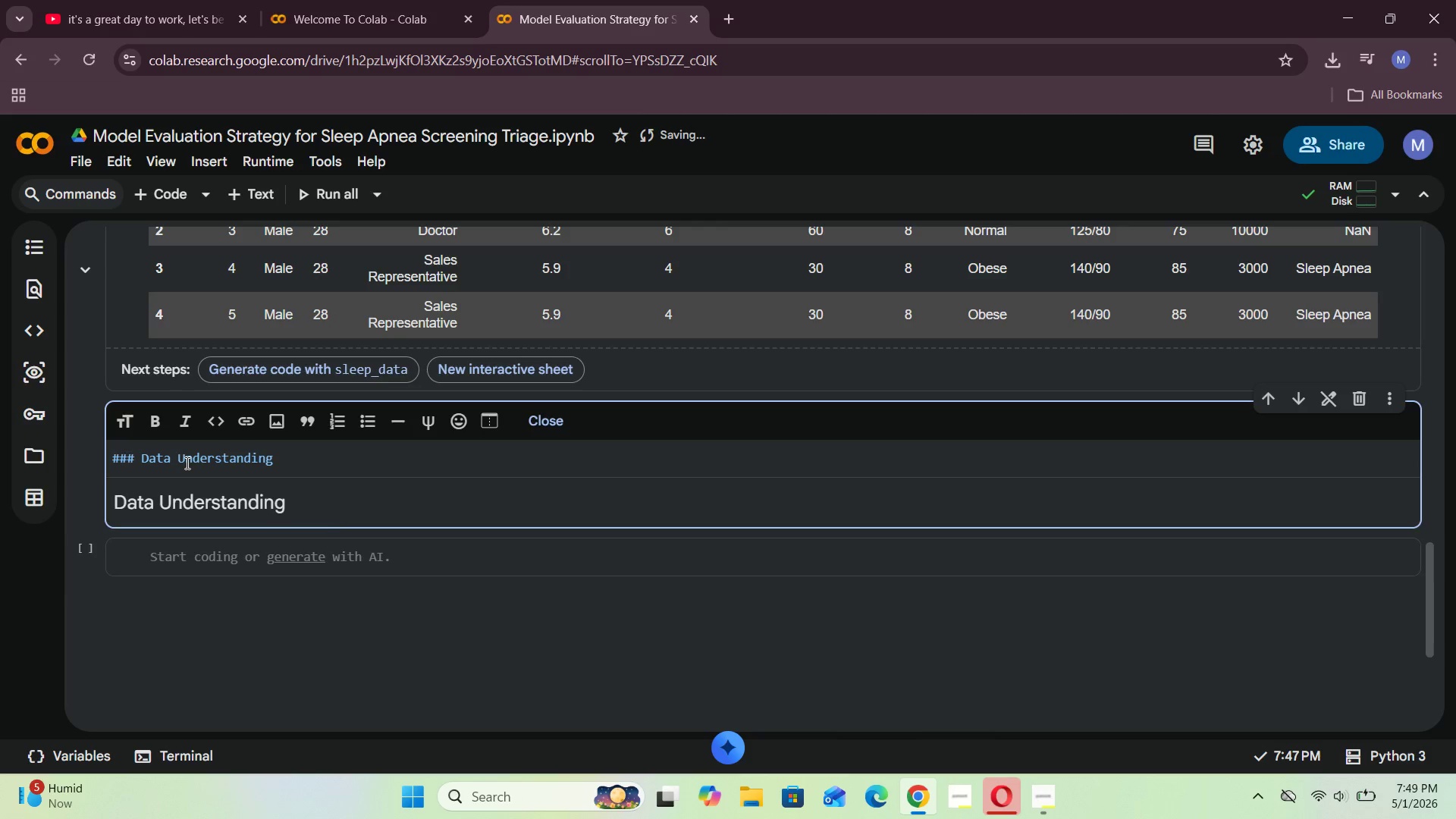 
key(Enter)
 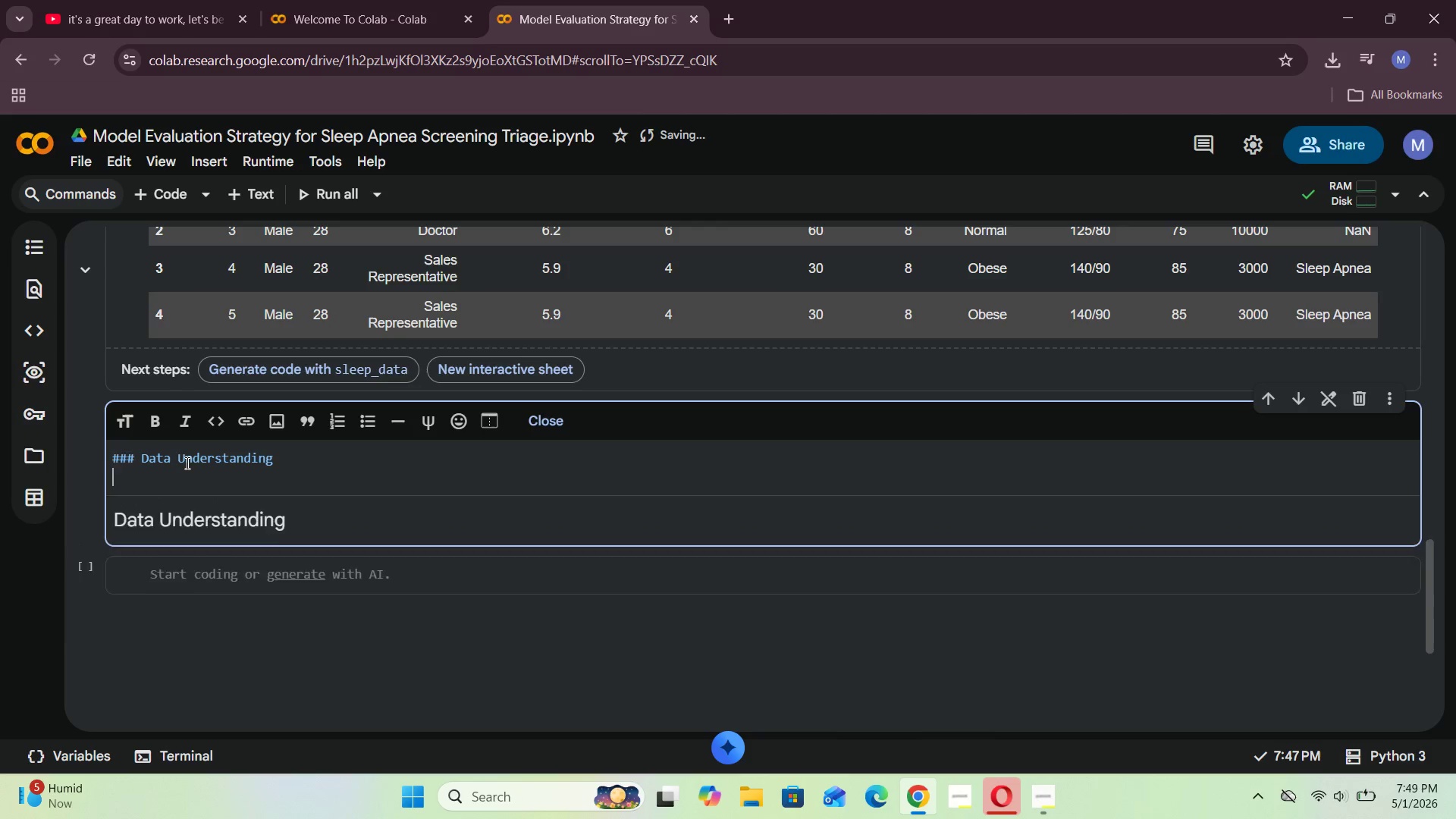 
key(Enter)
 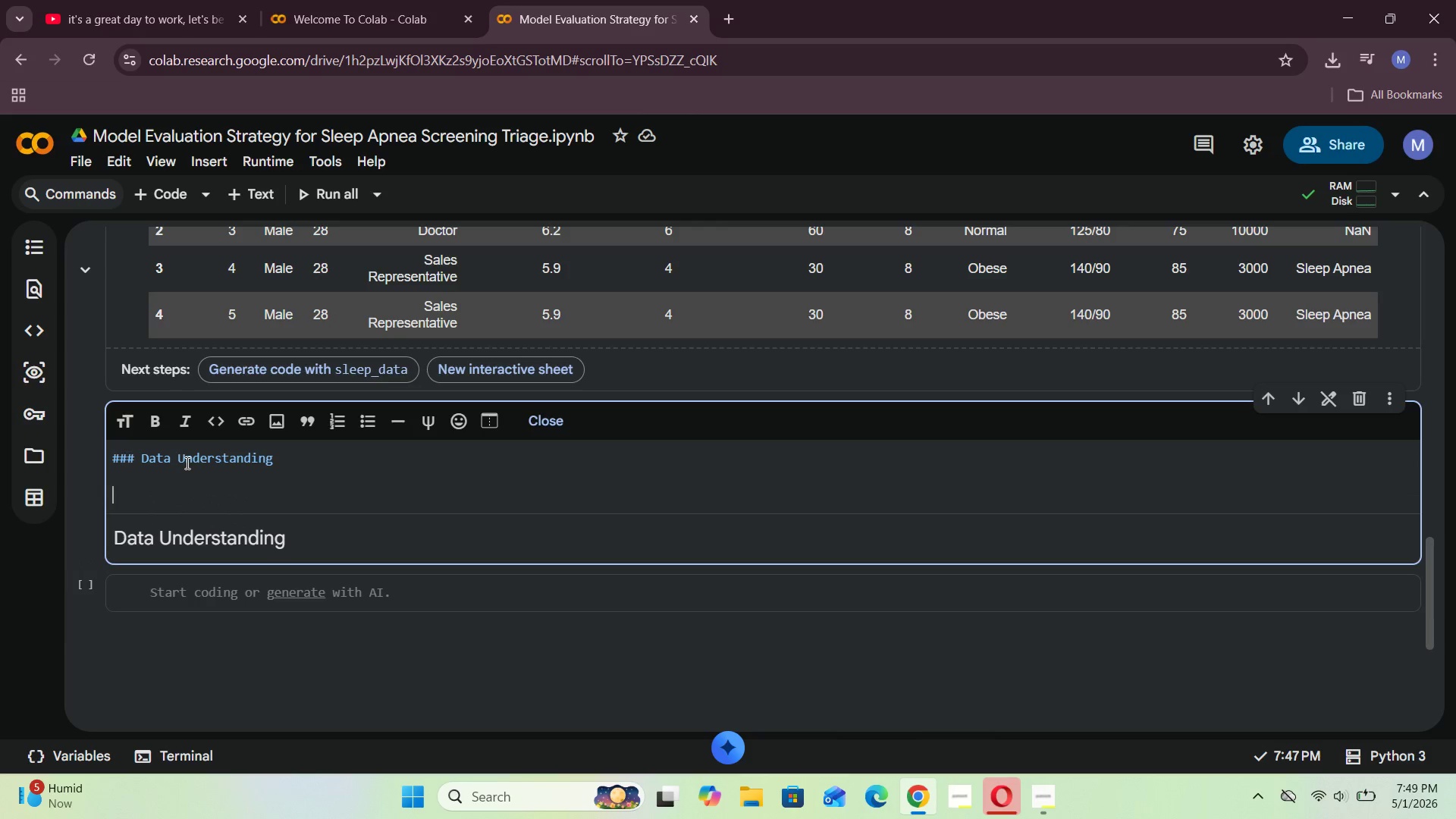 
wait(5.31)
 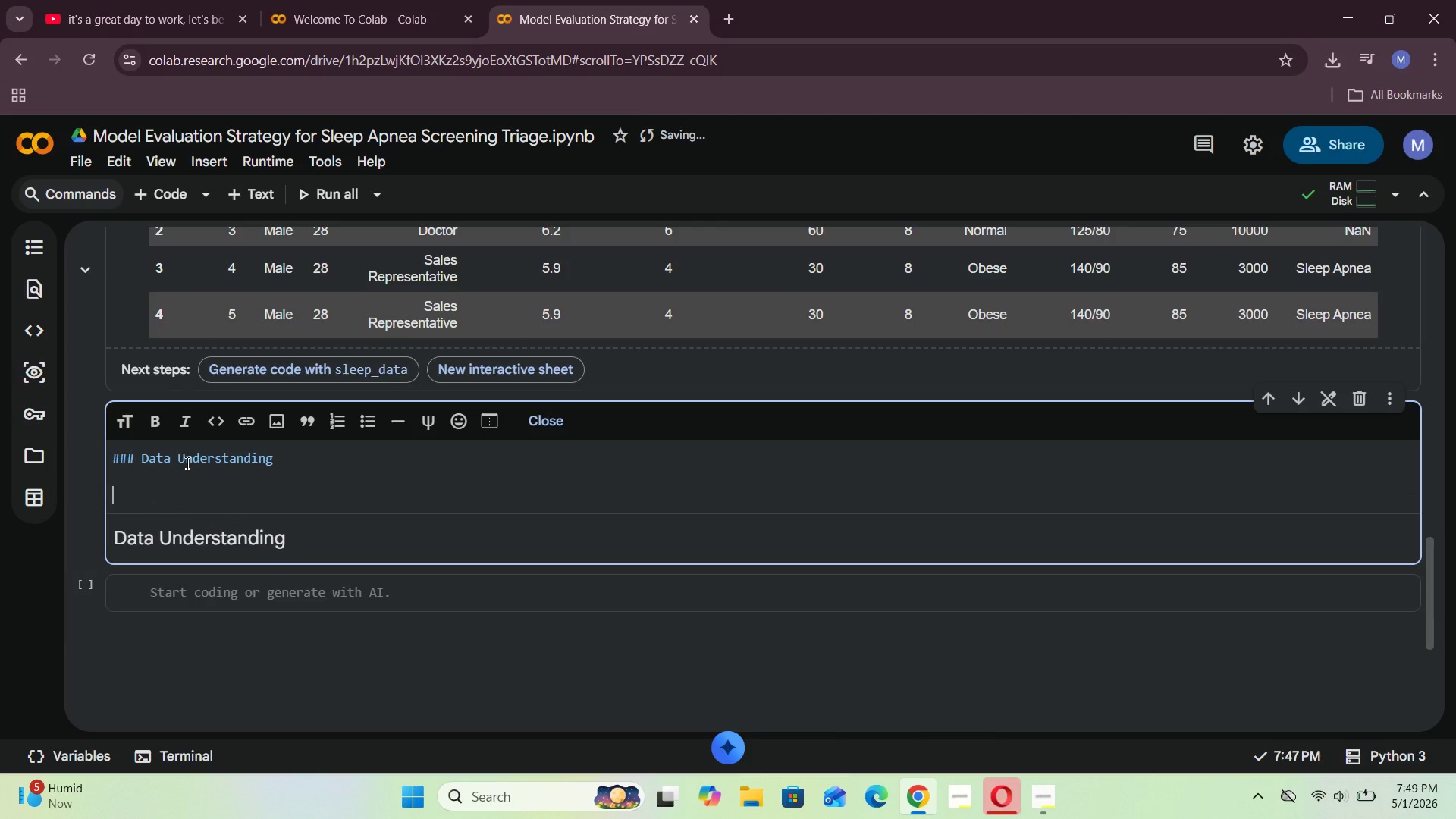 
type(let us check what the datasset)
 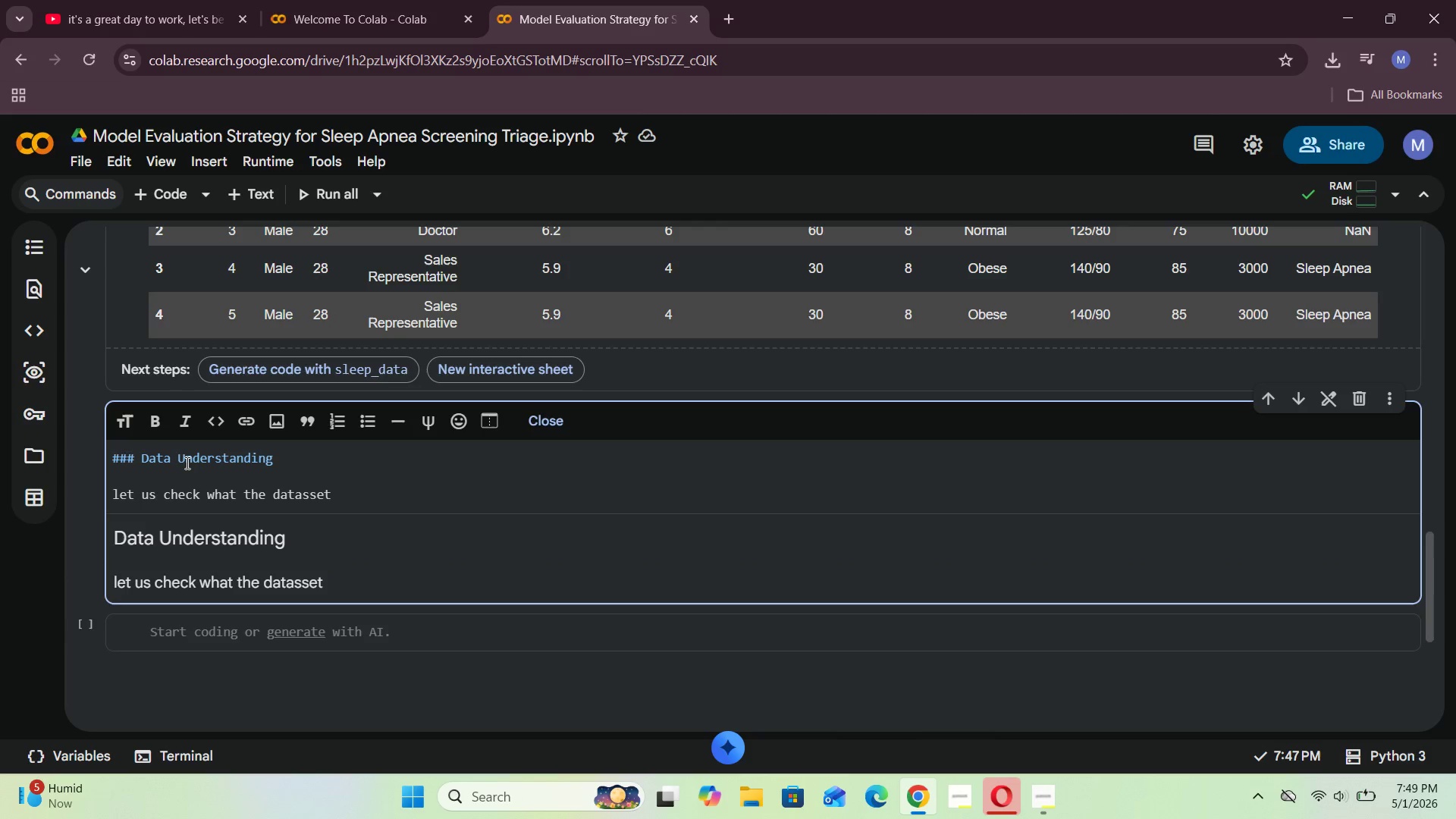 
key(ArrowLeft)
 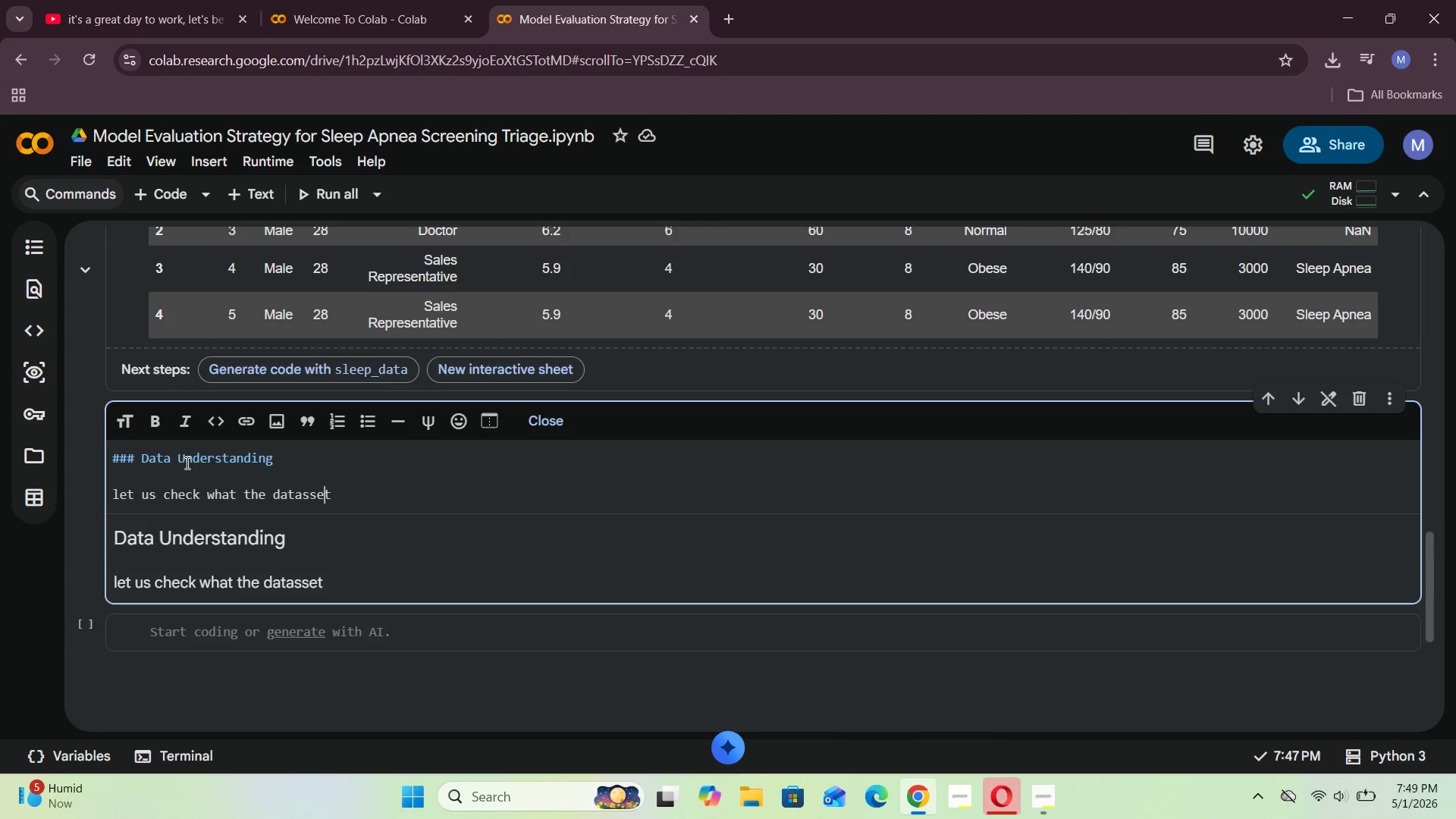 
key(ArrowLeft)
 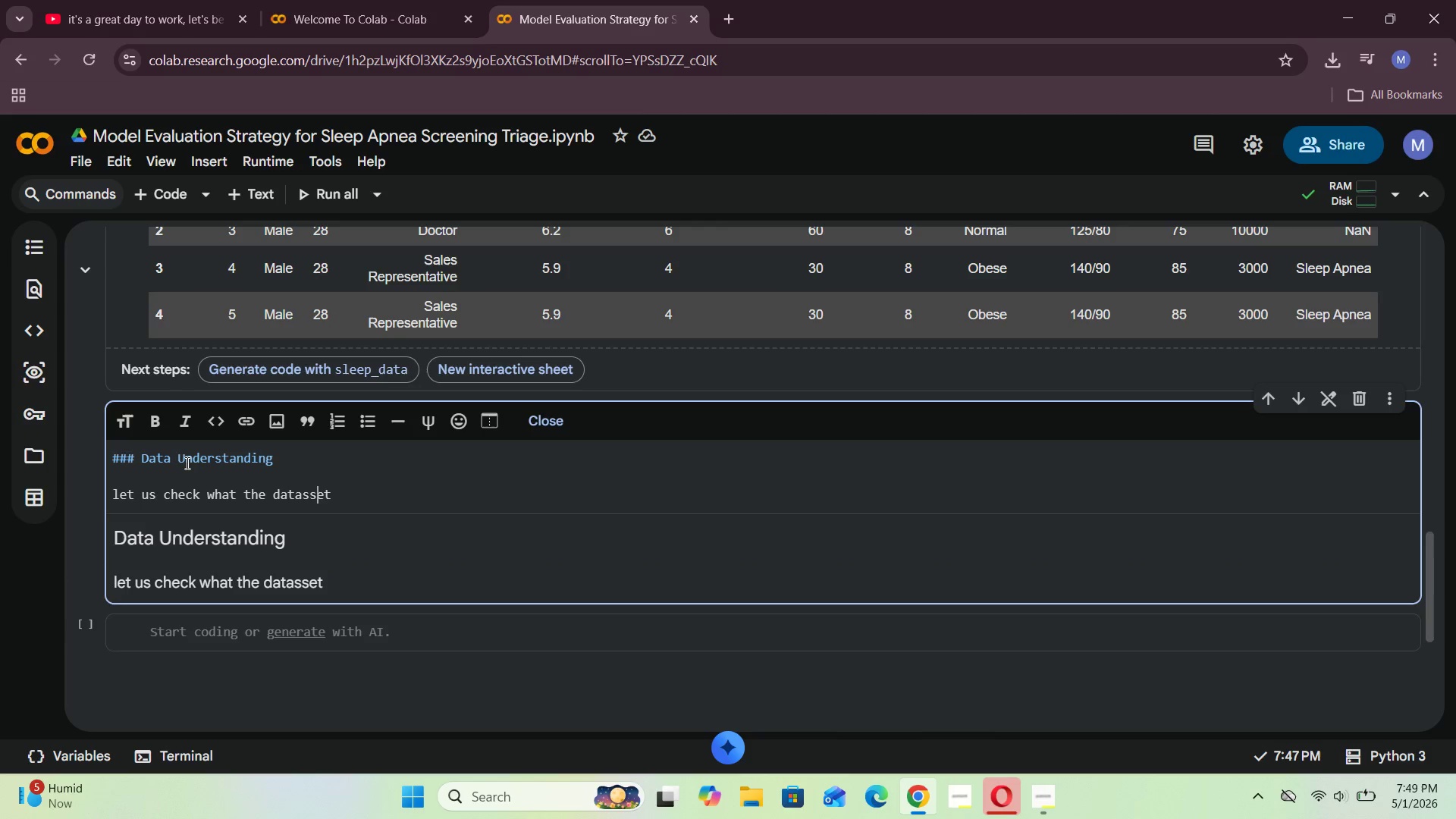 
key(ArrowLeft)
 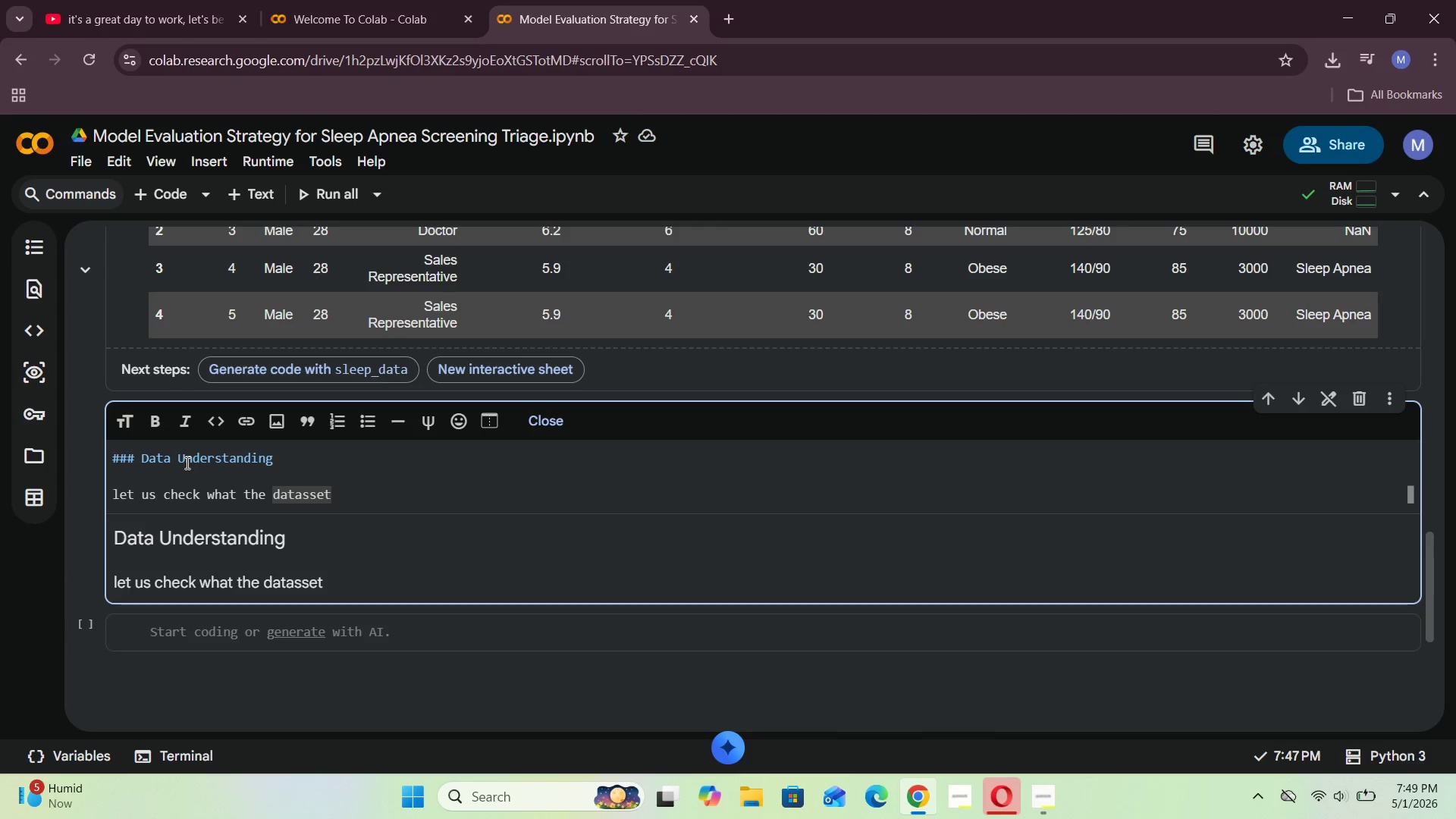 
key(Backspace)
type( looks like , the size of the datset)
 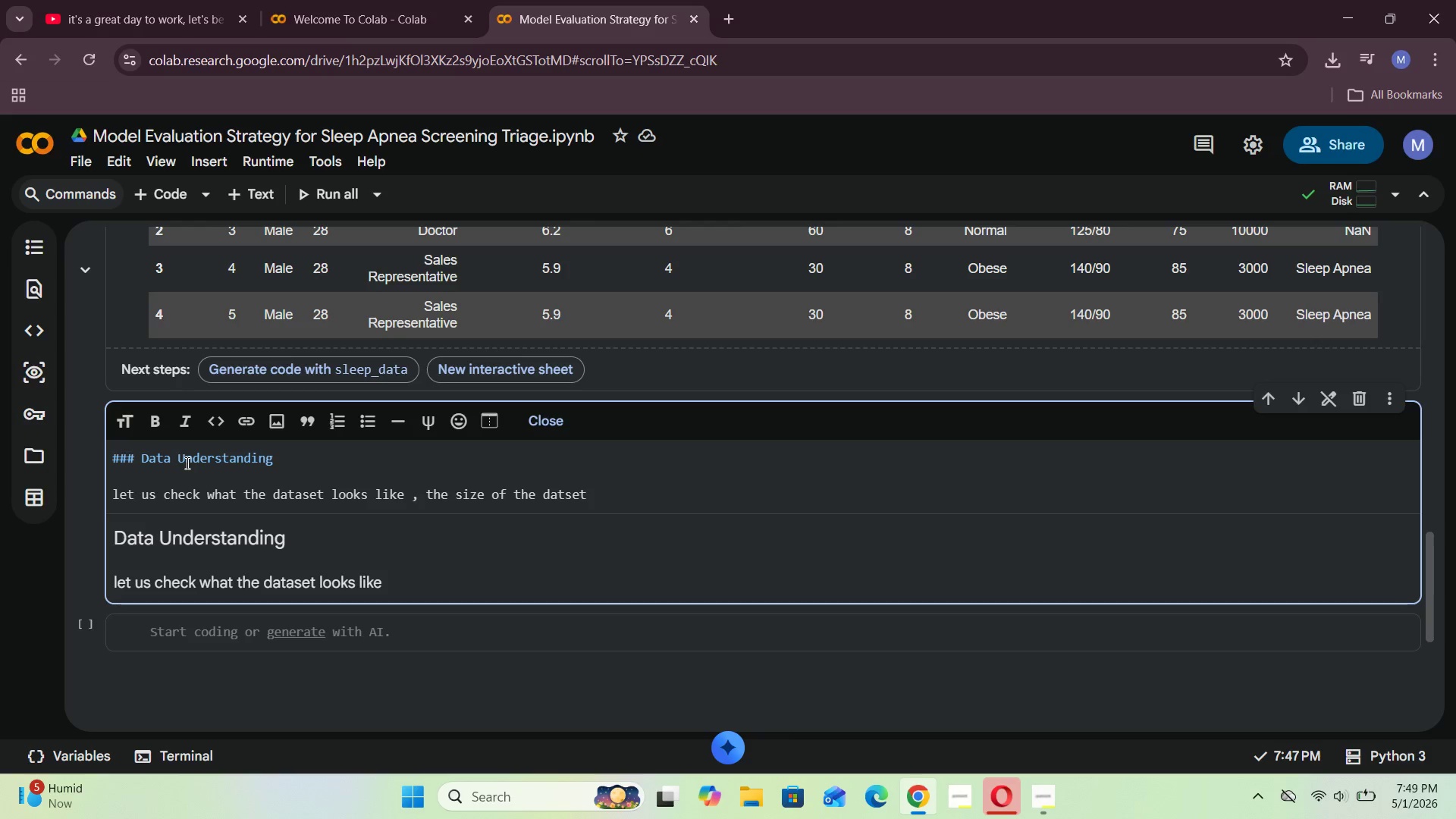 
hold_key(key=ArrowRight, duration=0.59)
 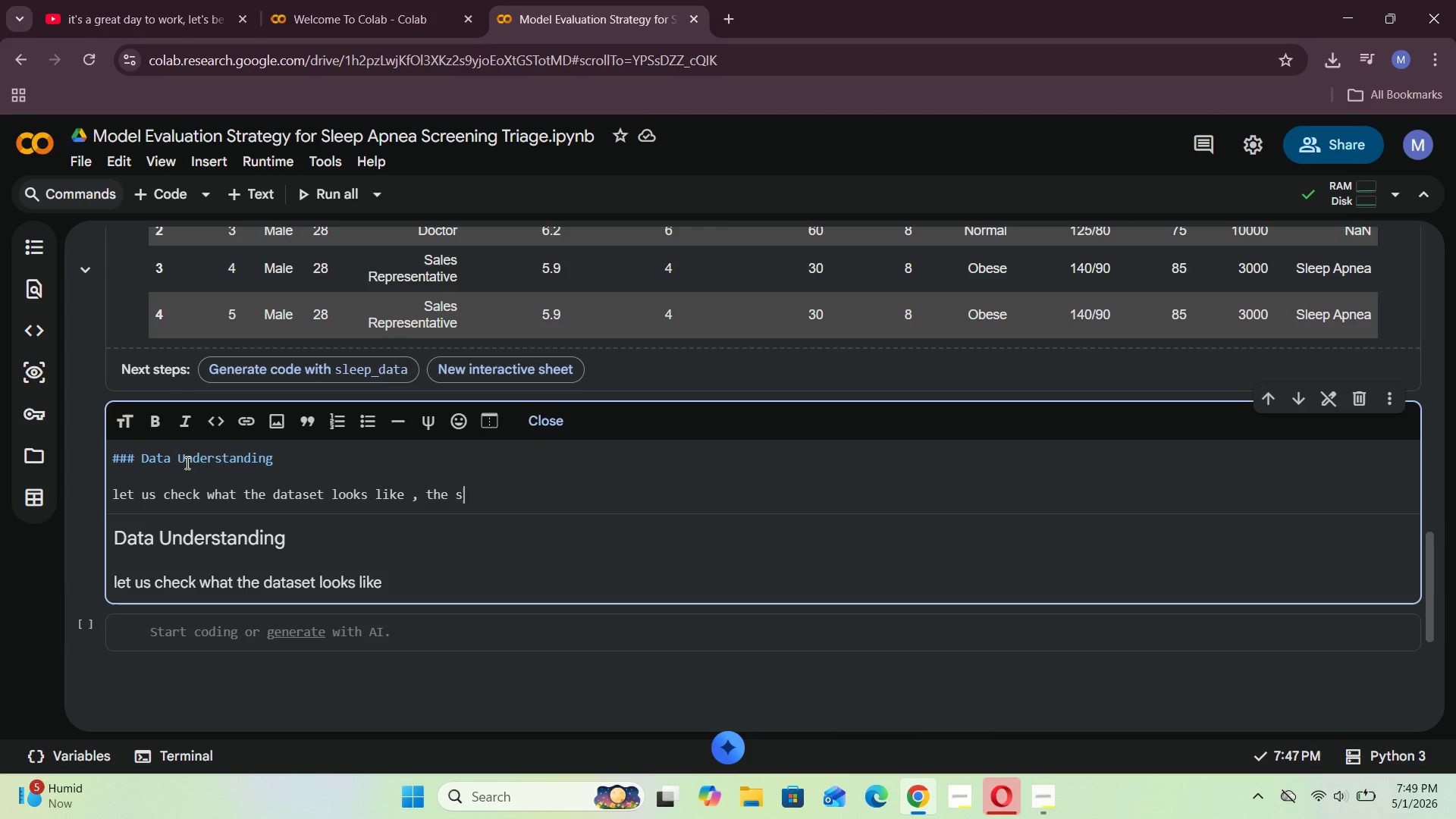 
key(ArrowLeft)
 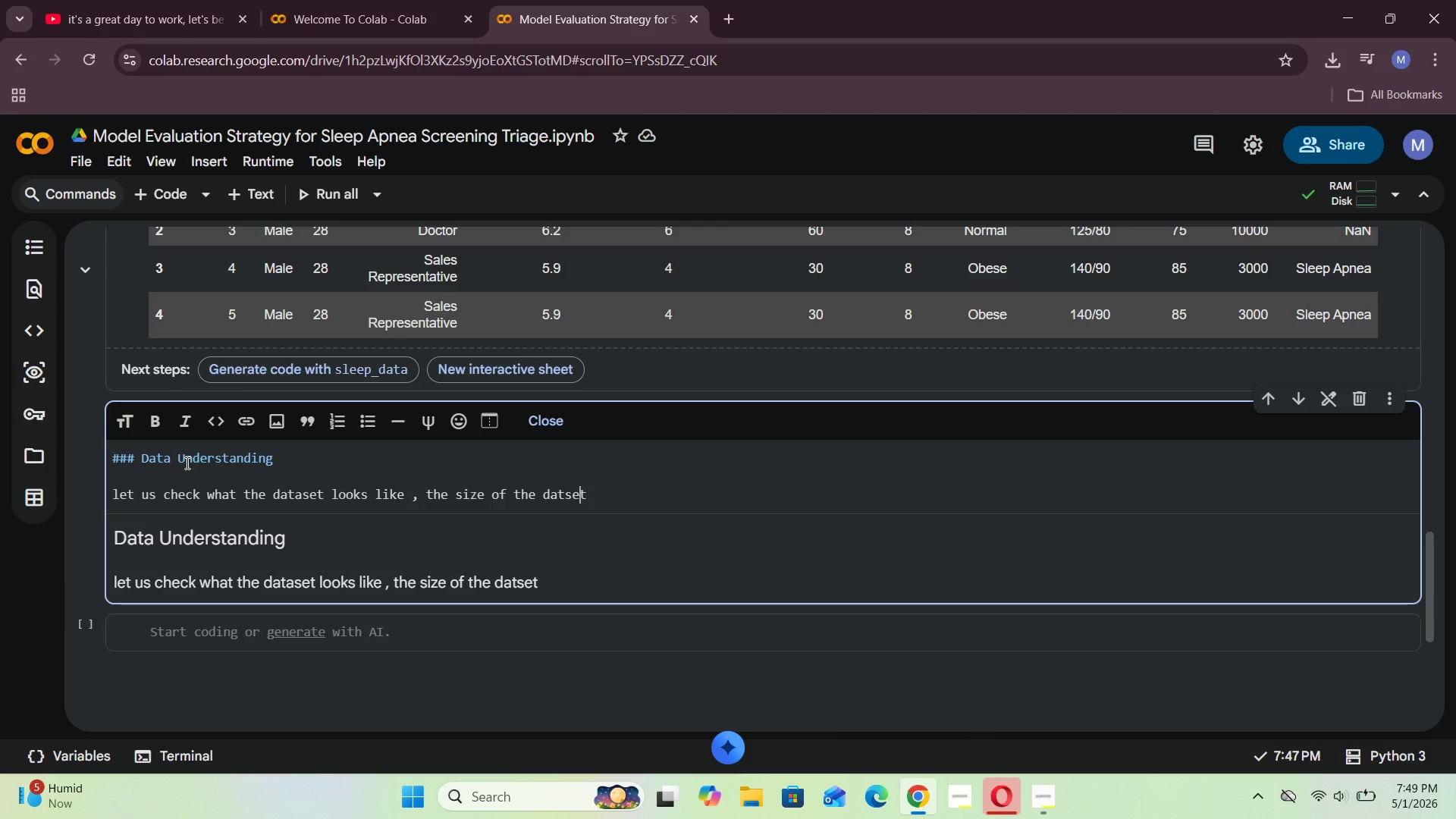 
key(ArrowLeft)
 